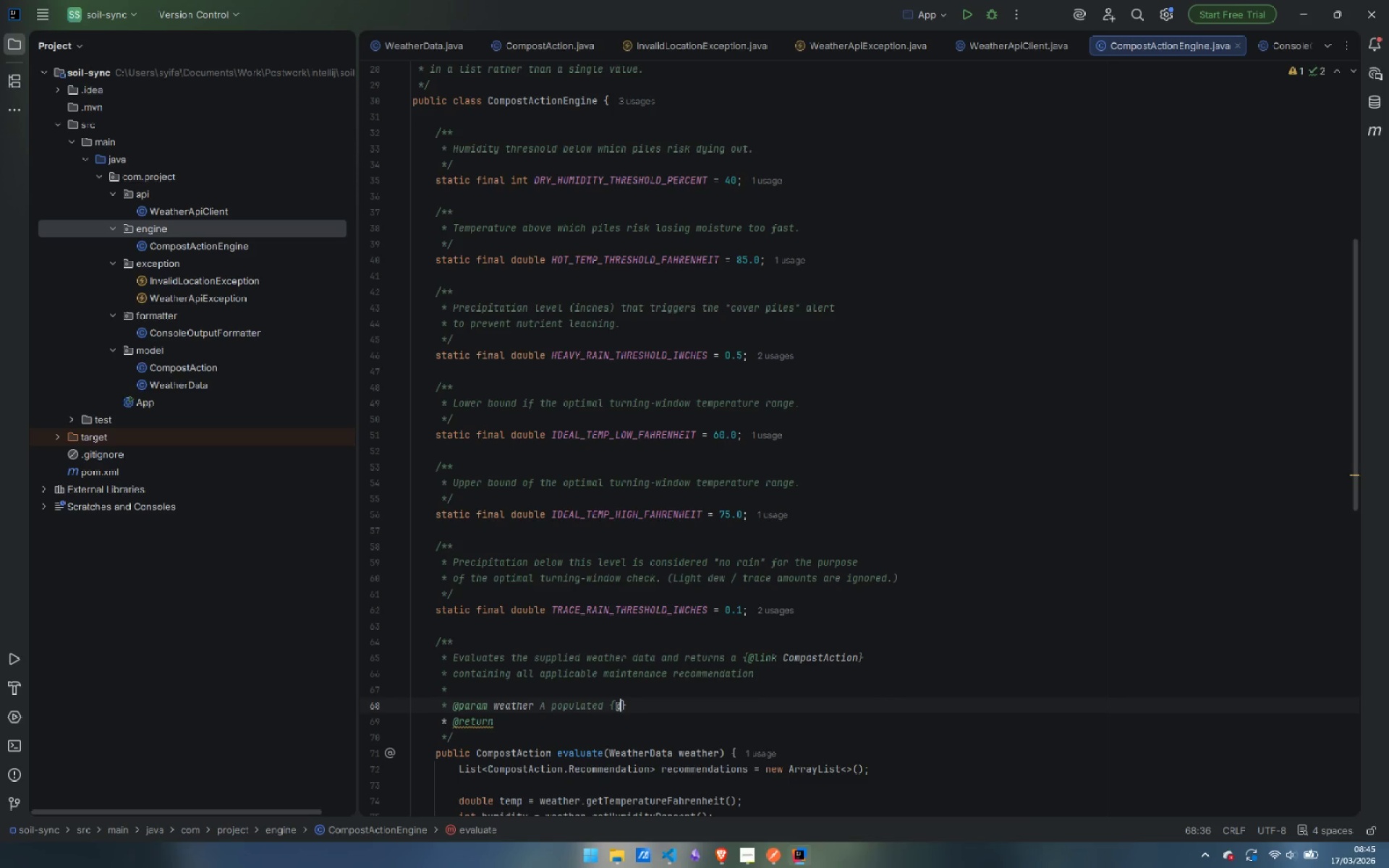 
type(@link Weater)
key(Backspace)
key(Backspace)
type(her)
 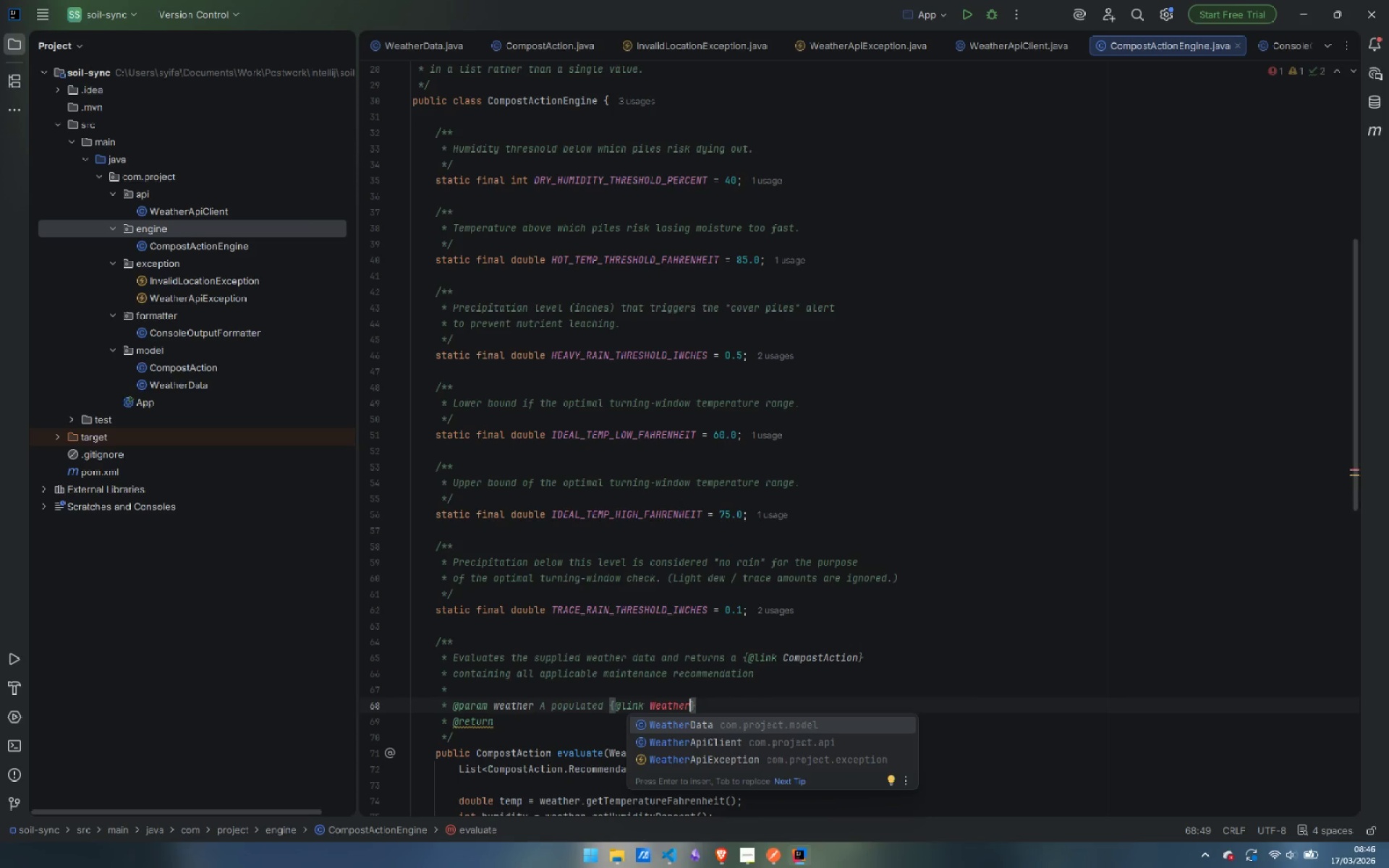 
key(Enter)
 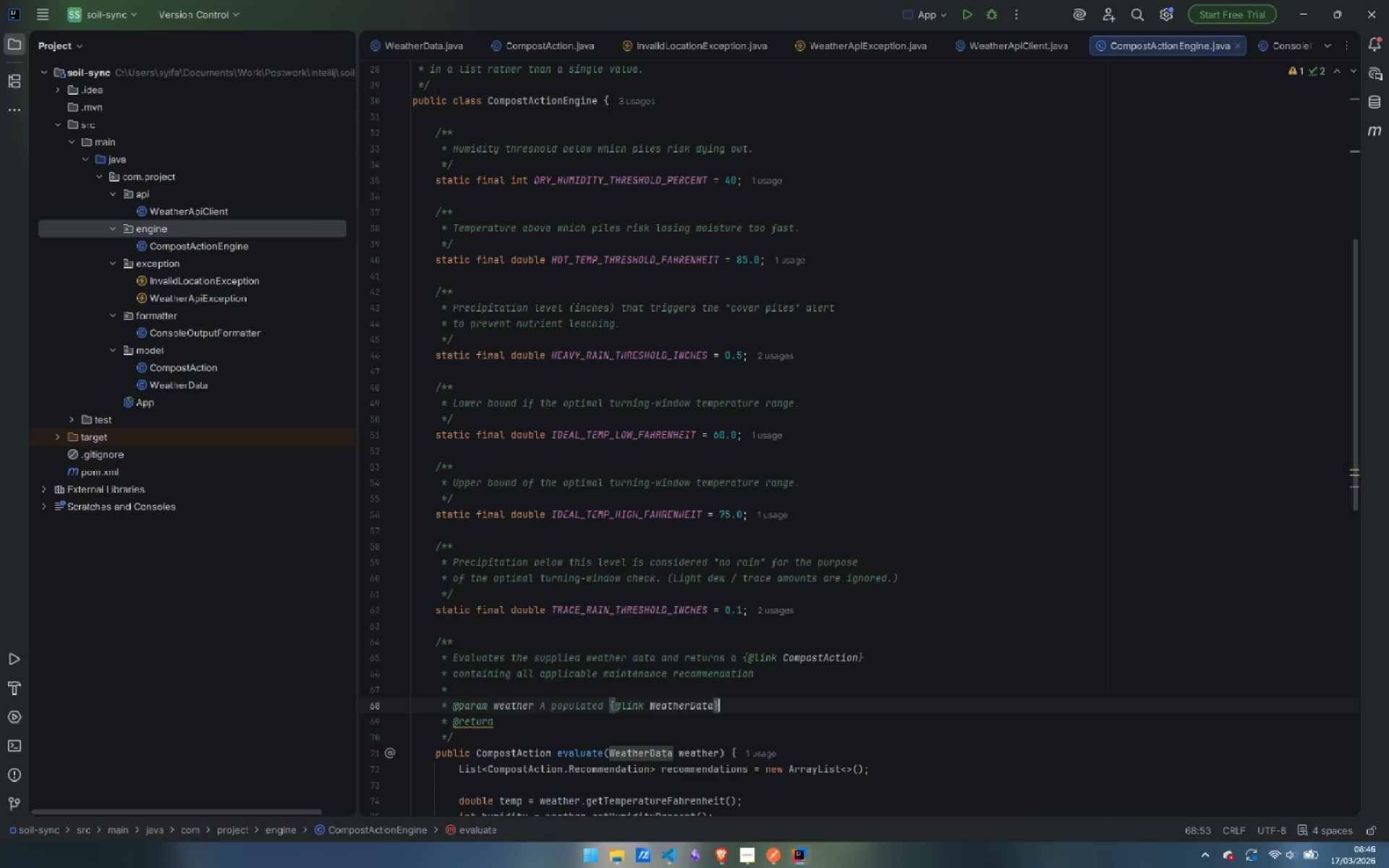 
key(ArrowRight)
 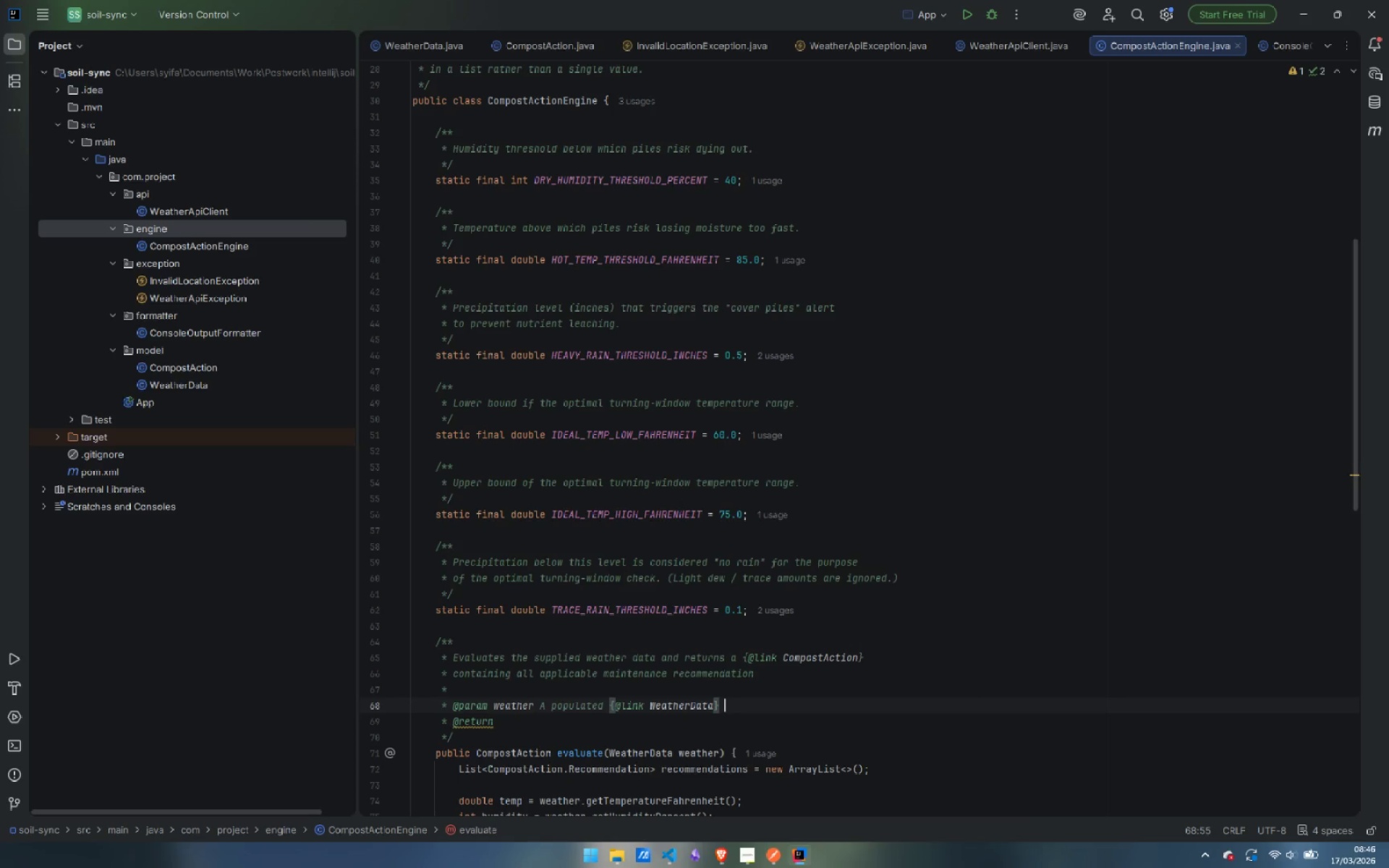 
type( object from the Api)
key(Backspace)
key(Backspace)
type(PI layer.)
 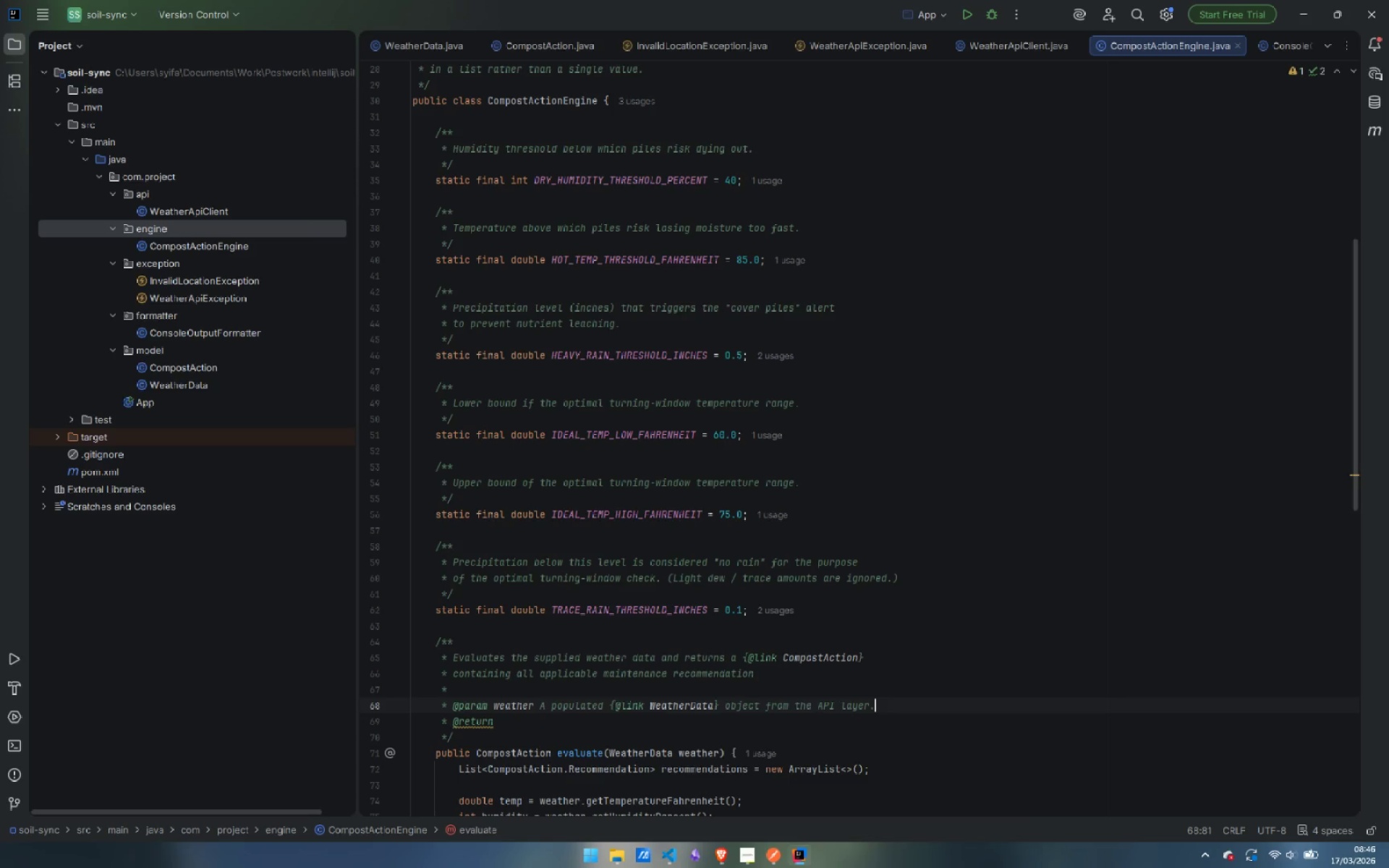 
key(ArrowDown)
 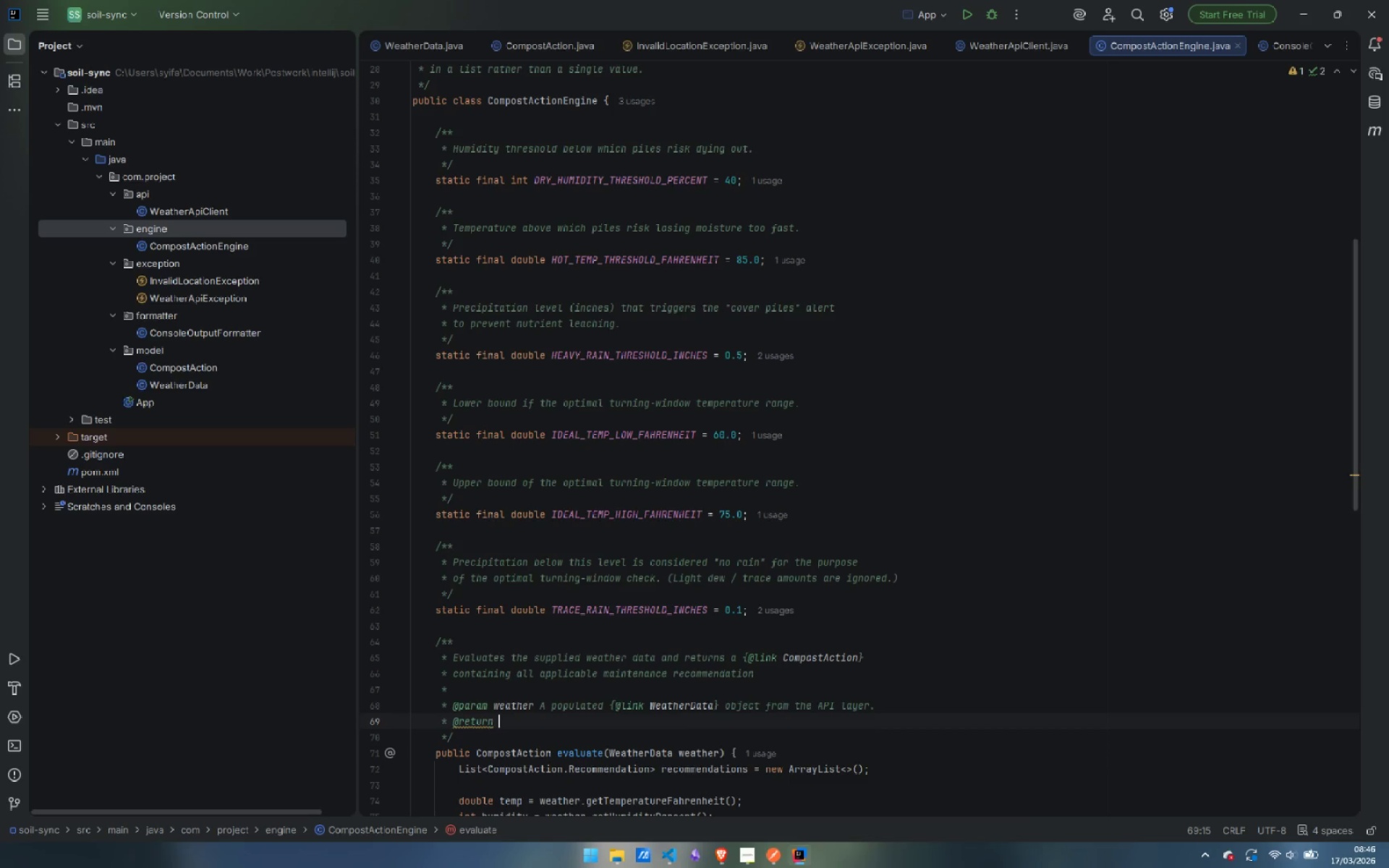 
key(Space)
 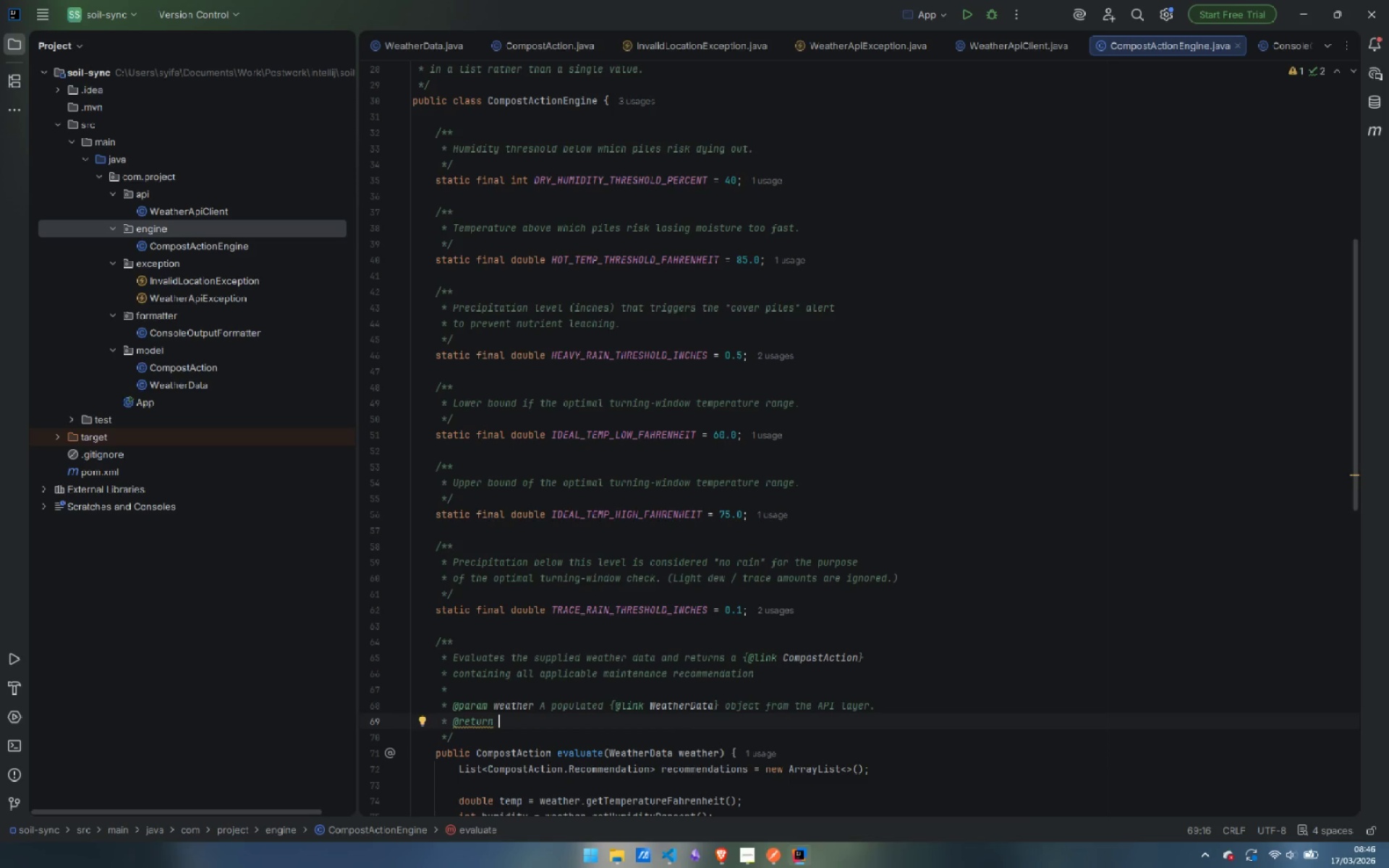 
key(Shift+2)
 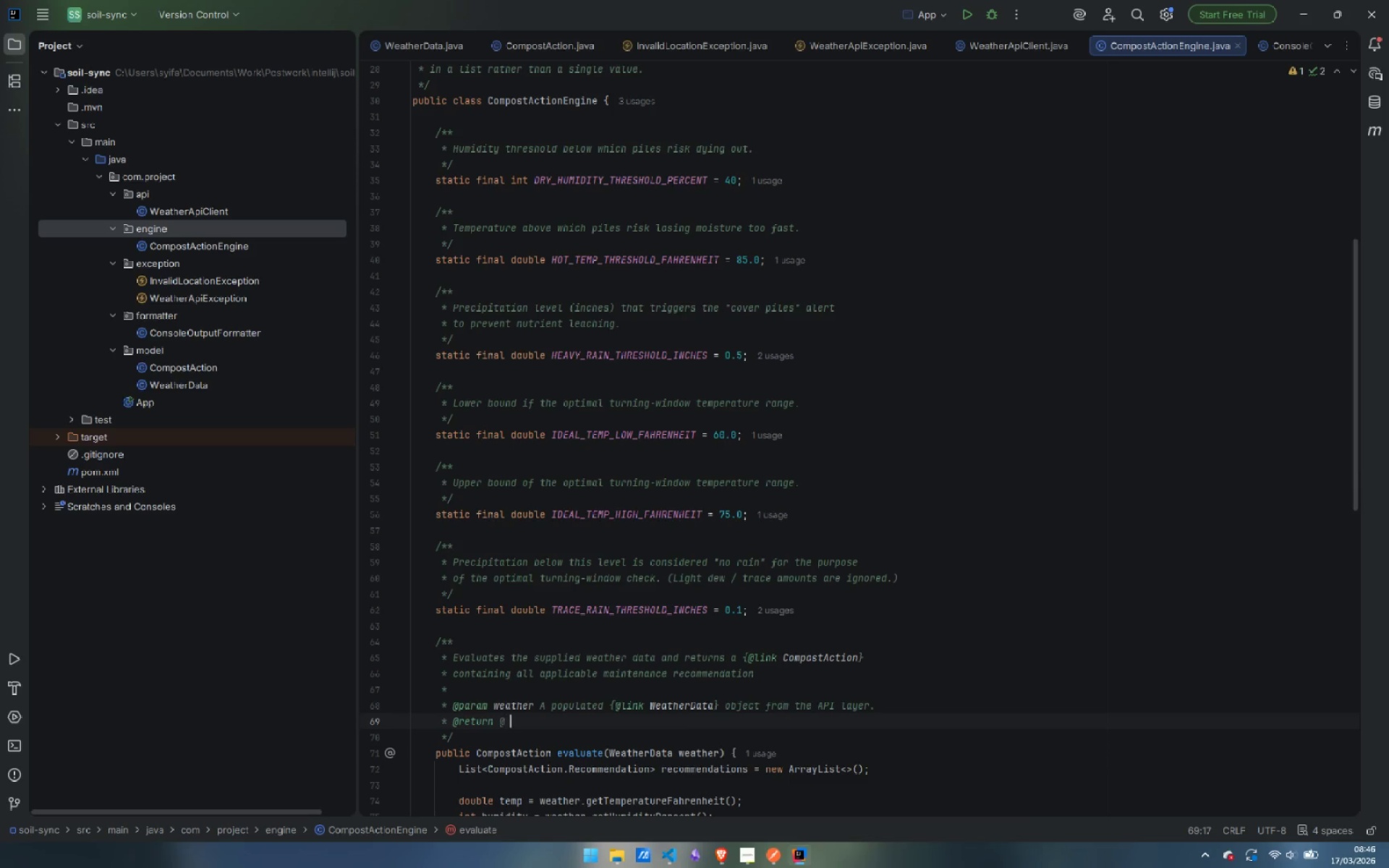 
key(Shift+Space)
 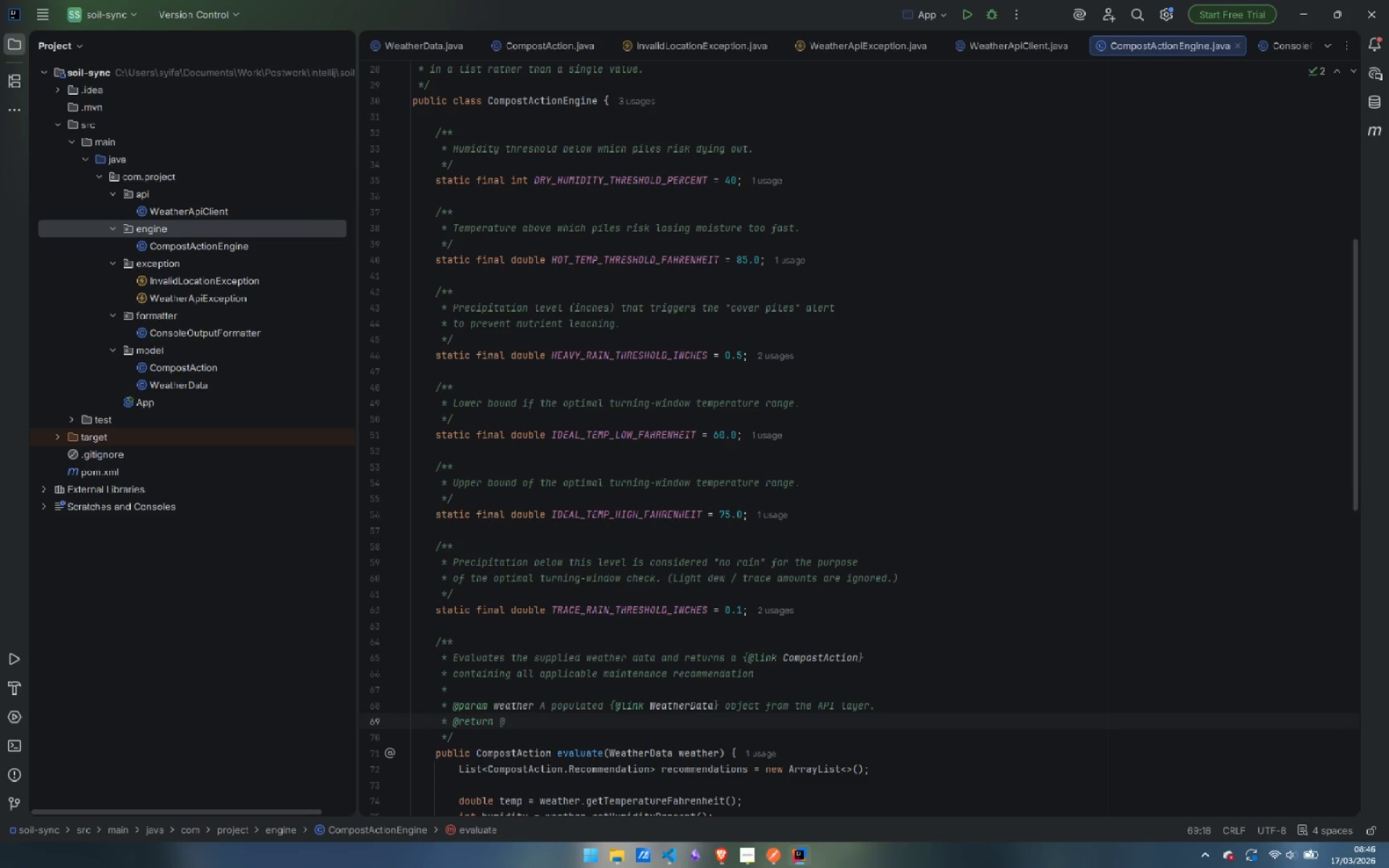 
key(Shift+BracketLeft)
 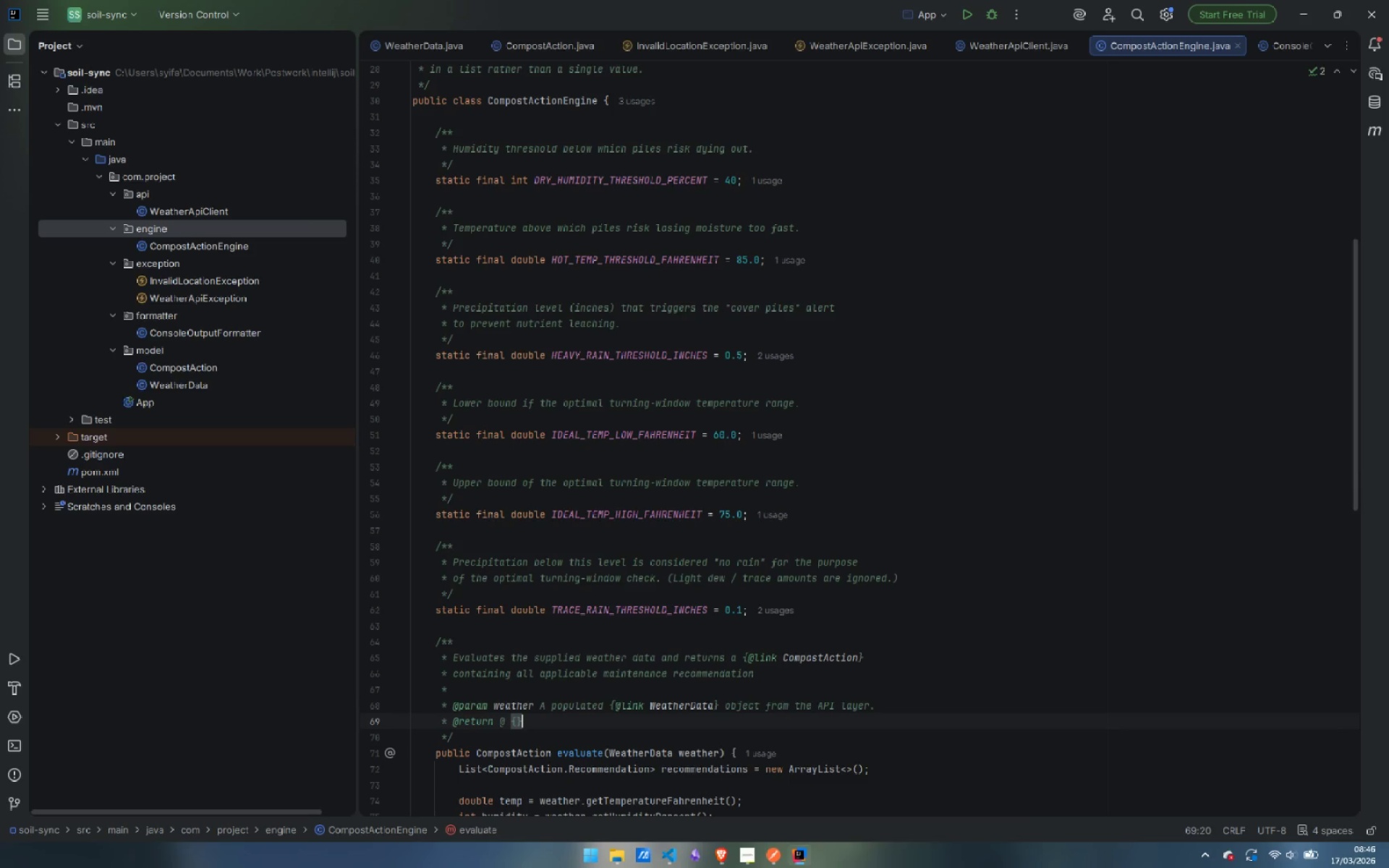 
key(Shift+BracketRight)
 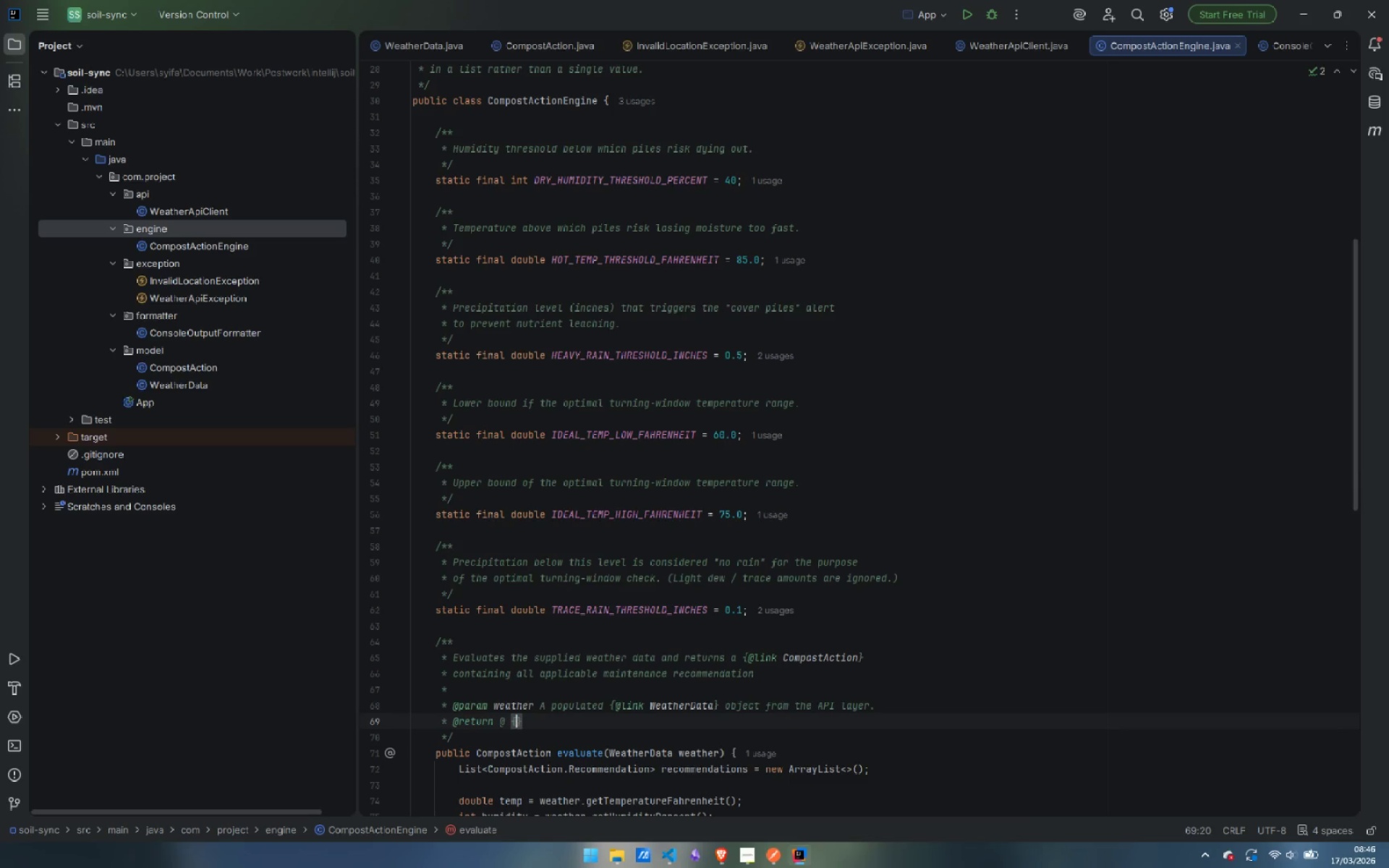 
key(ArrowLeft)
 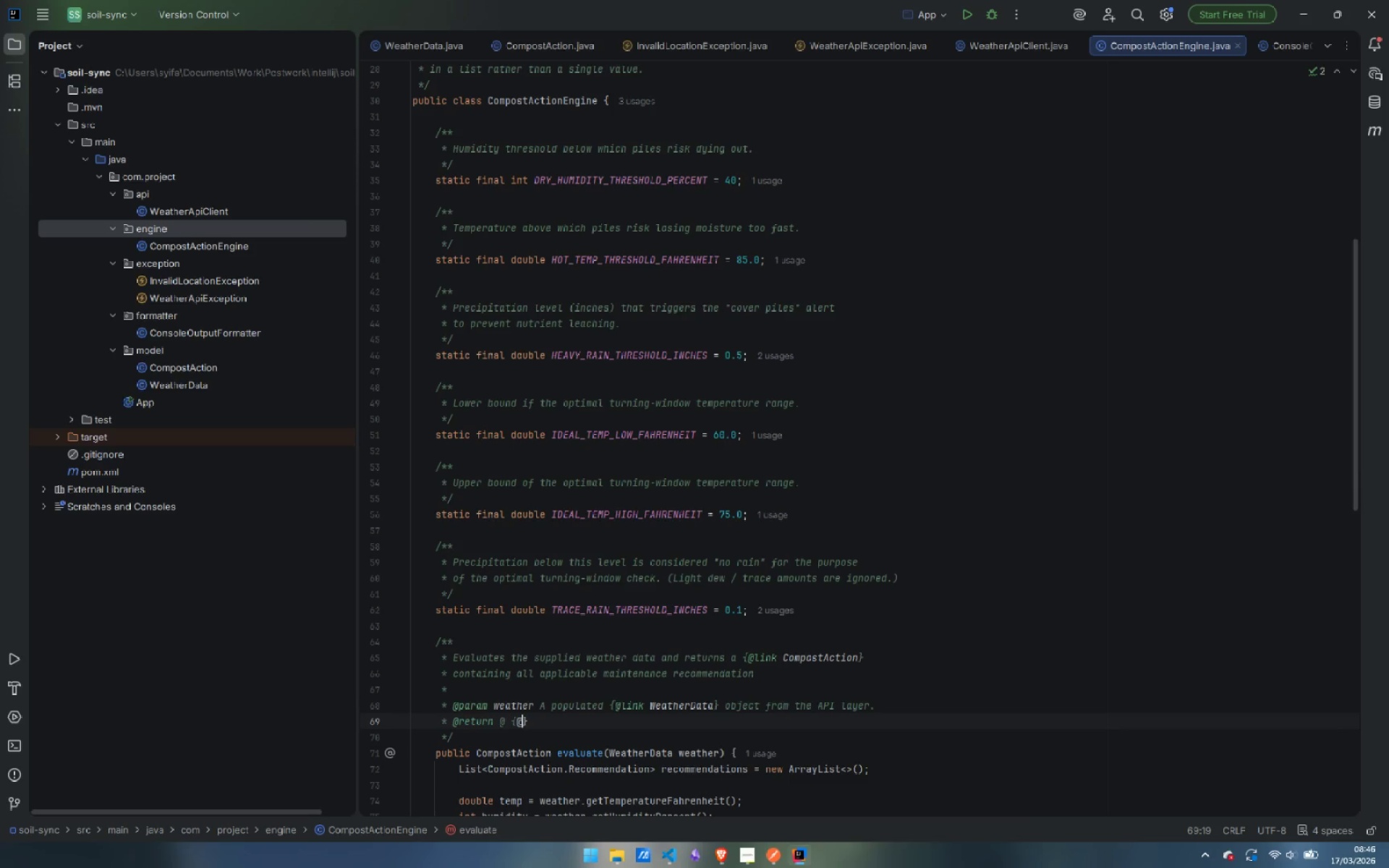 
type(@link Compos)
 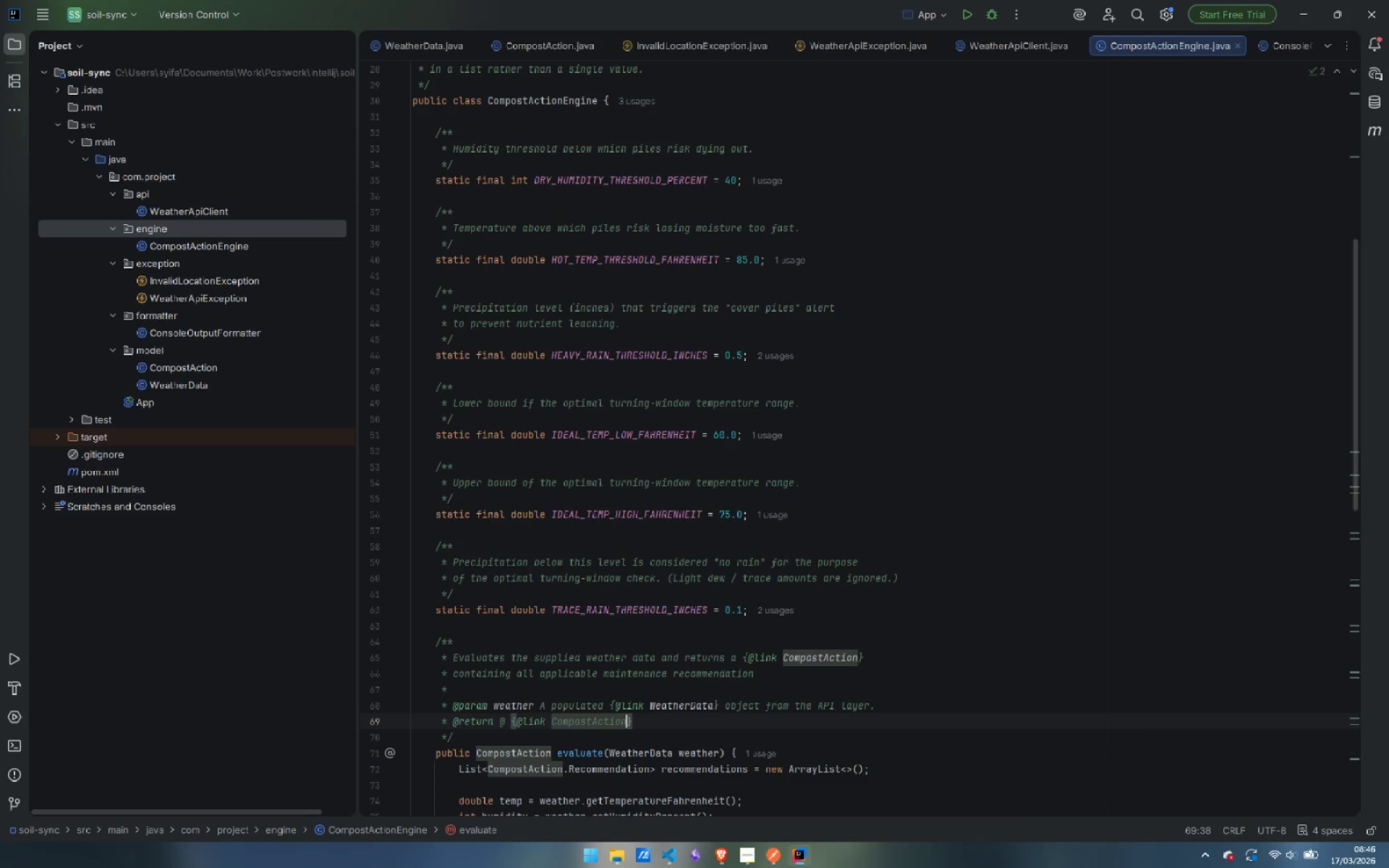 
 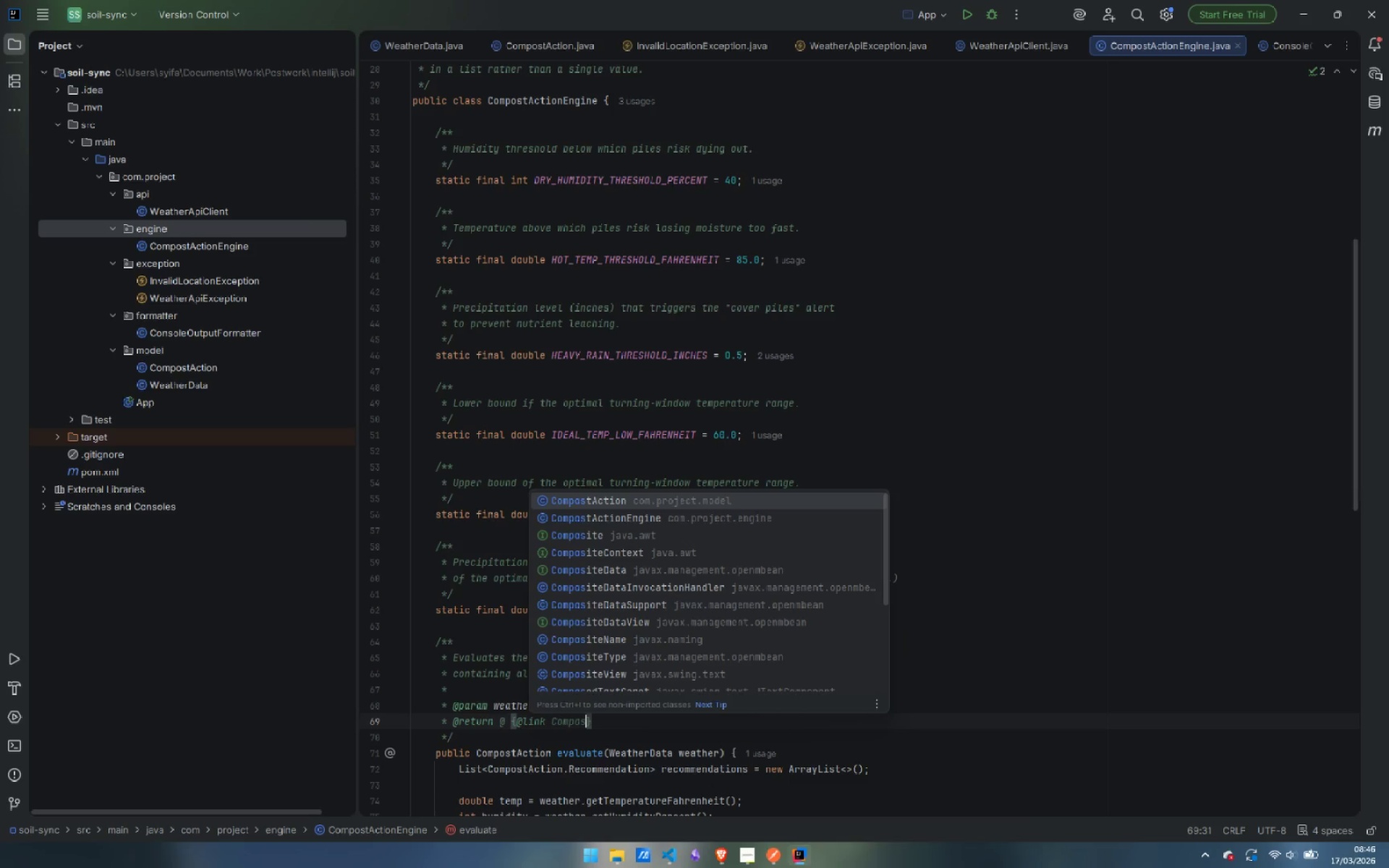 
key(Enter)
 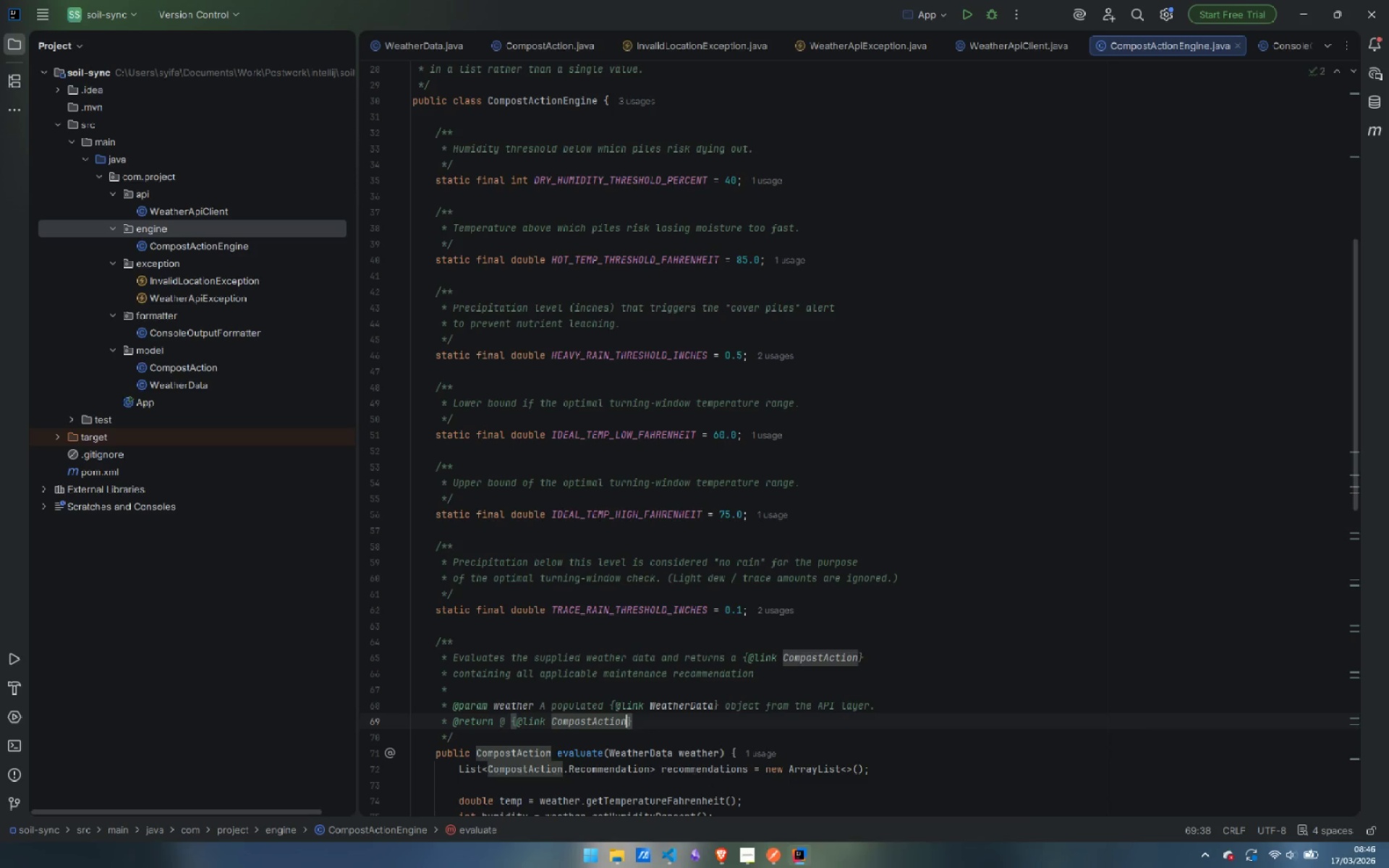 
key(ArrowRight)
 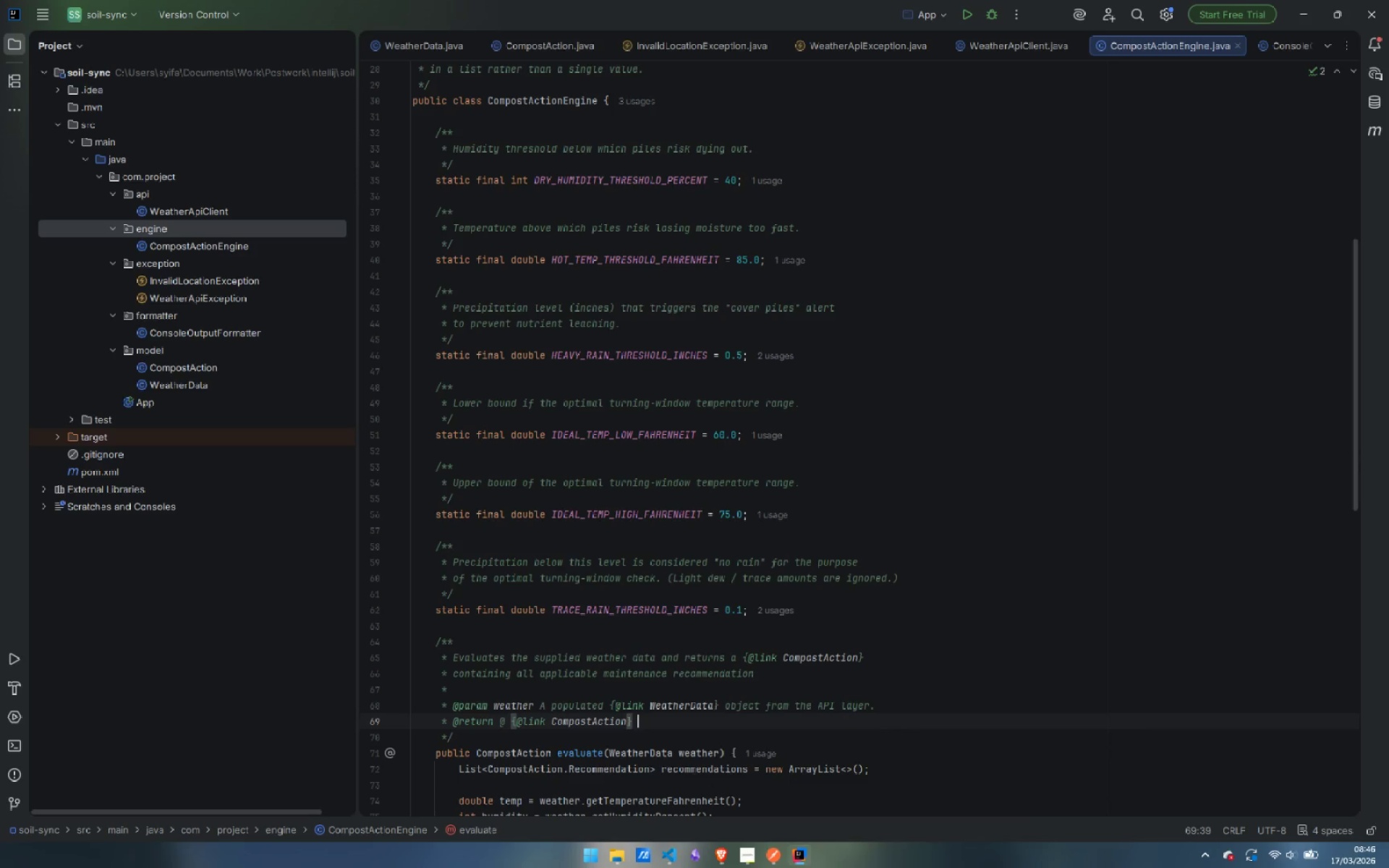 
type( with one or more recommendation.)
 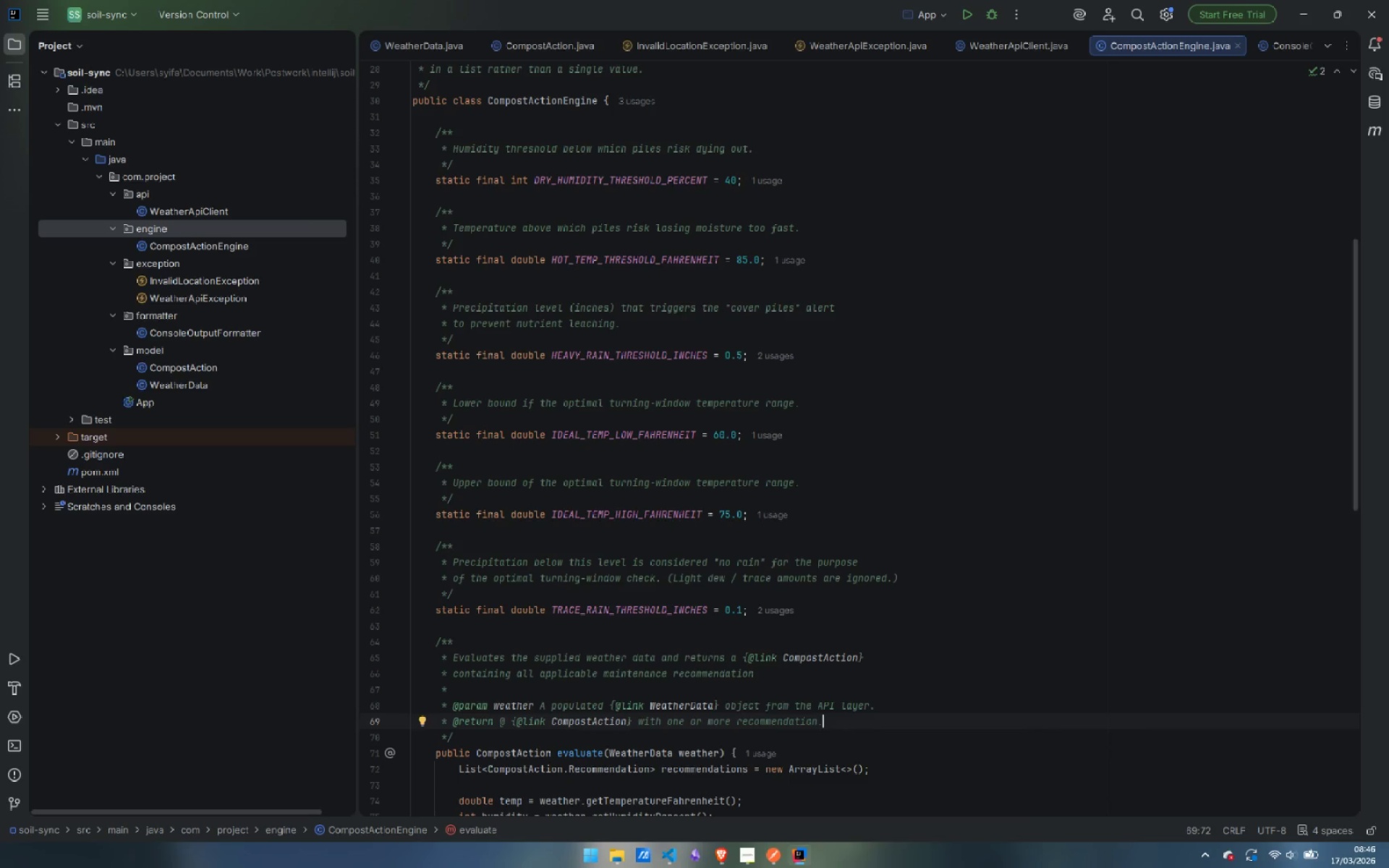 
mouse_move([447, 594])
 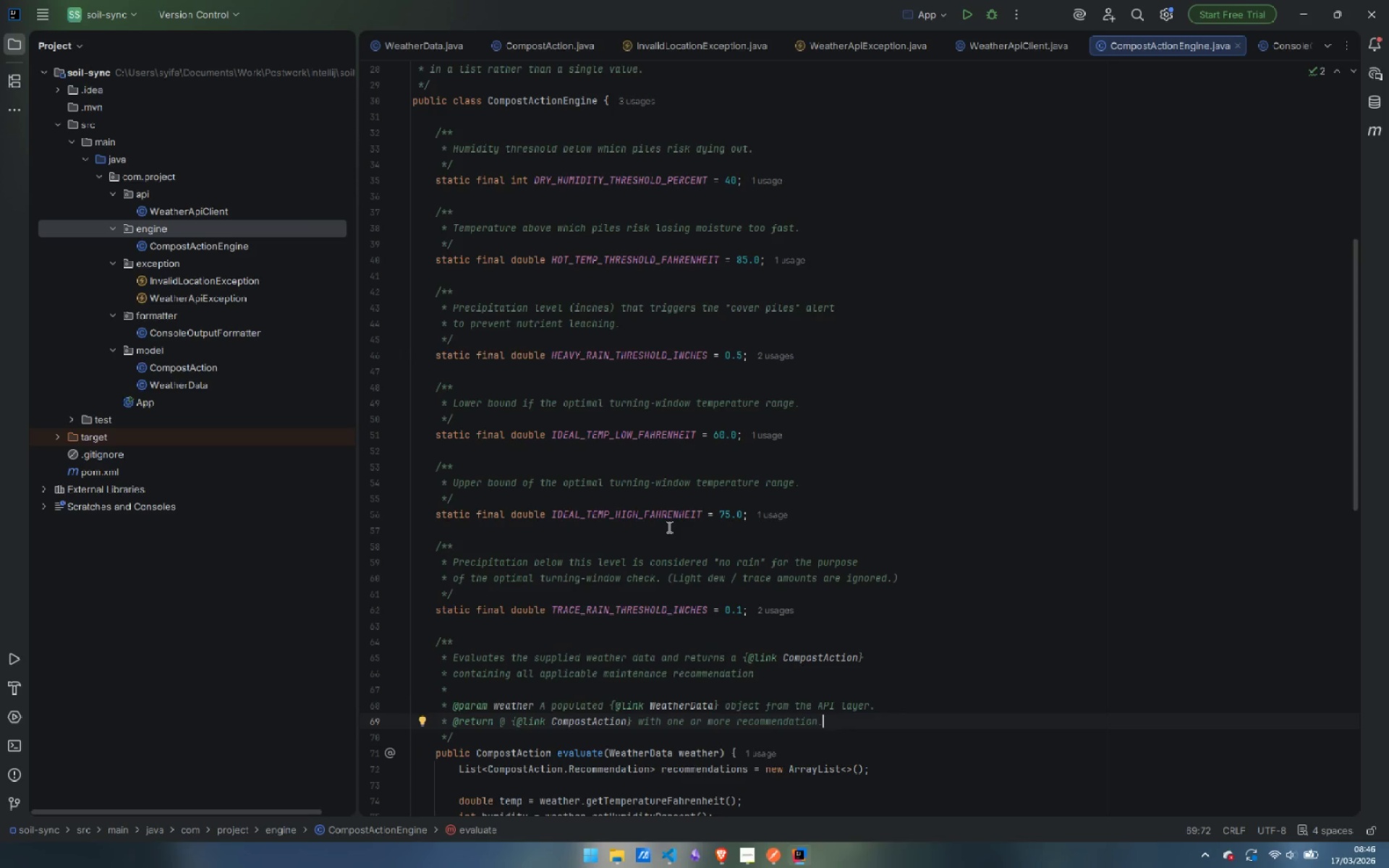 
scroll: coordinate [655, 557], scroll_direction: down, amount: 15.0
 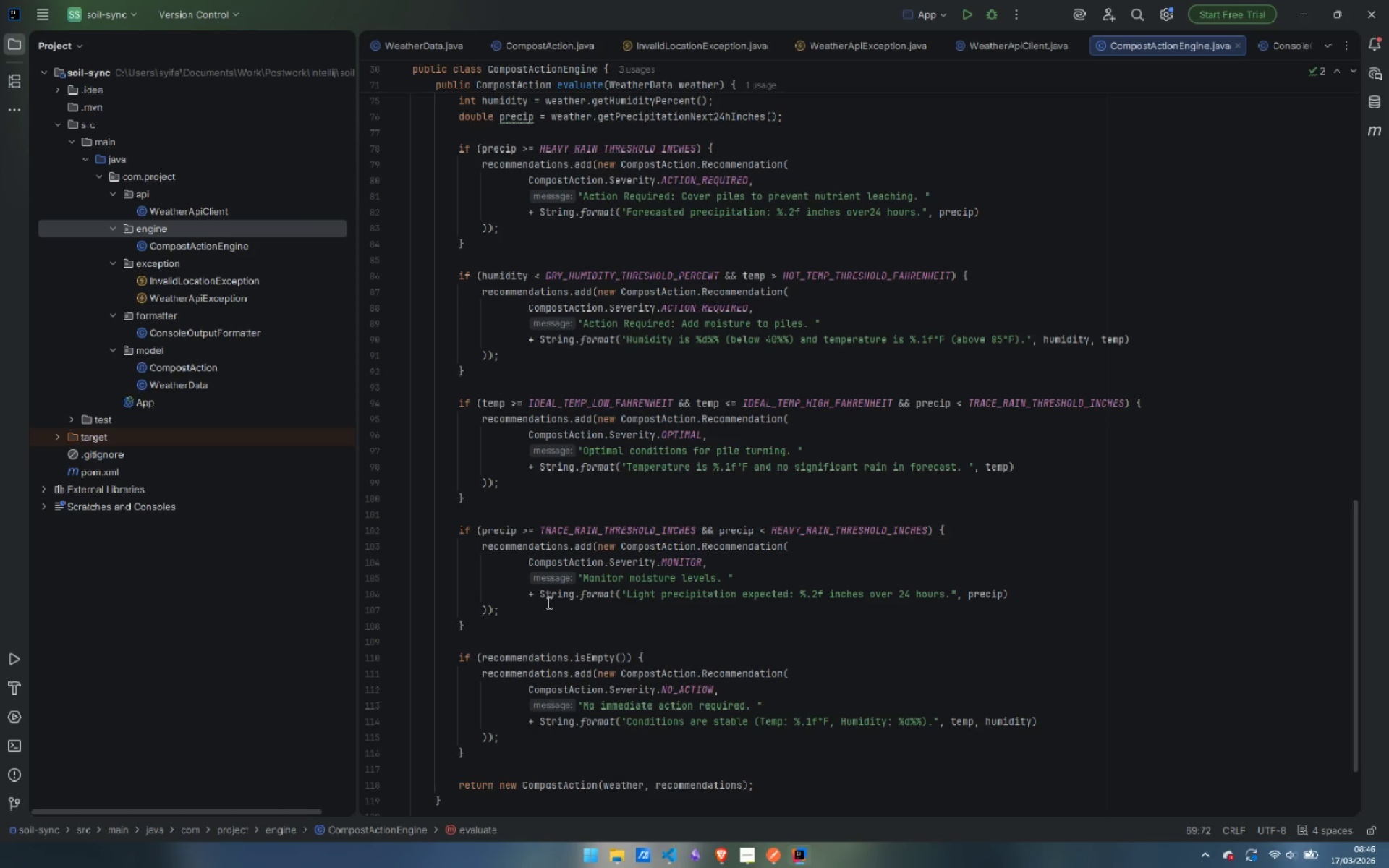 
wait(9.46)
 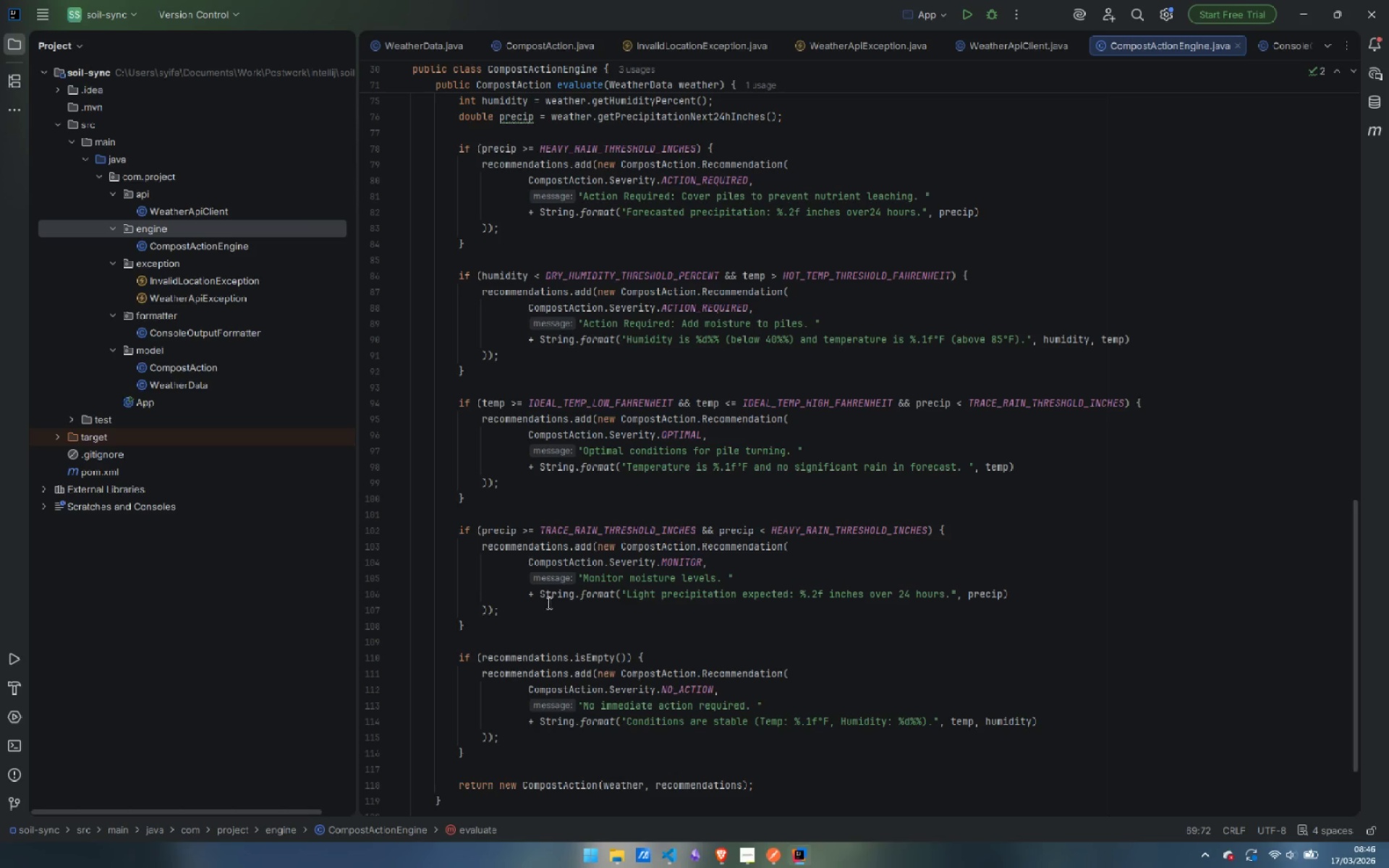 
mouse_move([681, 446])
 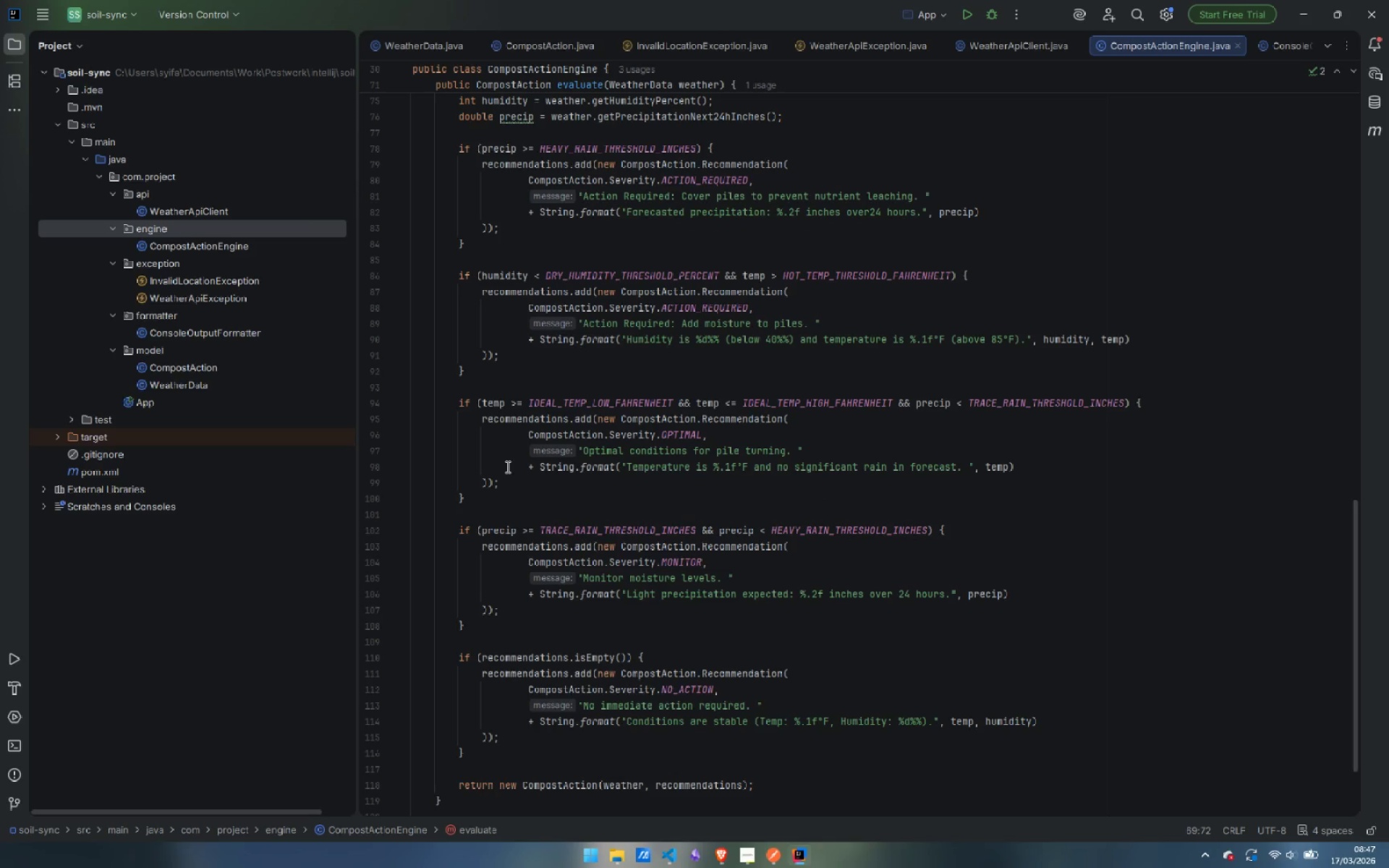 
wait(11.0)
 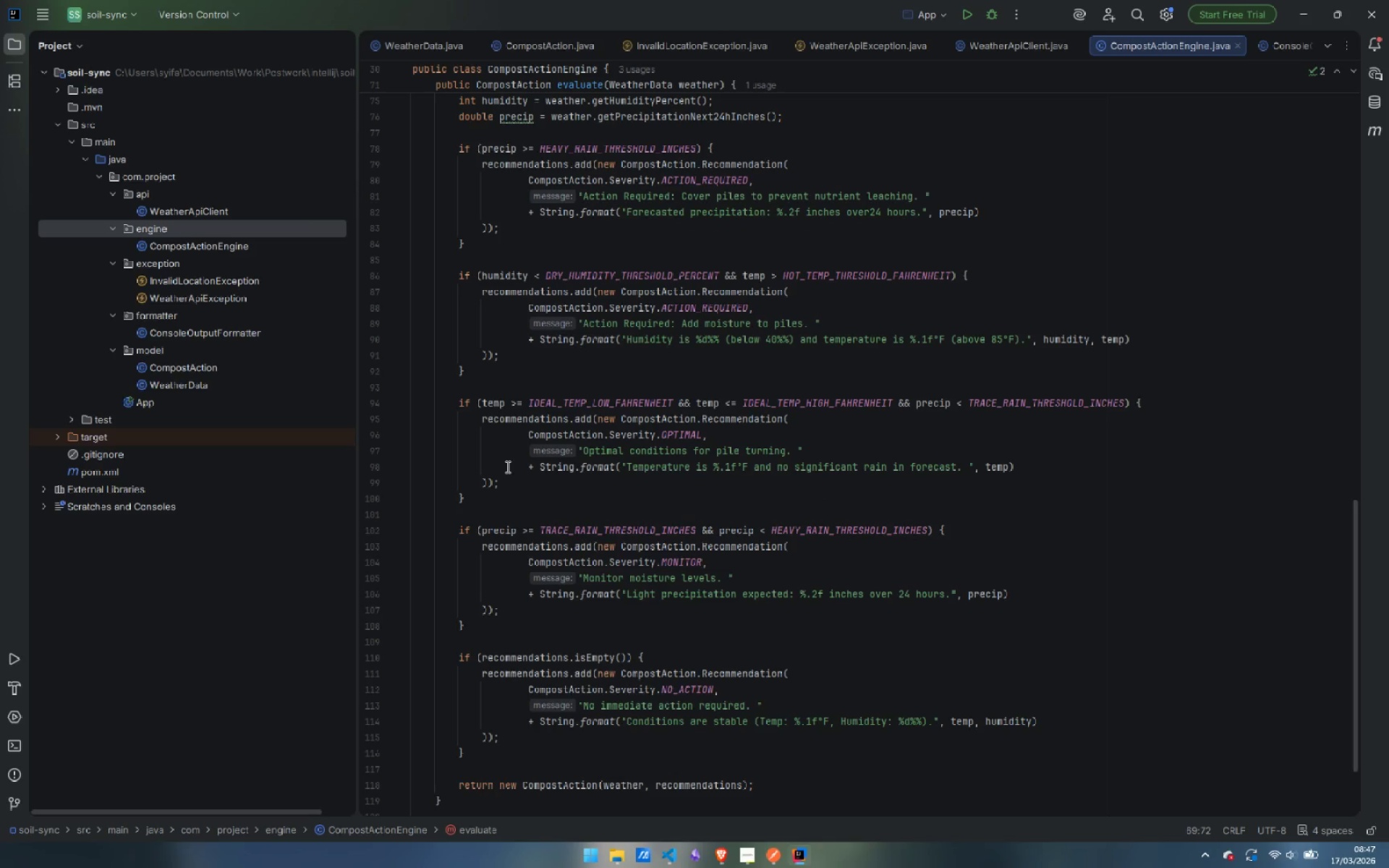 
double_click([210, 244])
 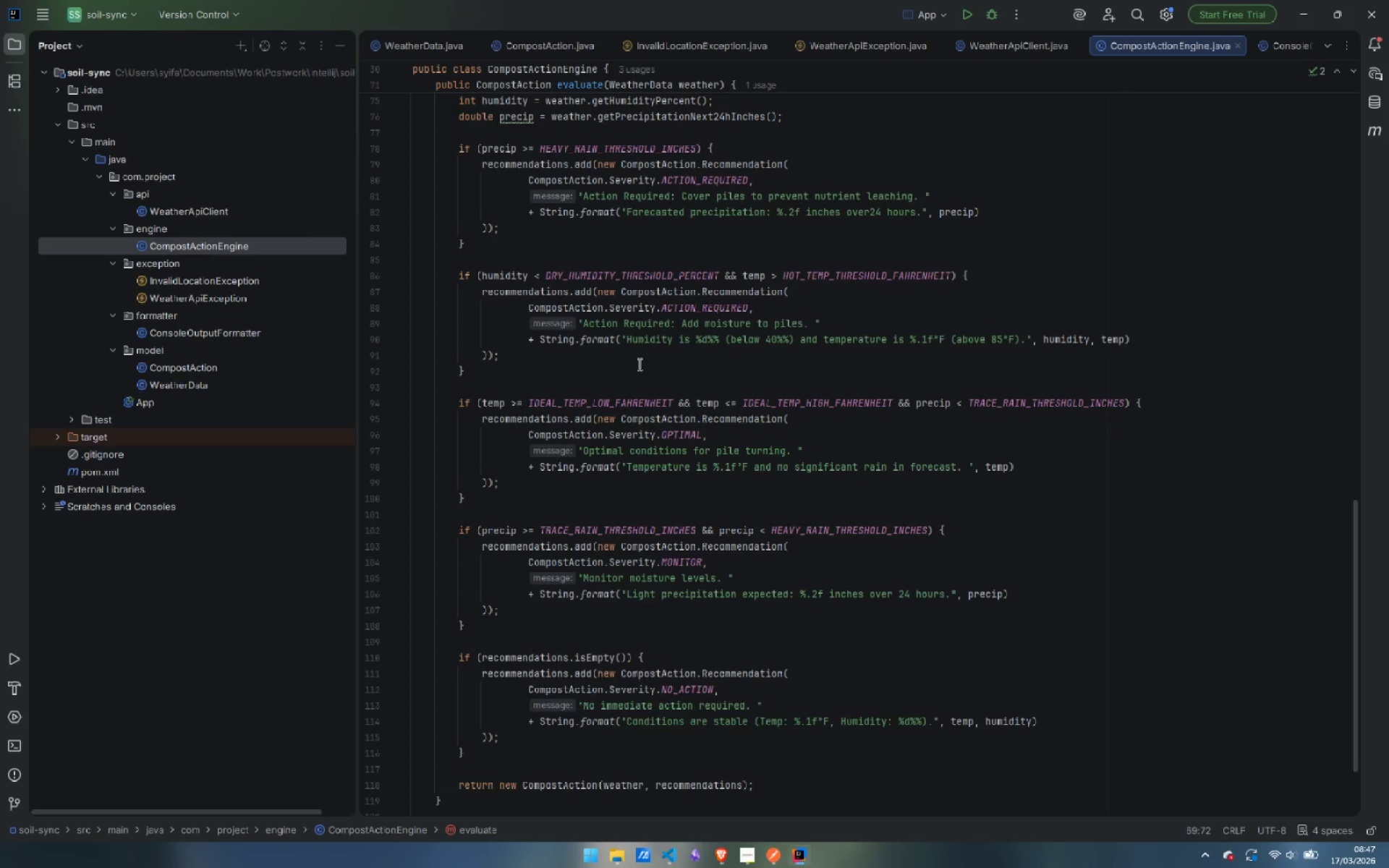 
scroll: coordinate [604, 448], scroll_direction: up, amount: 12.0
 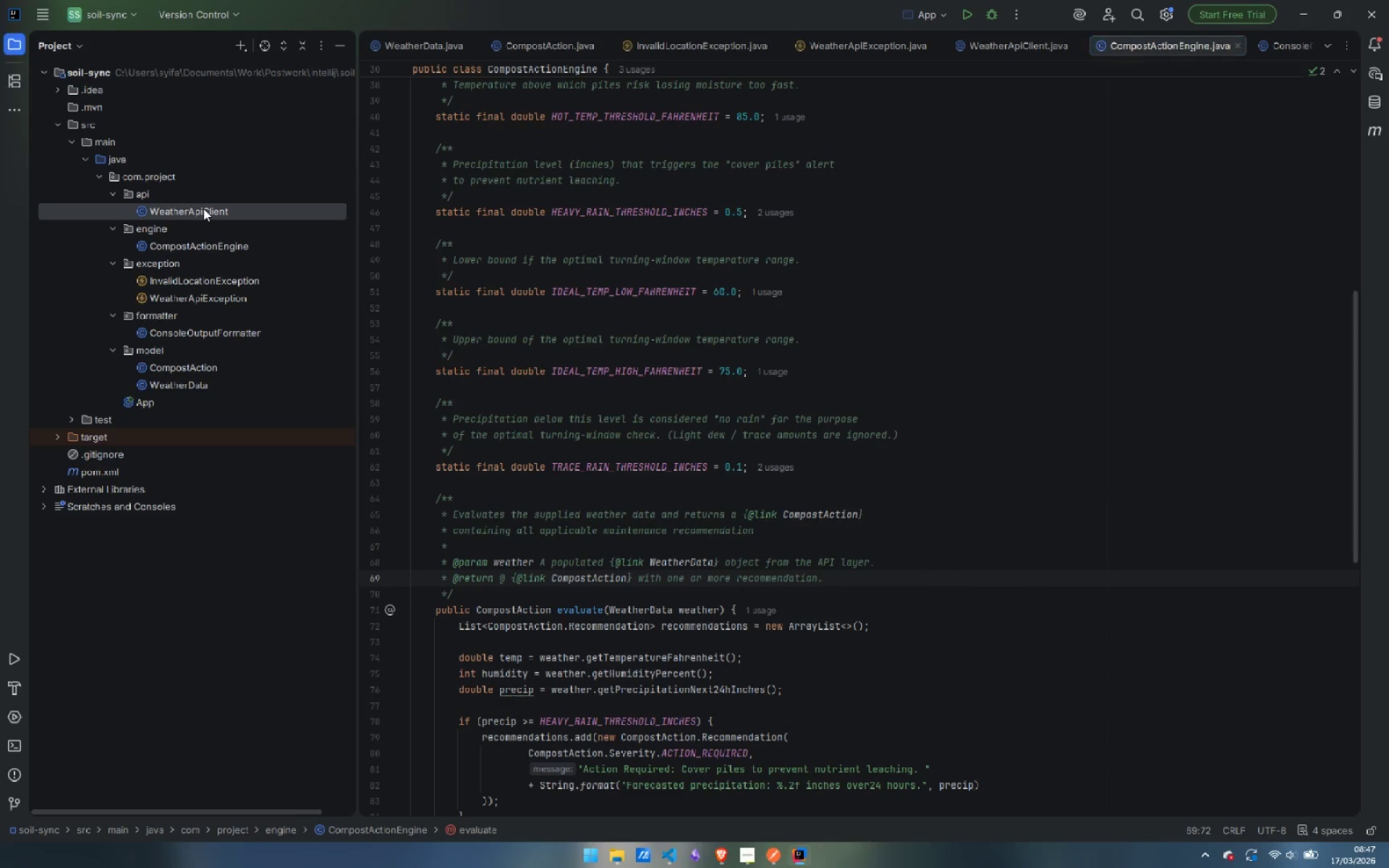 
double_click([203, 208])
 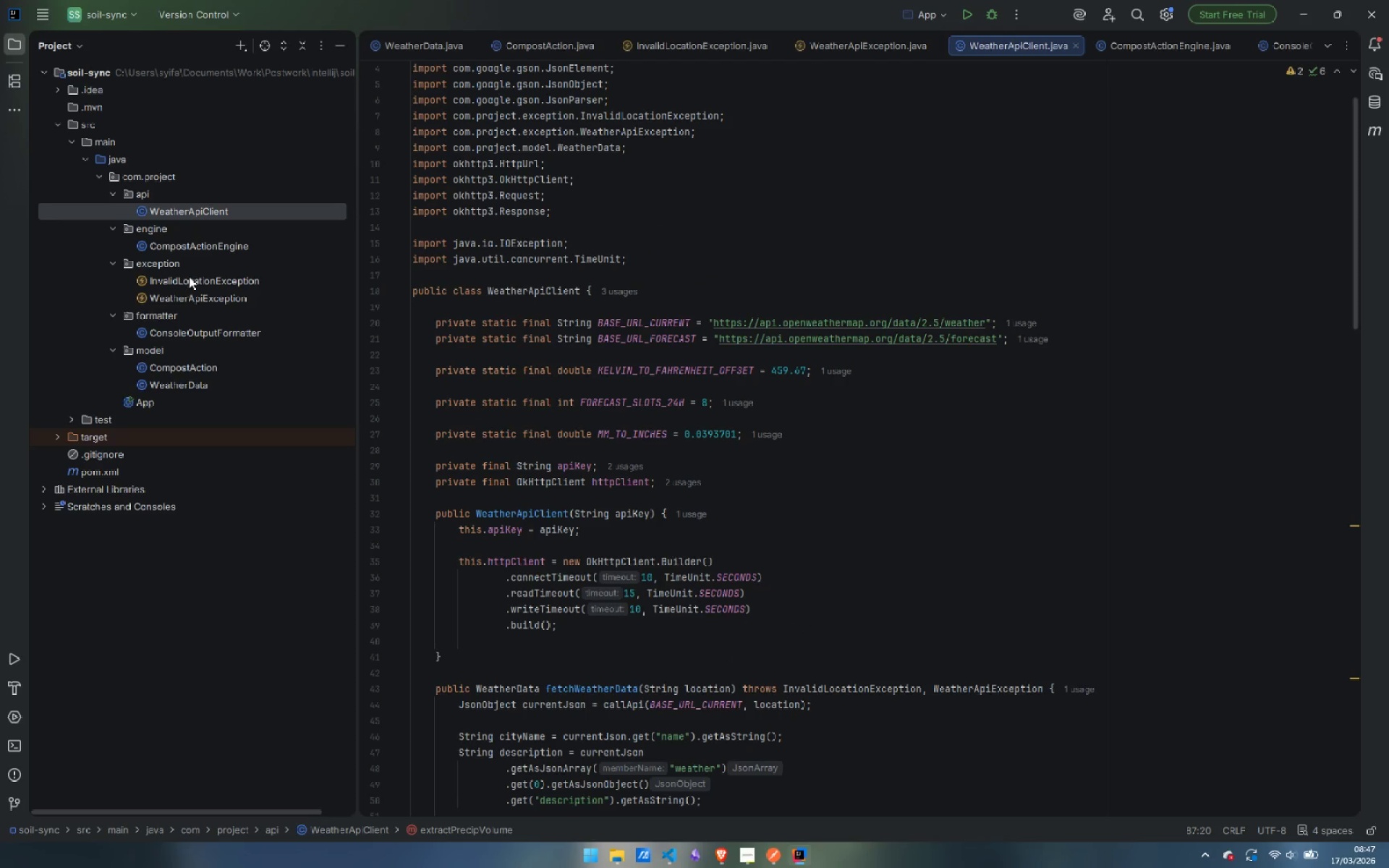 
double_click([190, 276])
 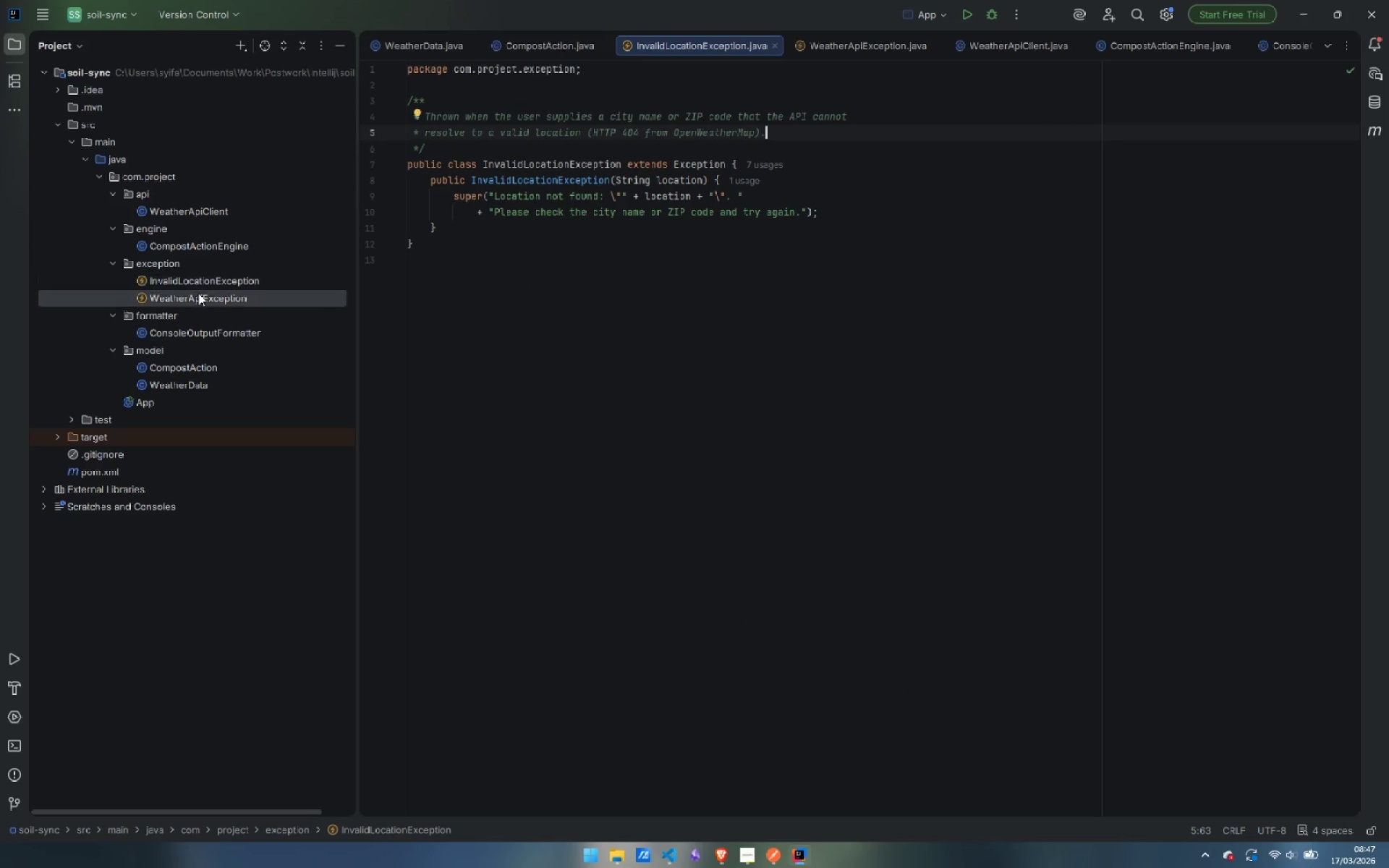 
double_click([198, 293])
 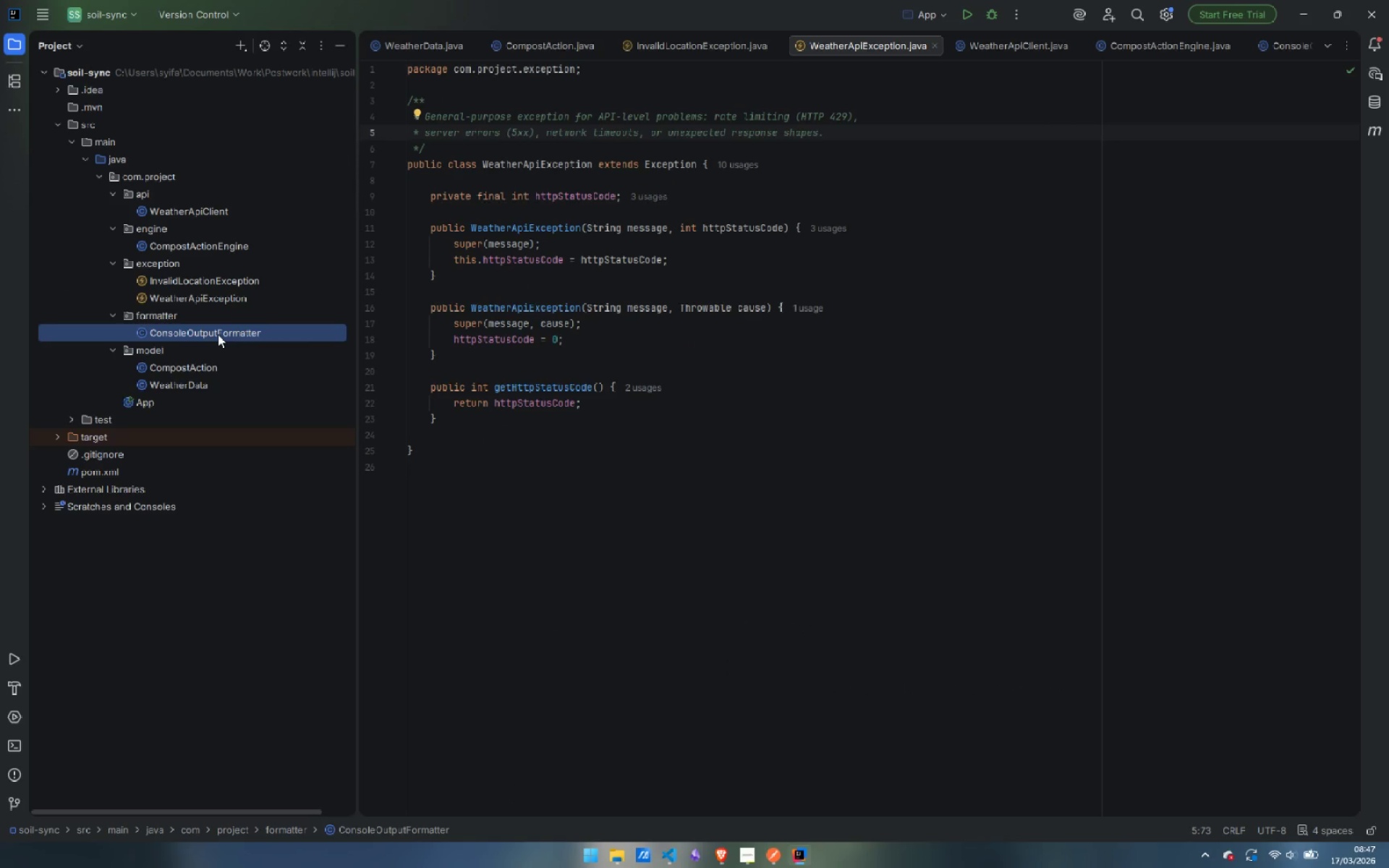 
double_click([218, 334])
 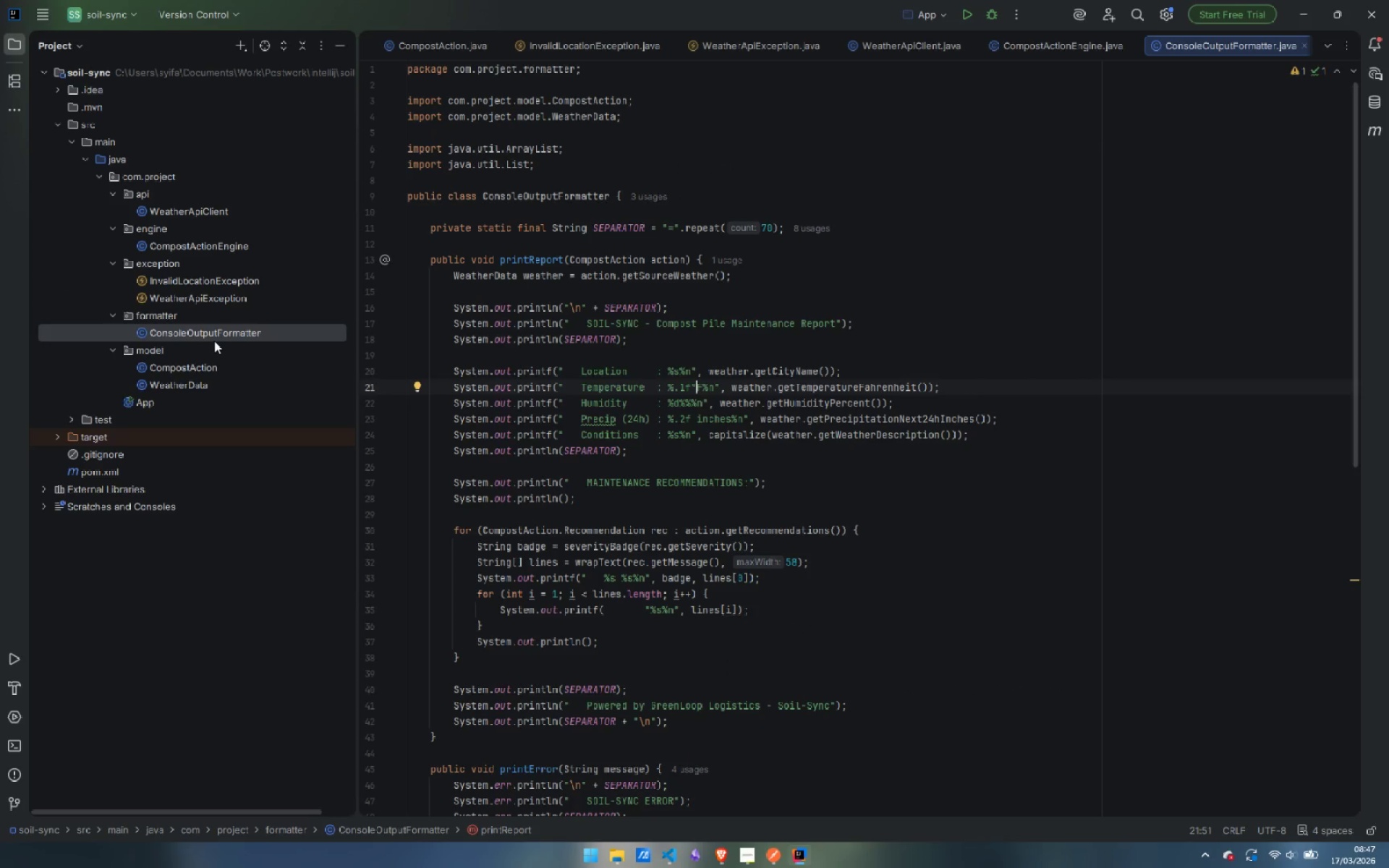 
wait(9.78)
 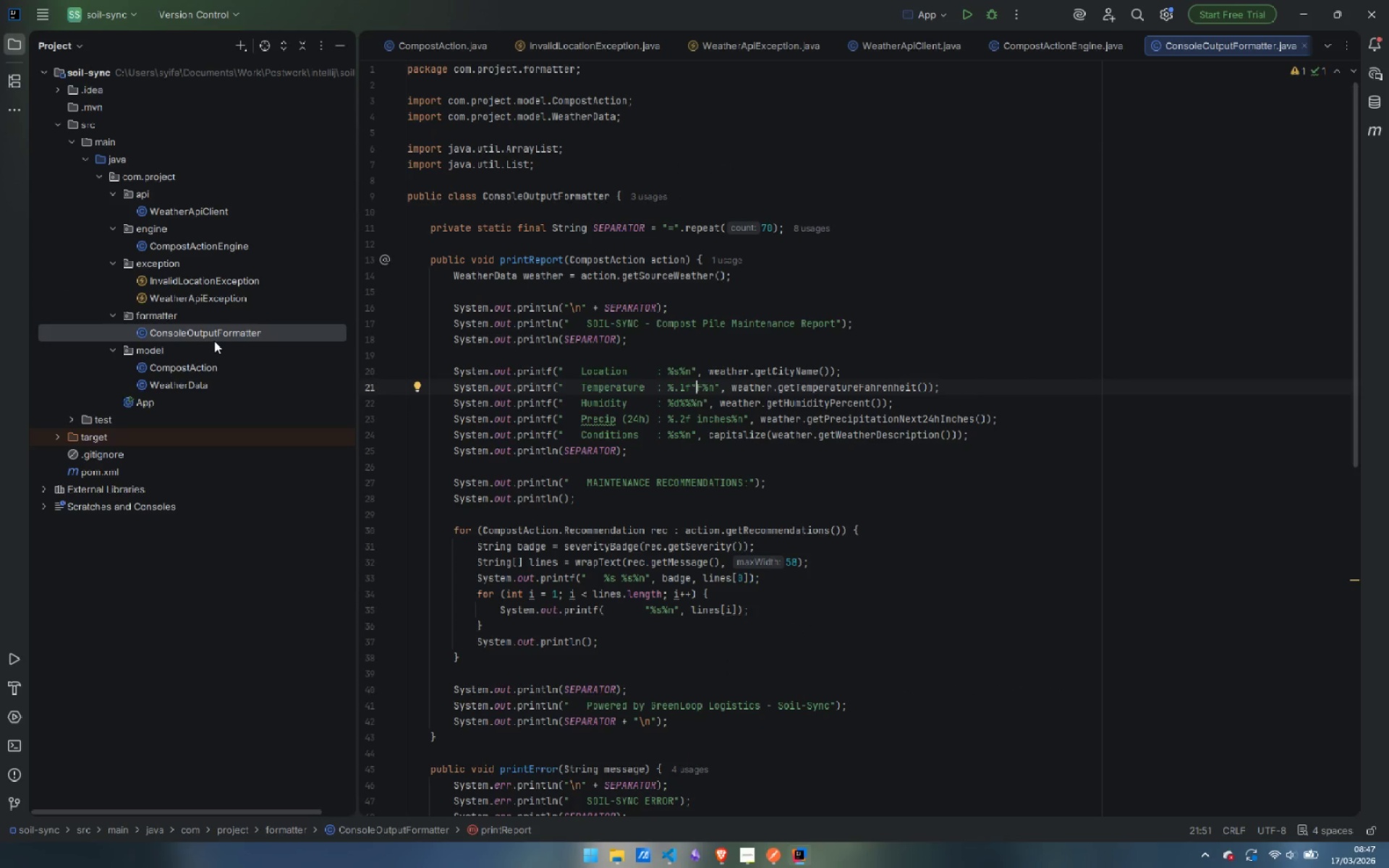 
scroll: coordinate [1039, 602], scroll_direction: down, amount: 7.0
 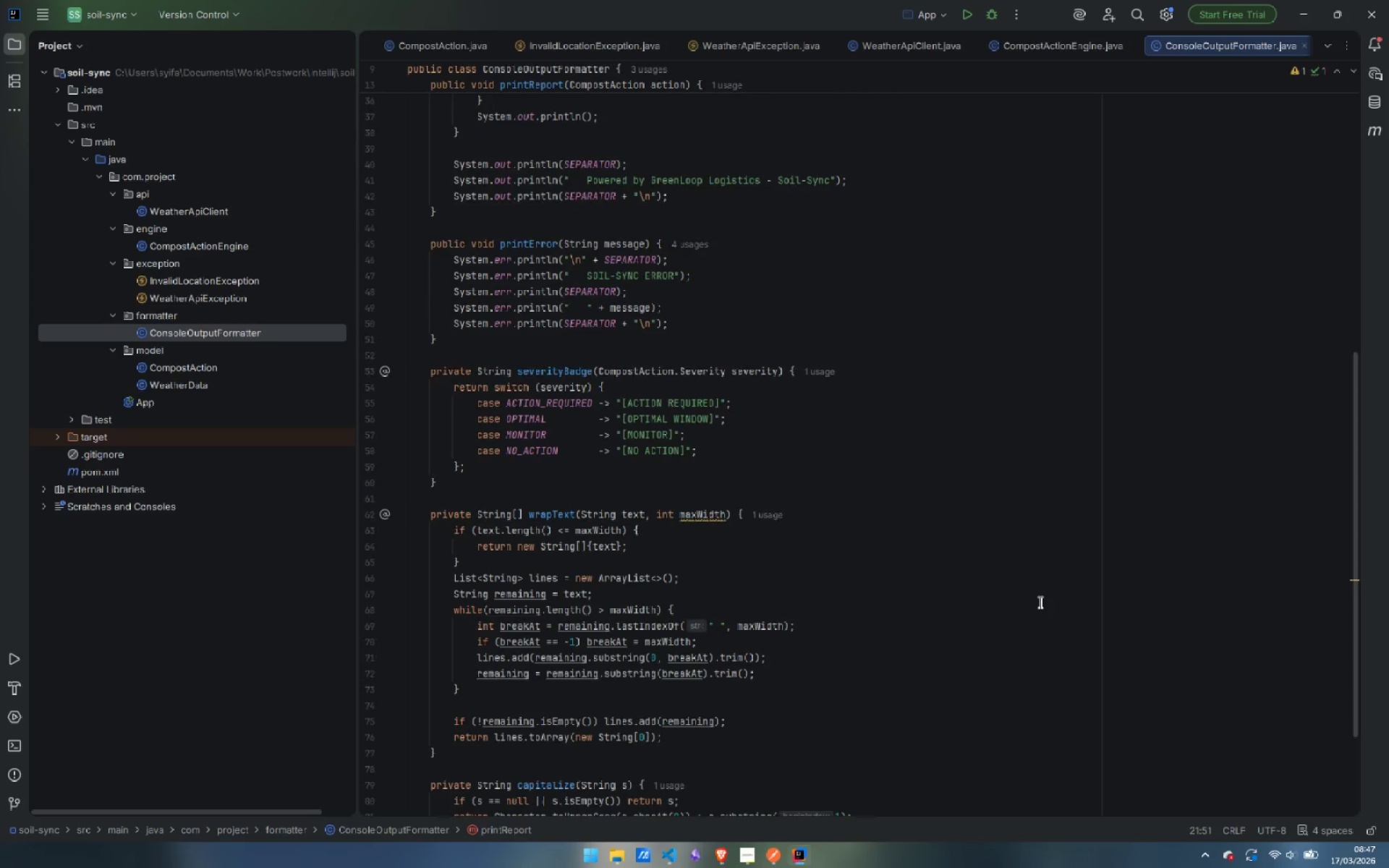 
scroll: coordinate [1040, 601], scroll_direction: up, amount: 13.0
 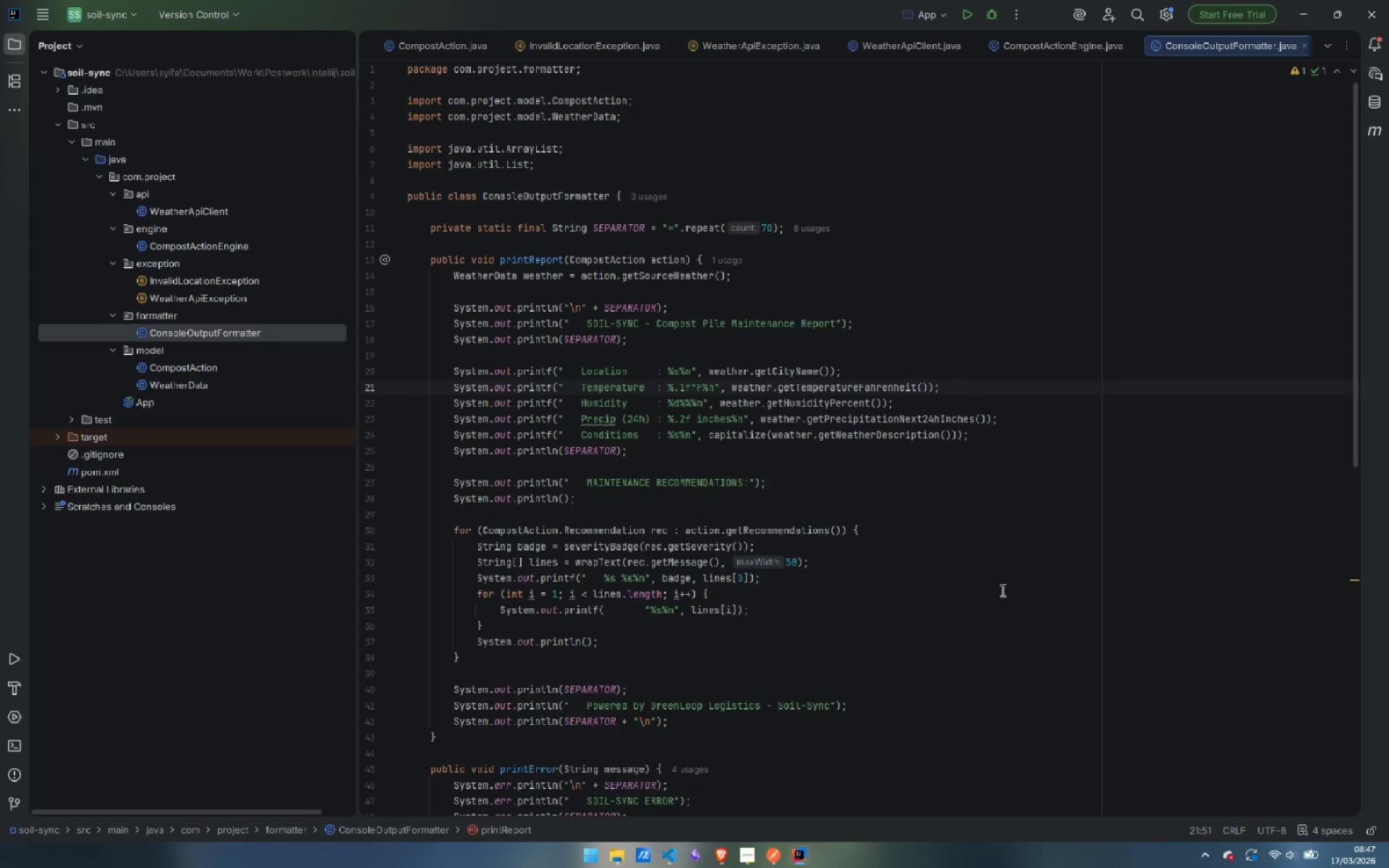 
scroll: coordinate [1000, 590], scroll_direction: down, amount: 10.0
 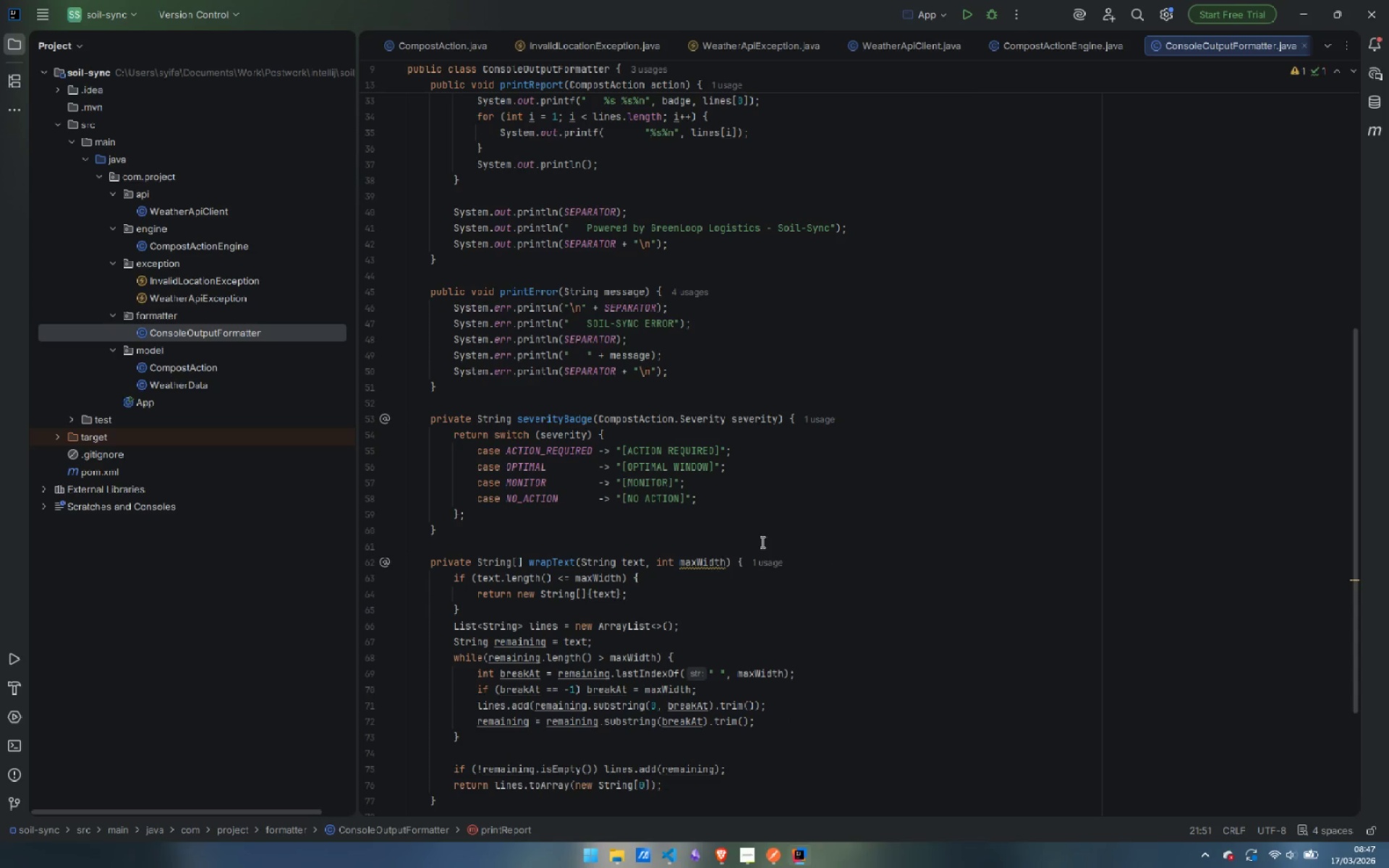 
wait(5.38)
 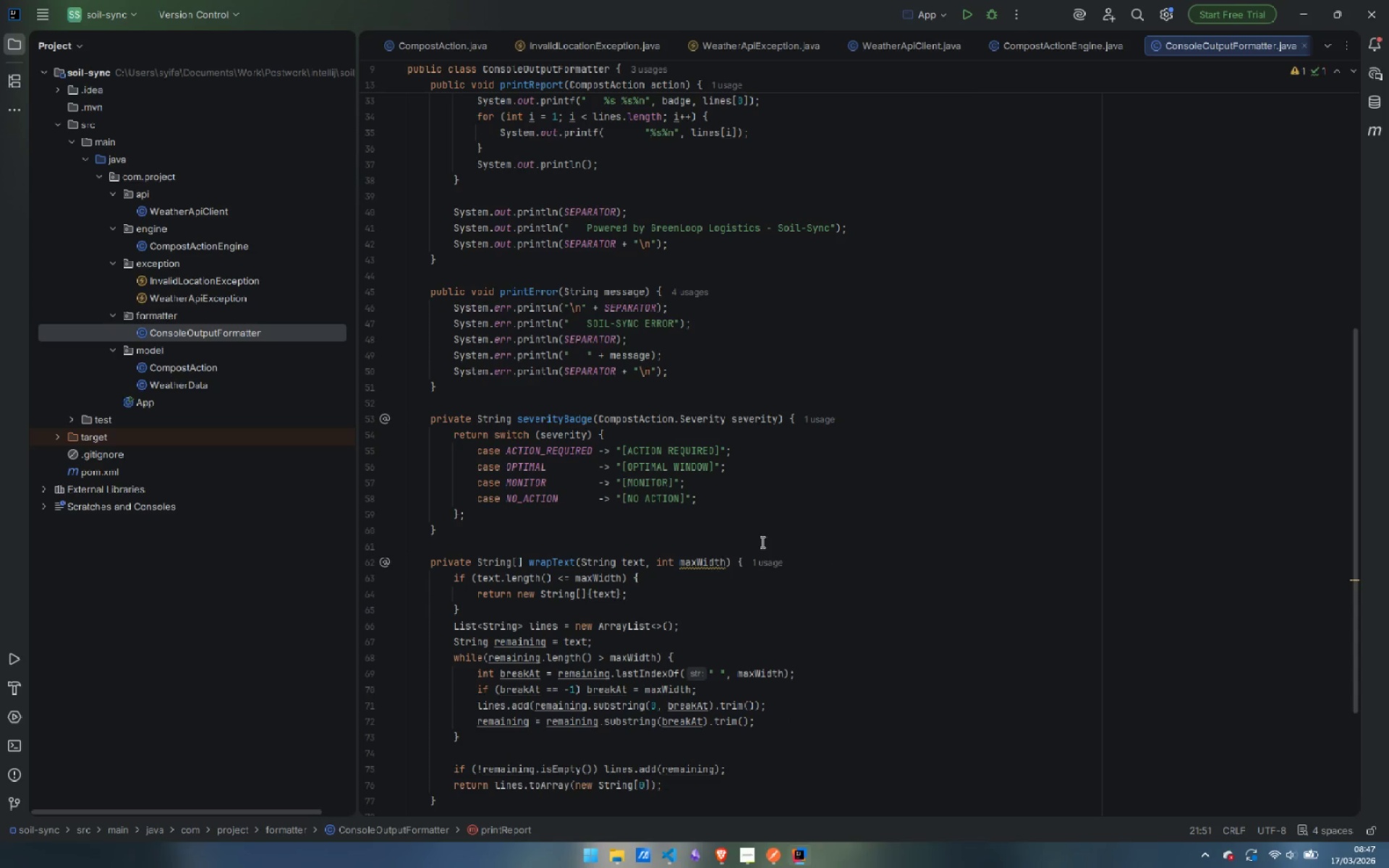 
scroll: coordinate [755, 548], scroll_direction: down, amount: 2.0
 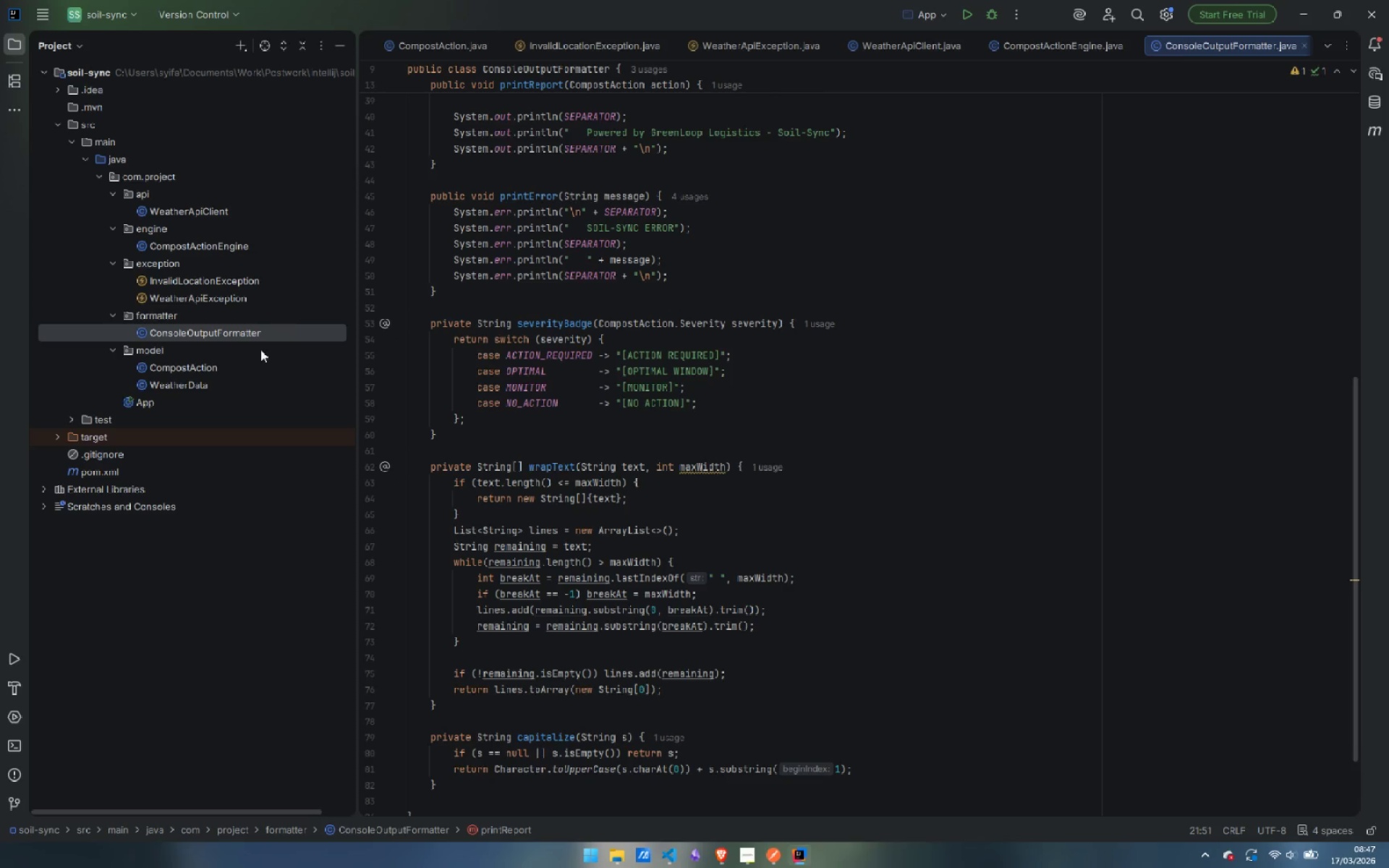 
double_click([222, 210])
 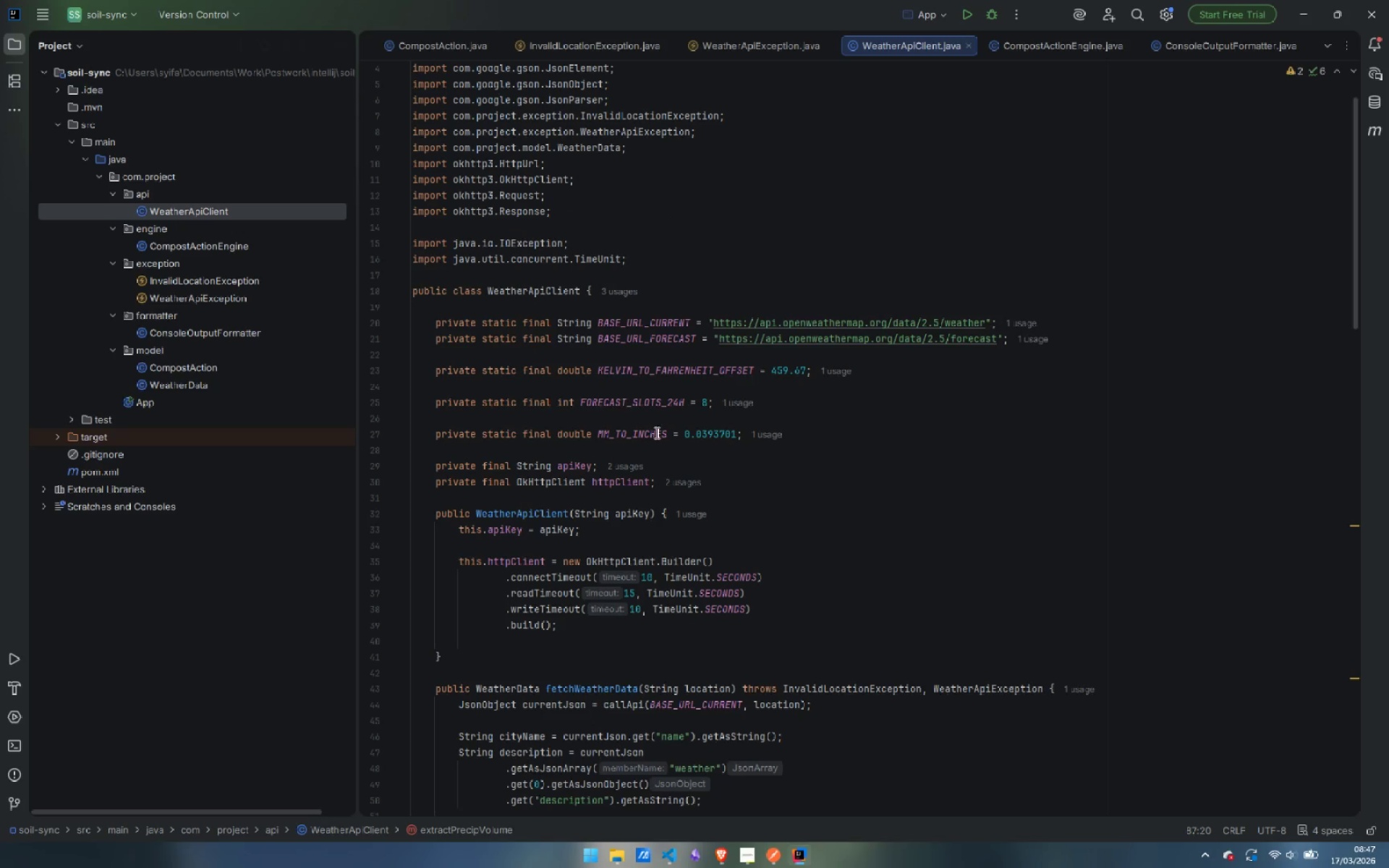 
scroll: coordinate [655, 433], scroll_direction: up, amount: 5.0
 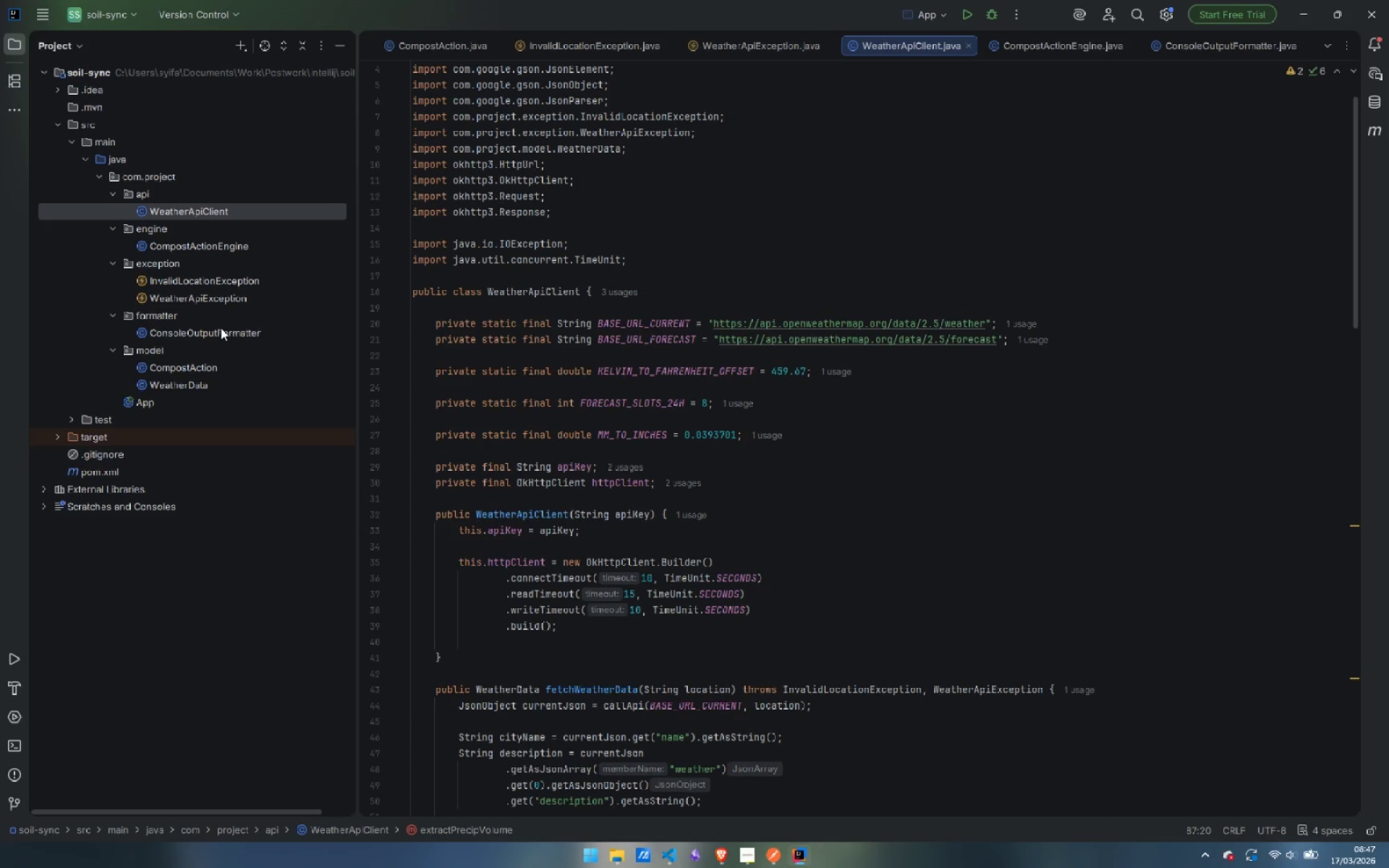 
double_click([221, 328])
 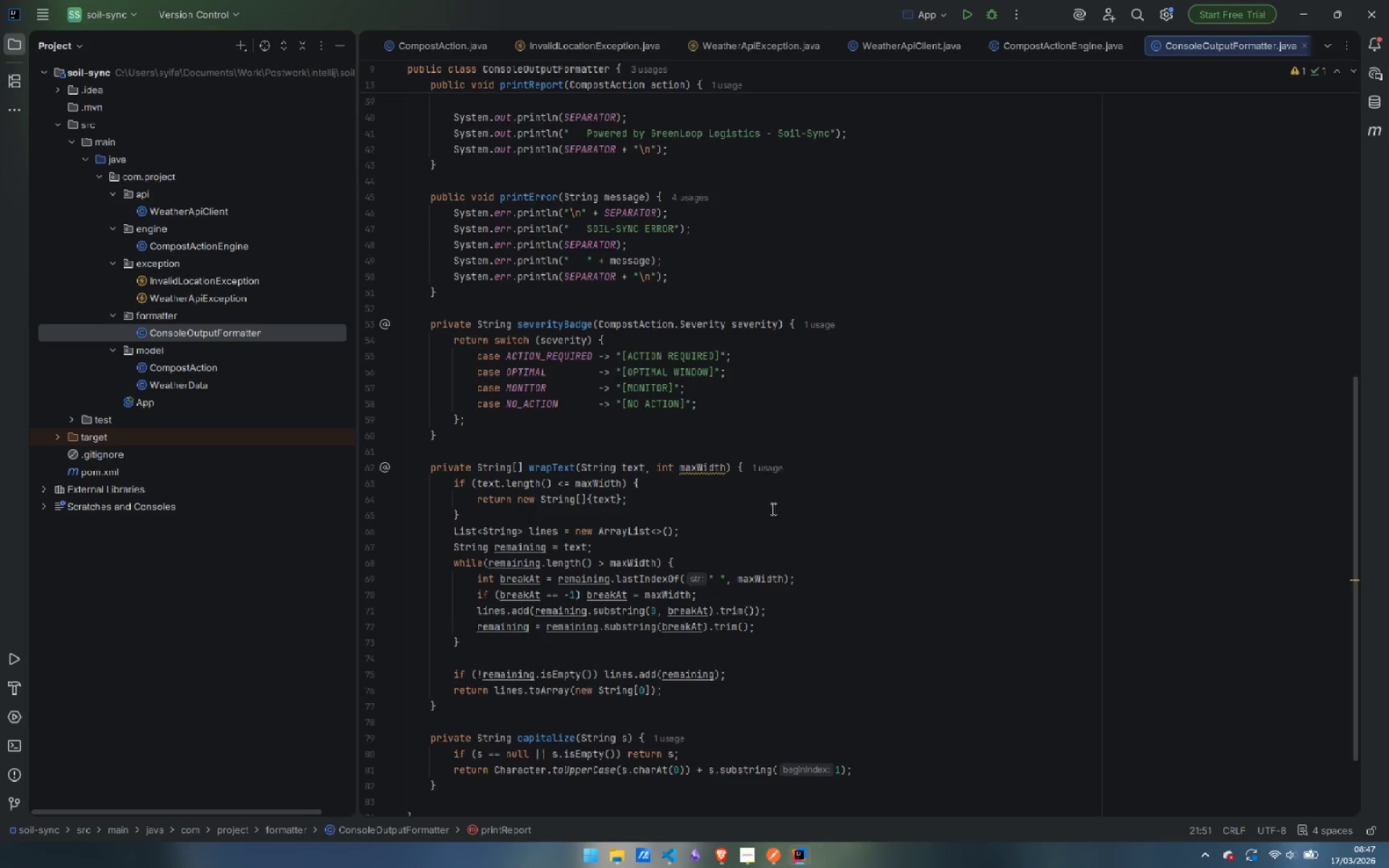 
scroll: coordinate [774, 507], scroll_direction: up, amount: 19.0
 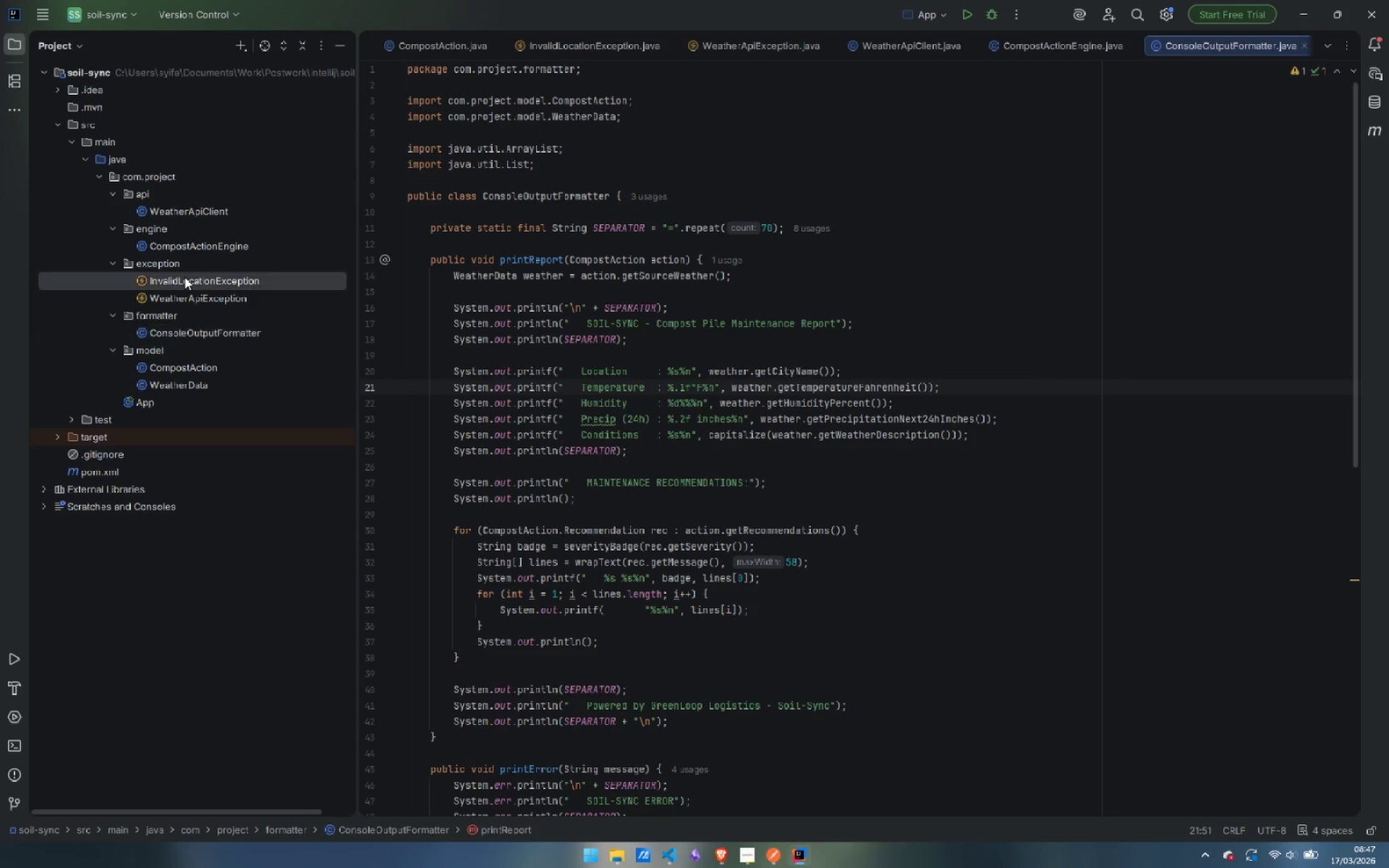 
double_click([184, 277])
 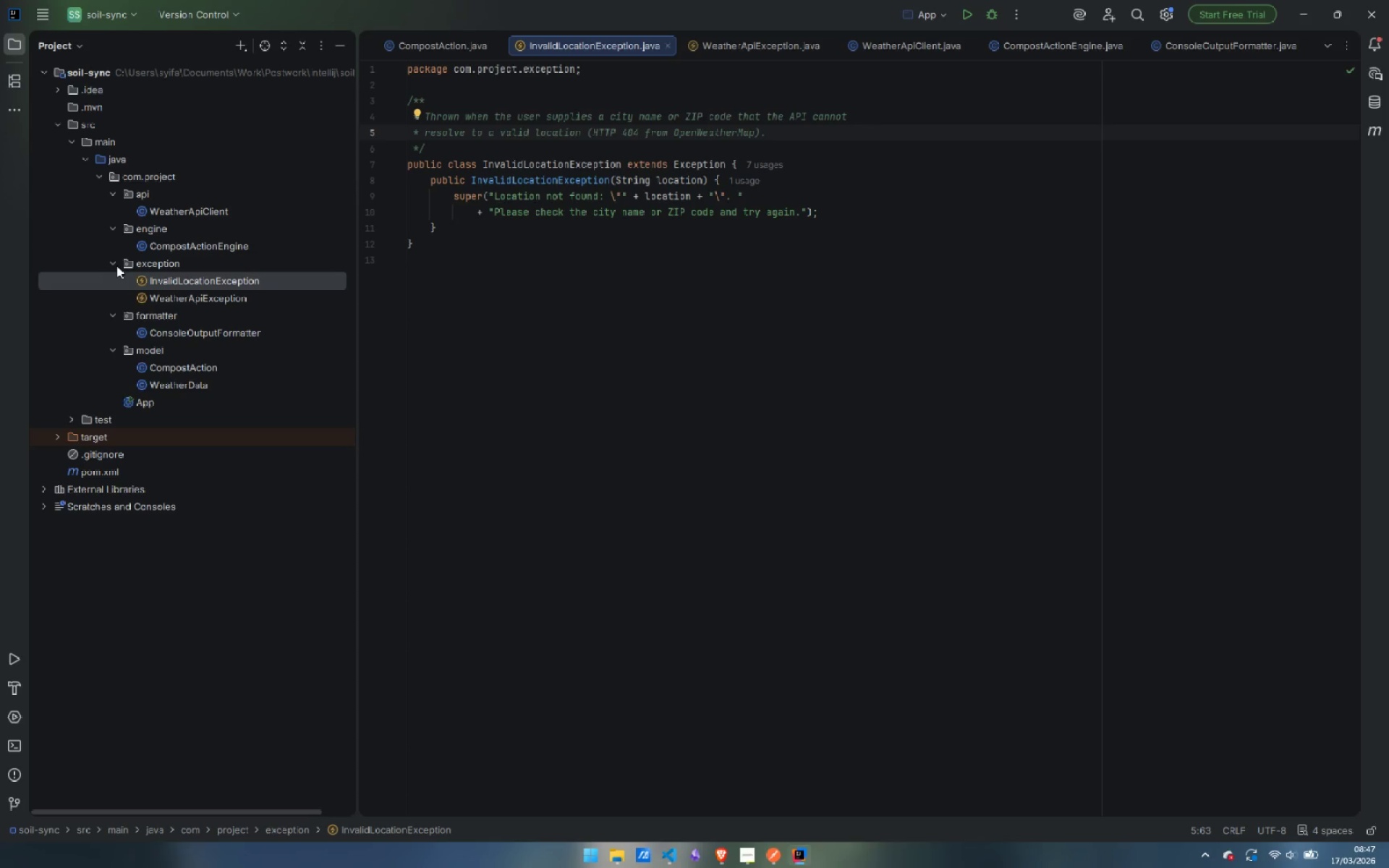 
left_click([113, 264])
 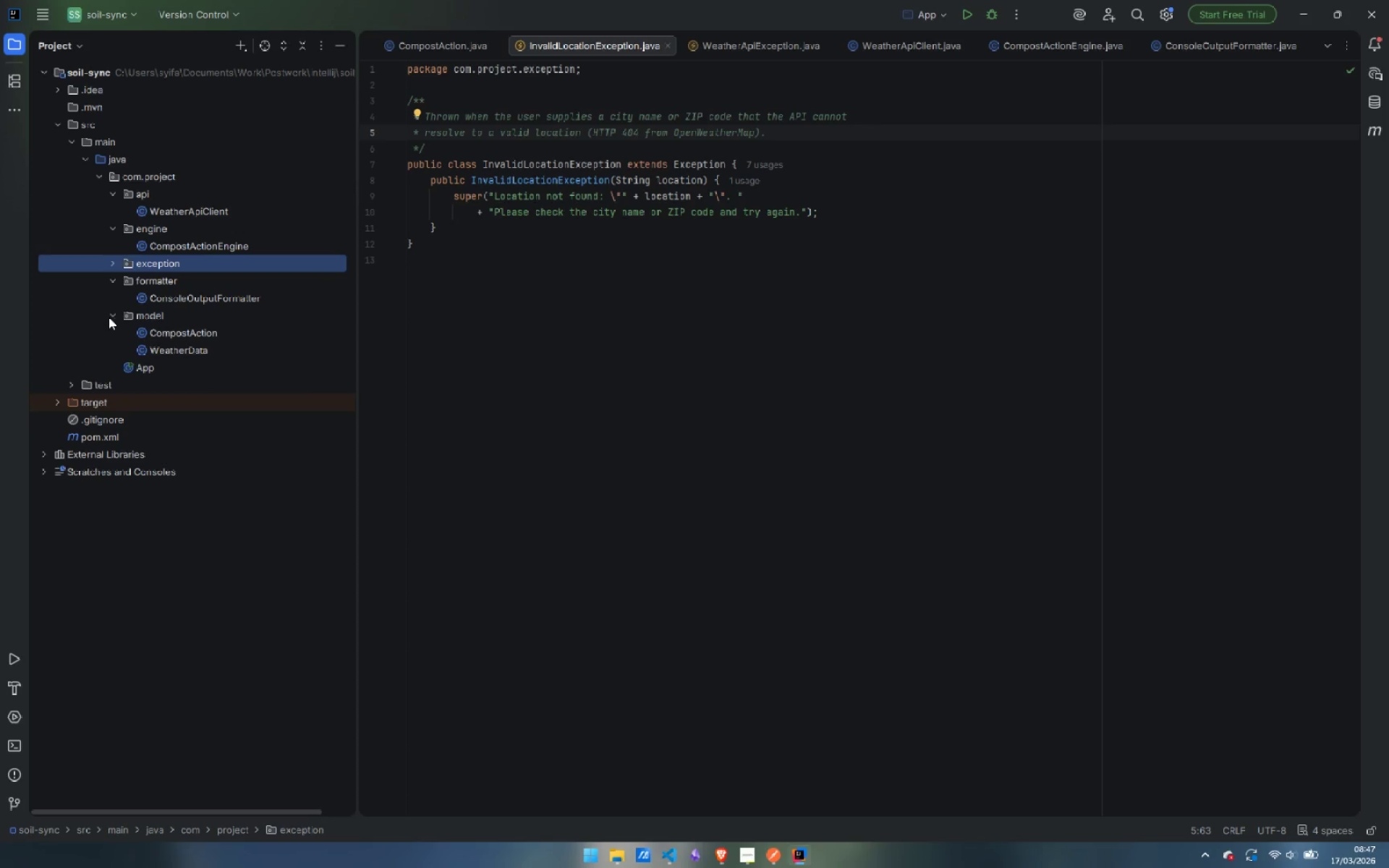 
left_click([109, 317])
 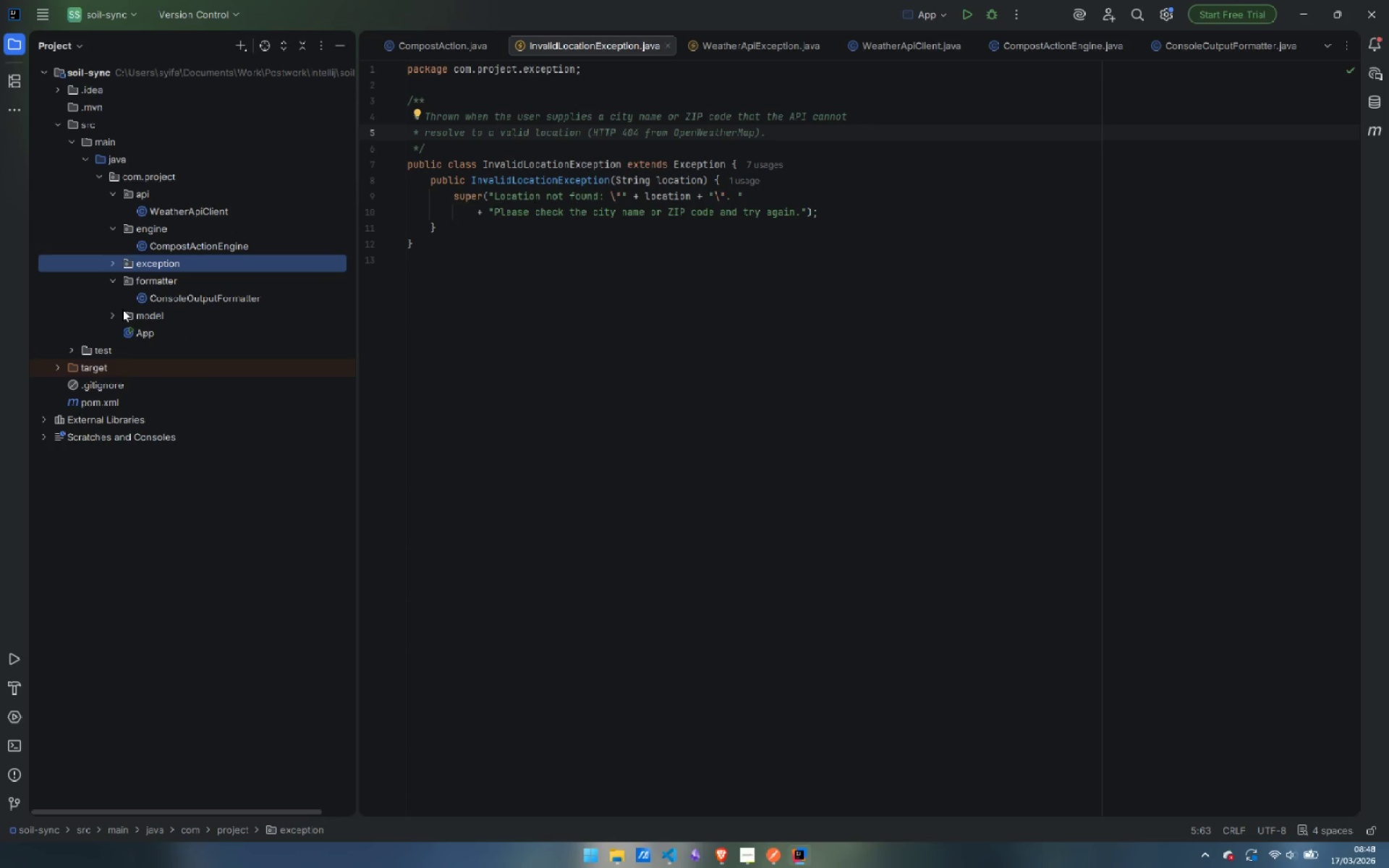 
wait(9.69)
 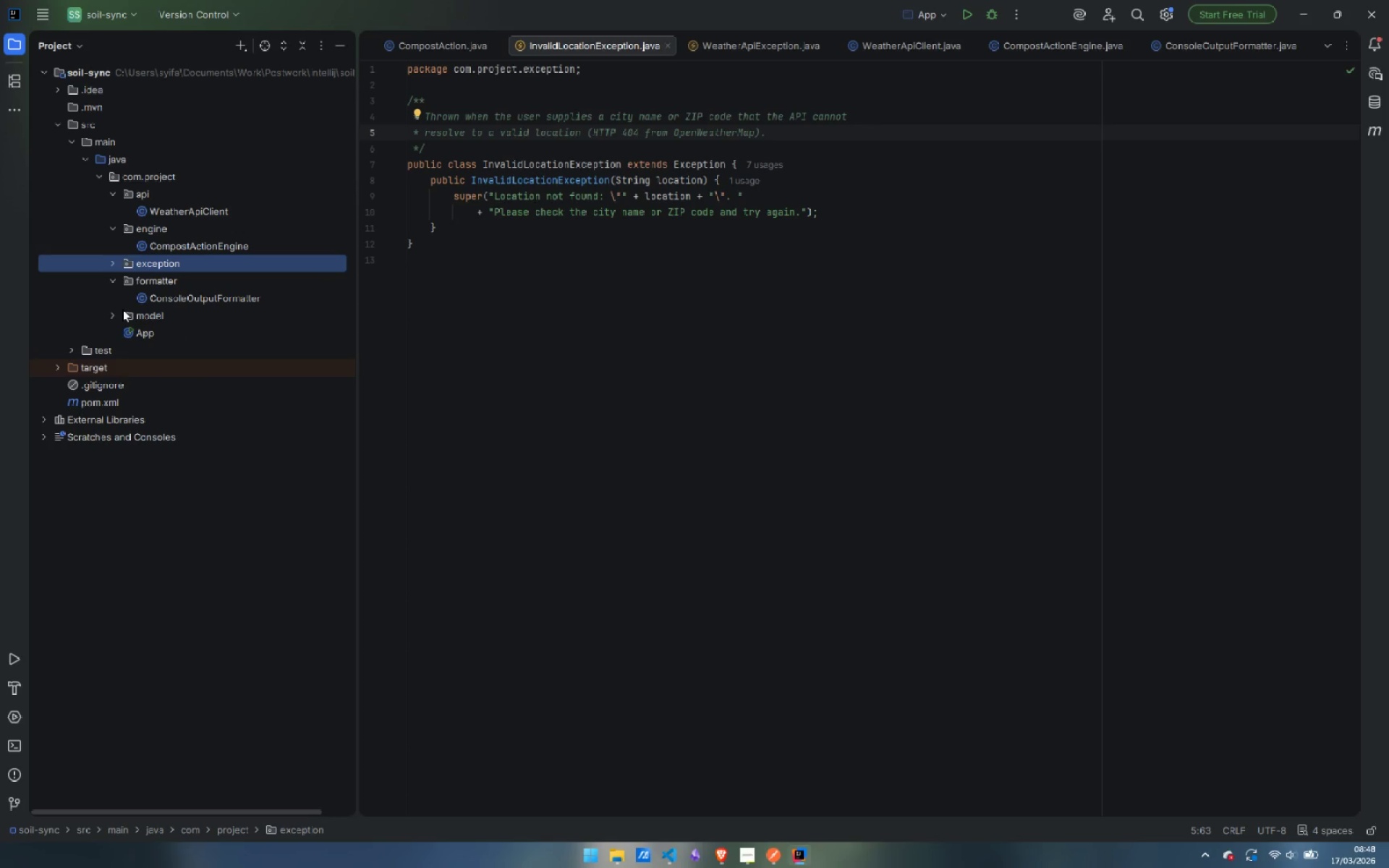 
scroll: coordinate [522, 435], scroll_direction: down, amount: 4.0
 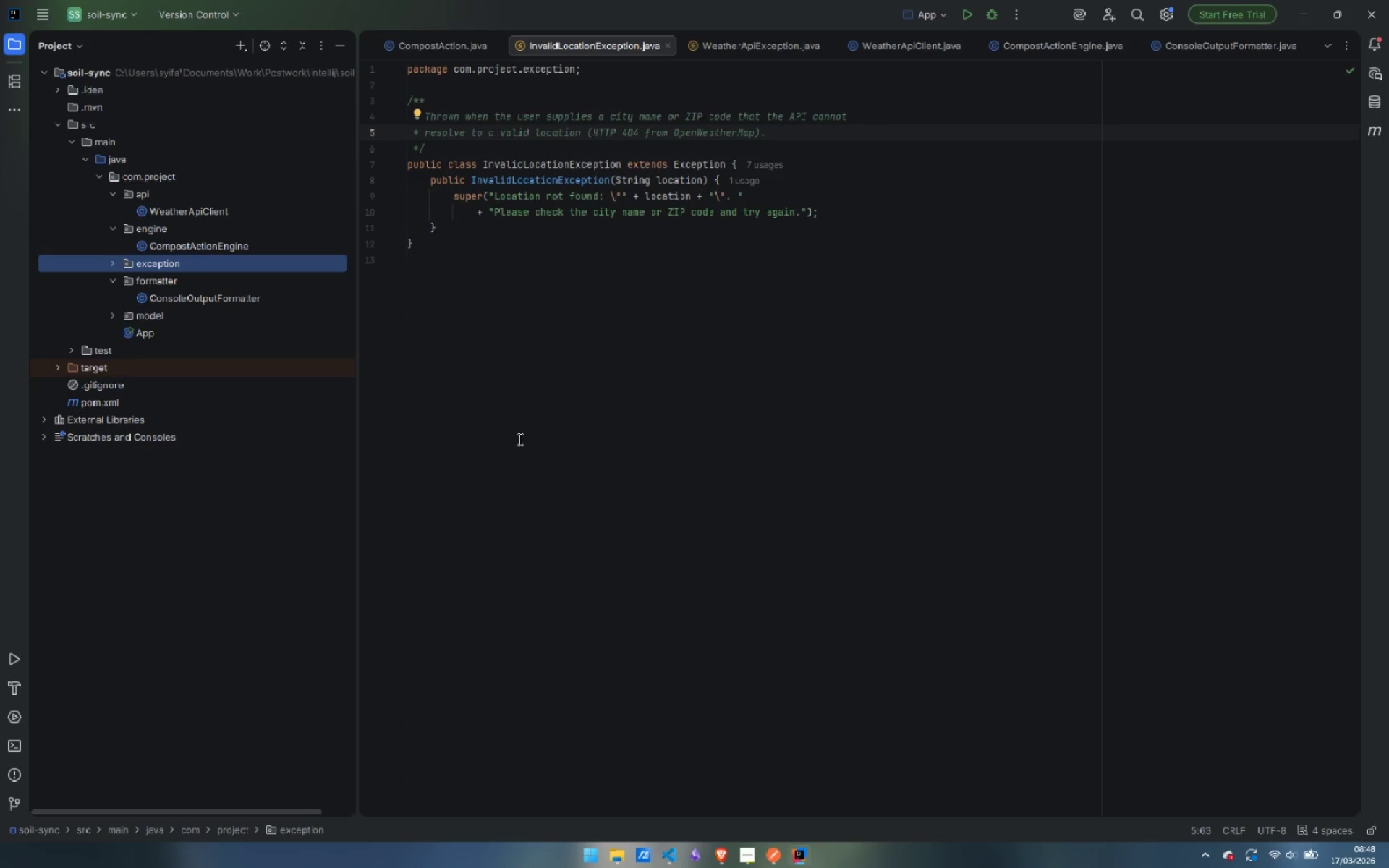 
scroll: coordinate [519, 438], scroll_direction: up, amount: 3.0
 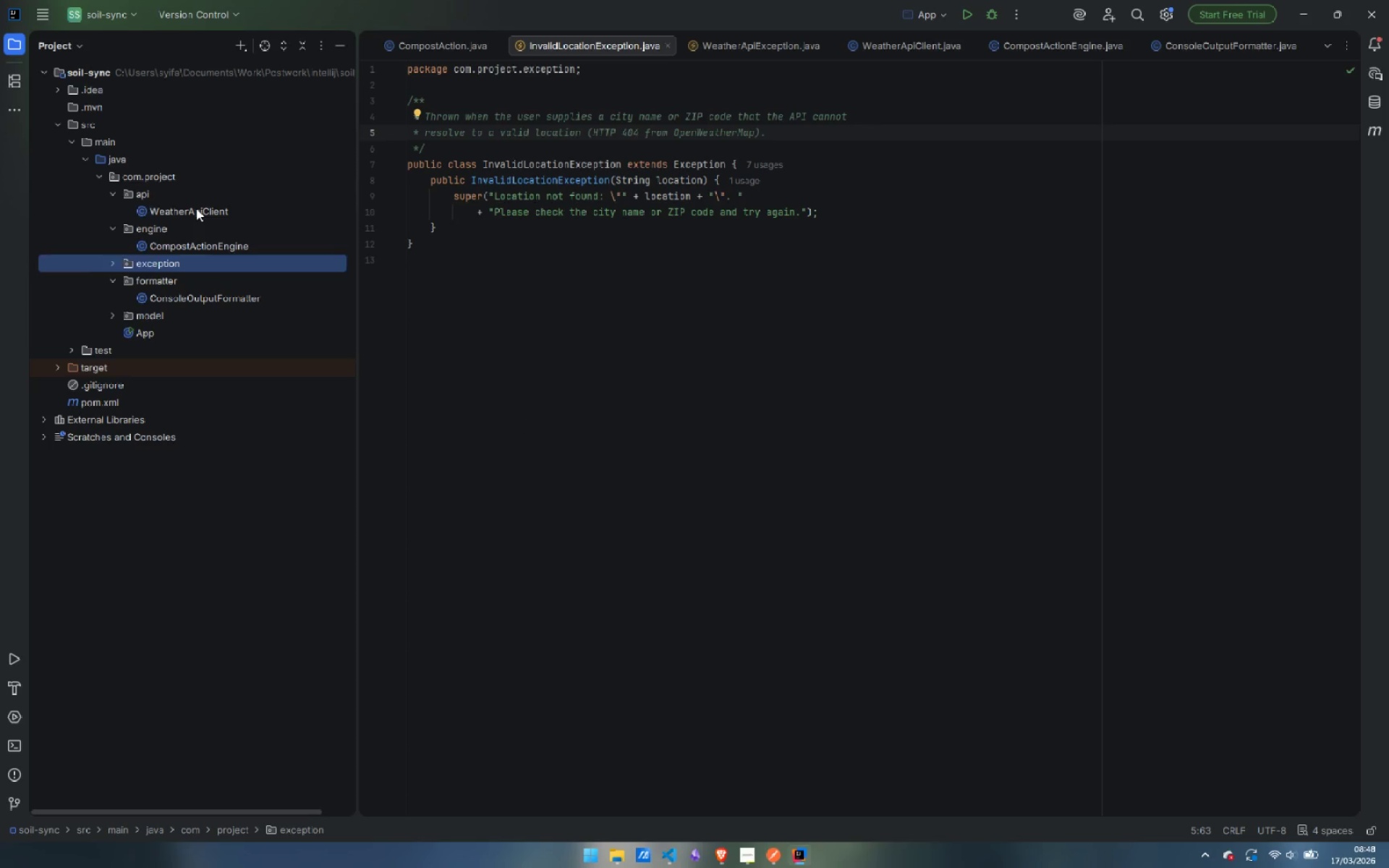 
double_click([196, 208])
 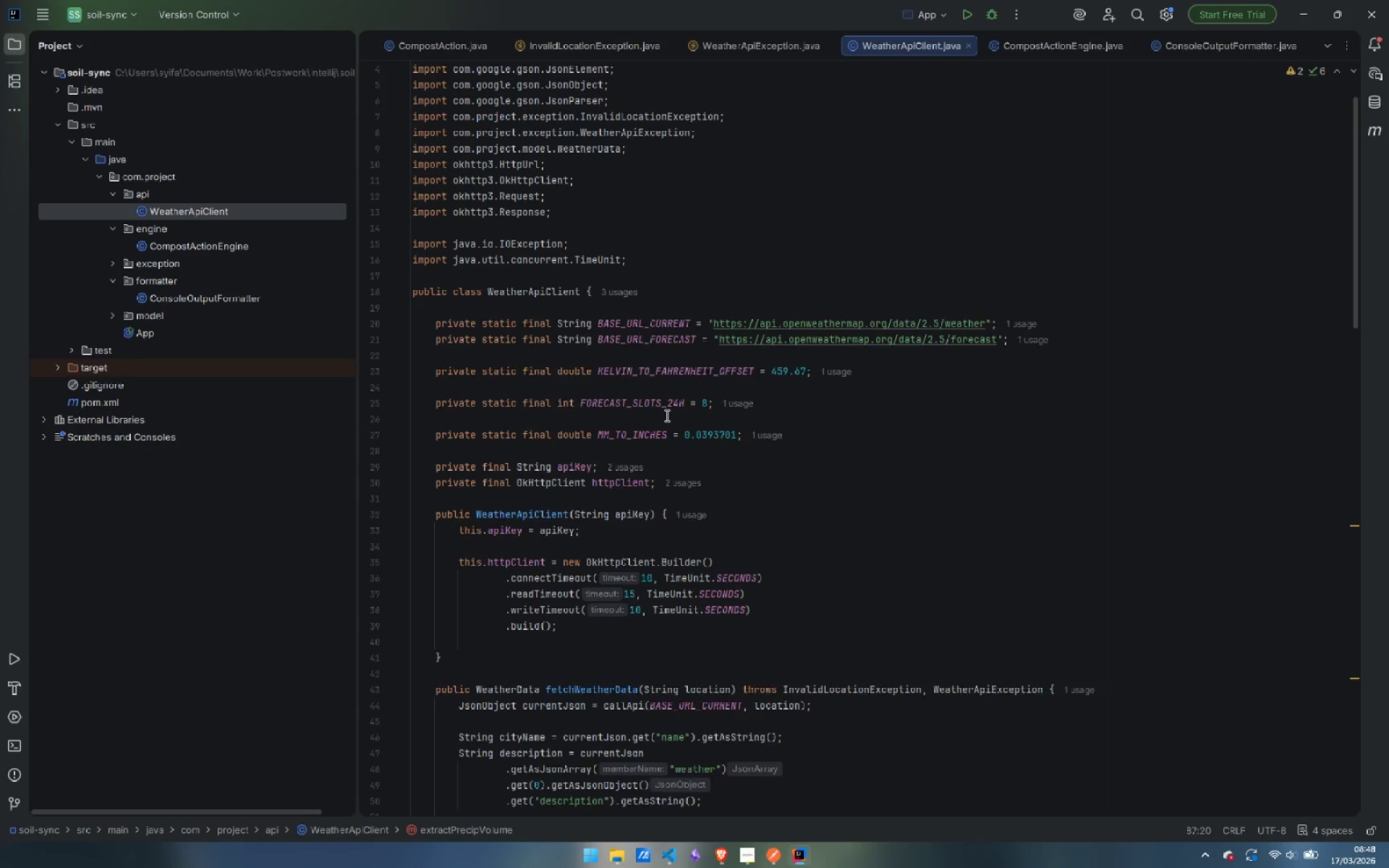 
scroll: coordinate [666, 414], scroll_direction: up, amount: 5.0
 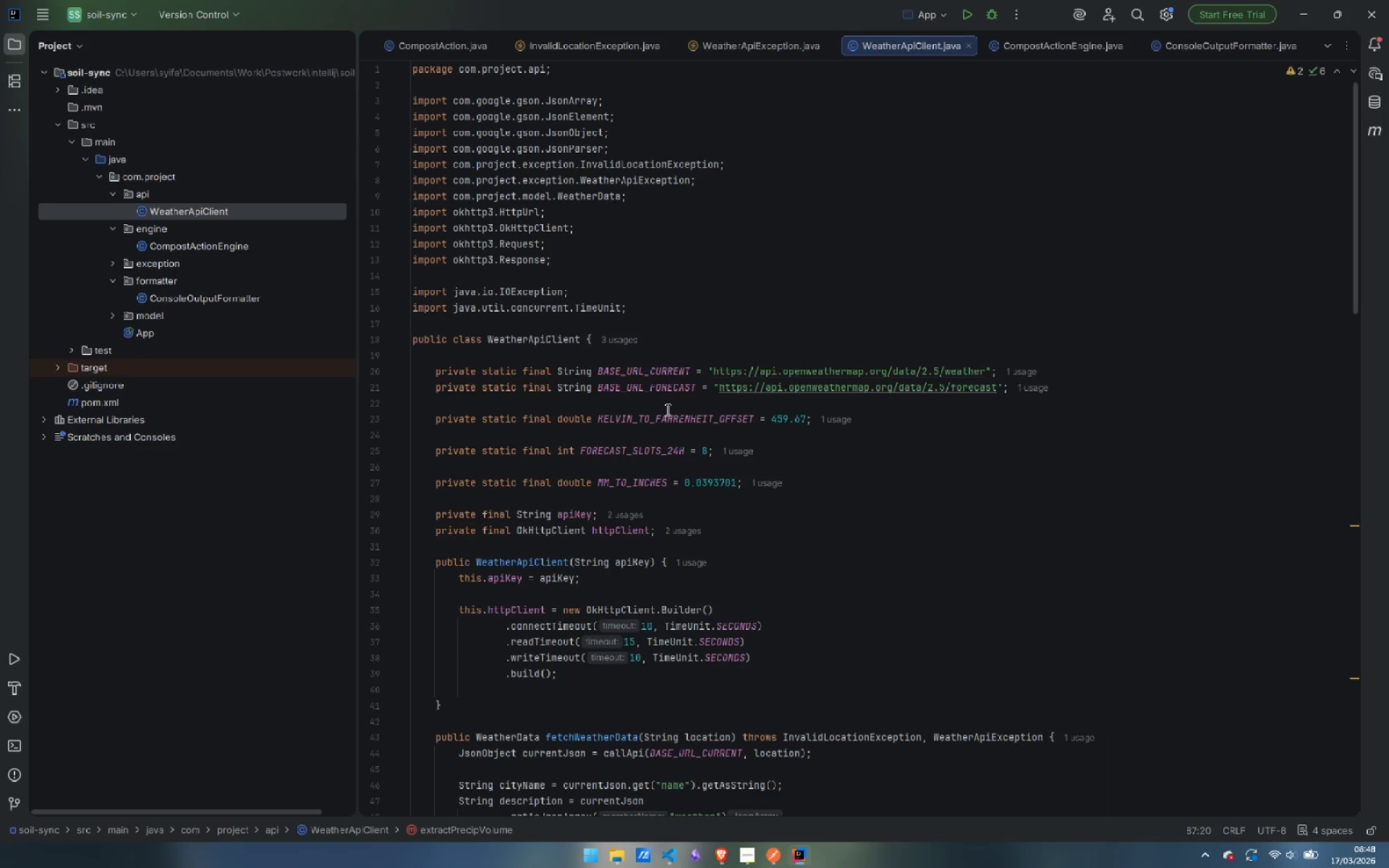 
wait(18.94)
 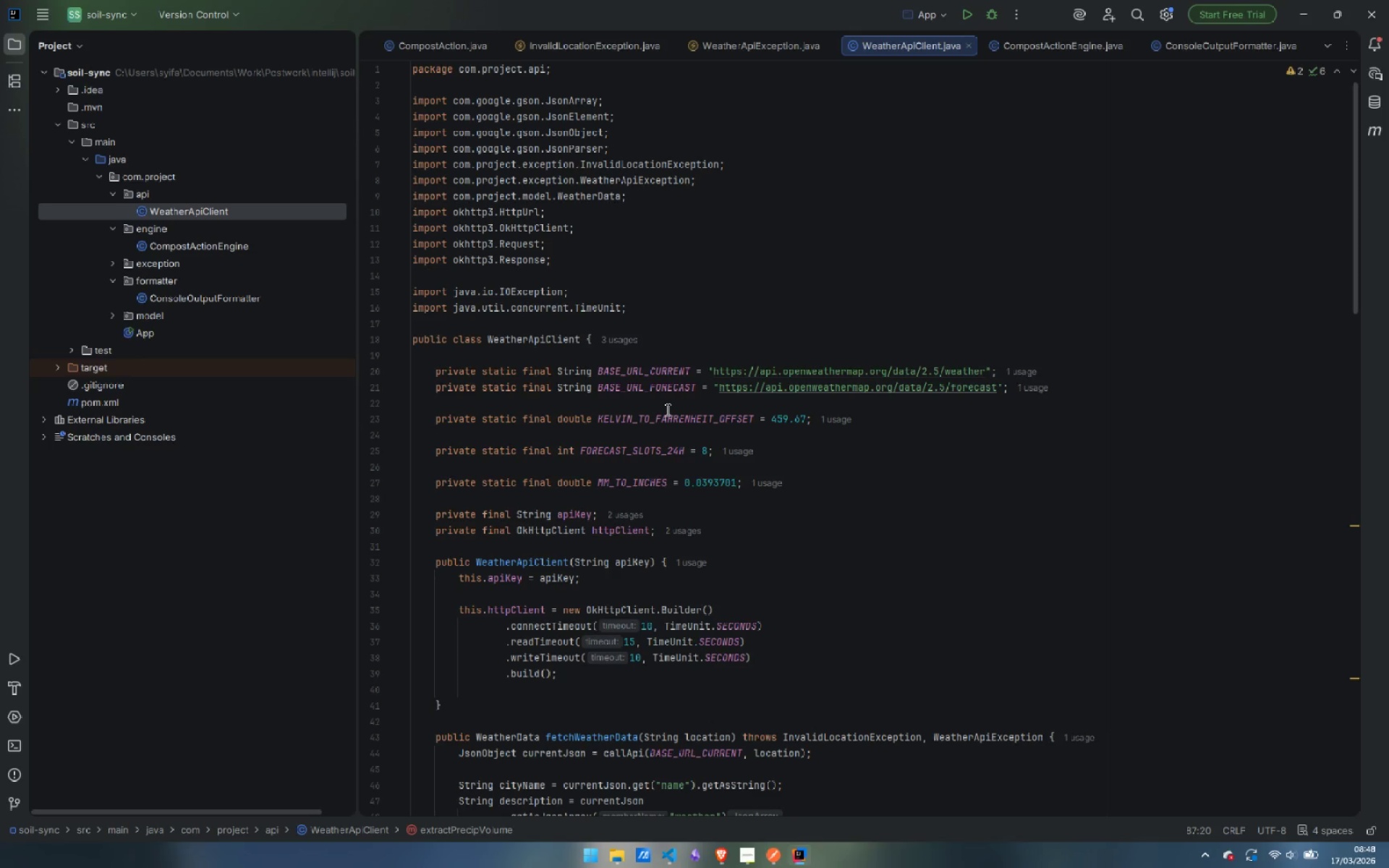 
left_click([519, 324])
 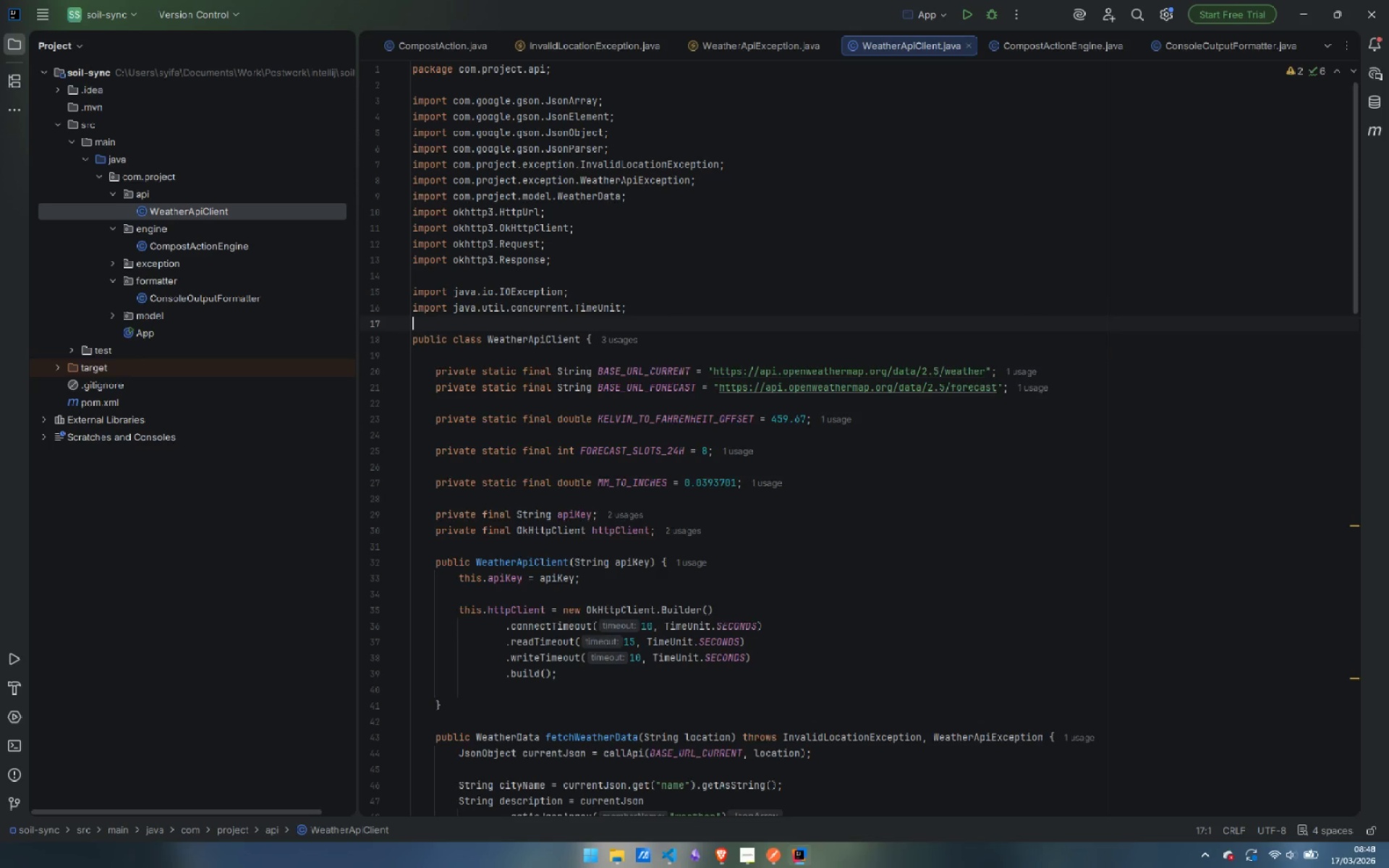 
key(Enter)
 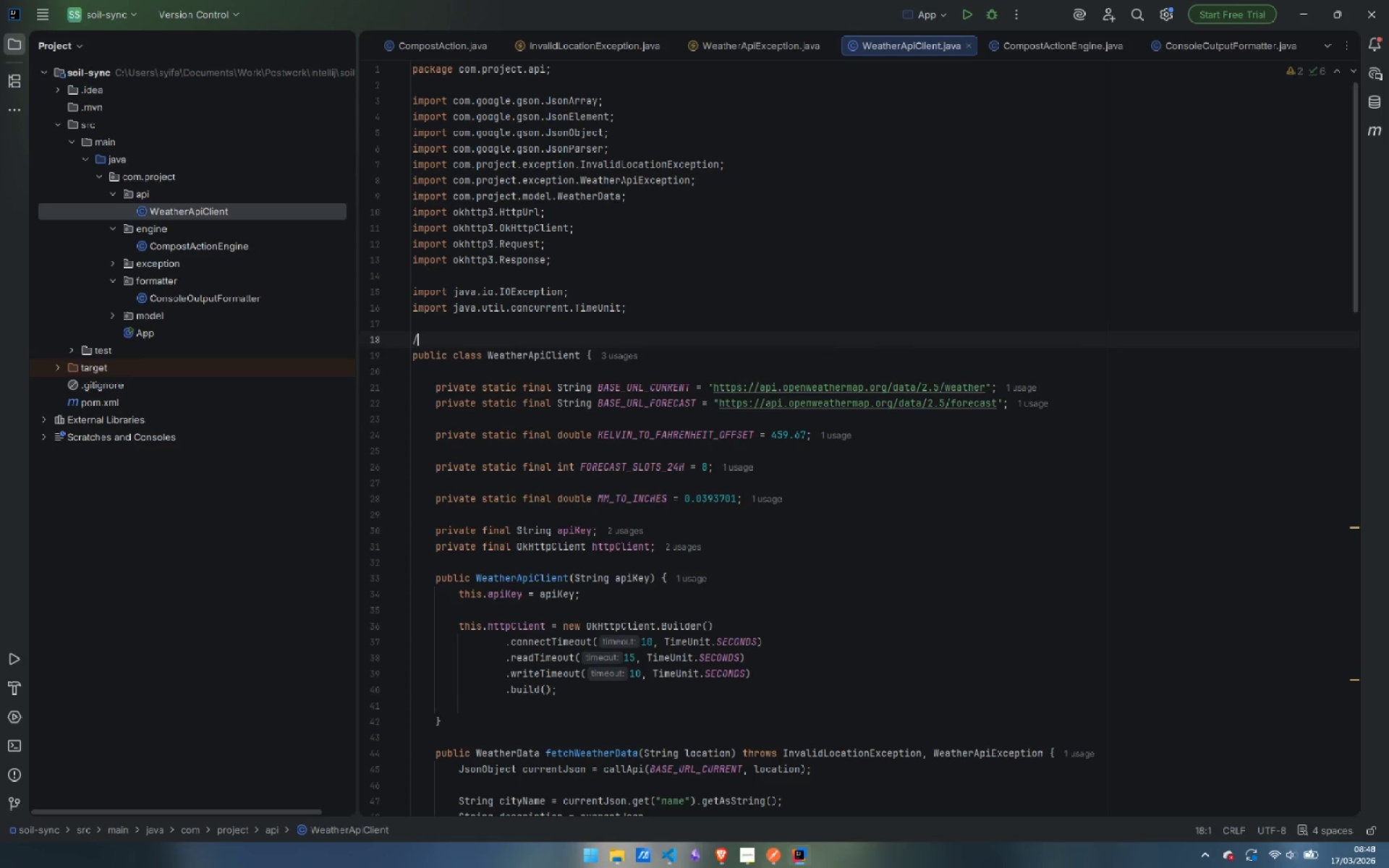 
type(/**)
 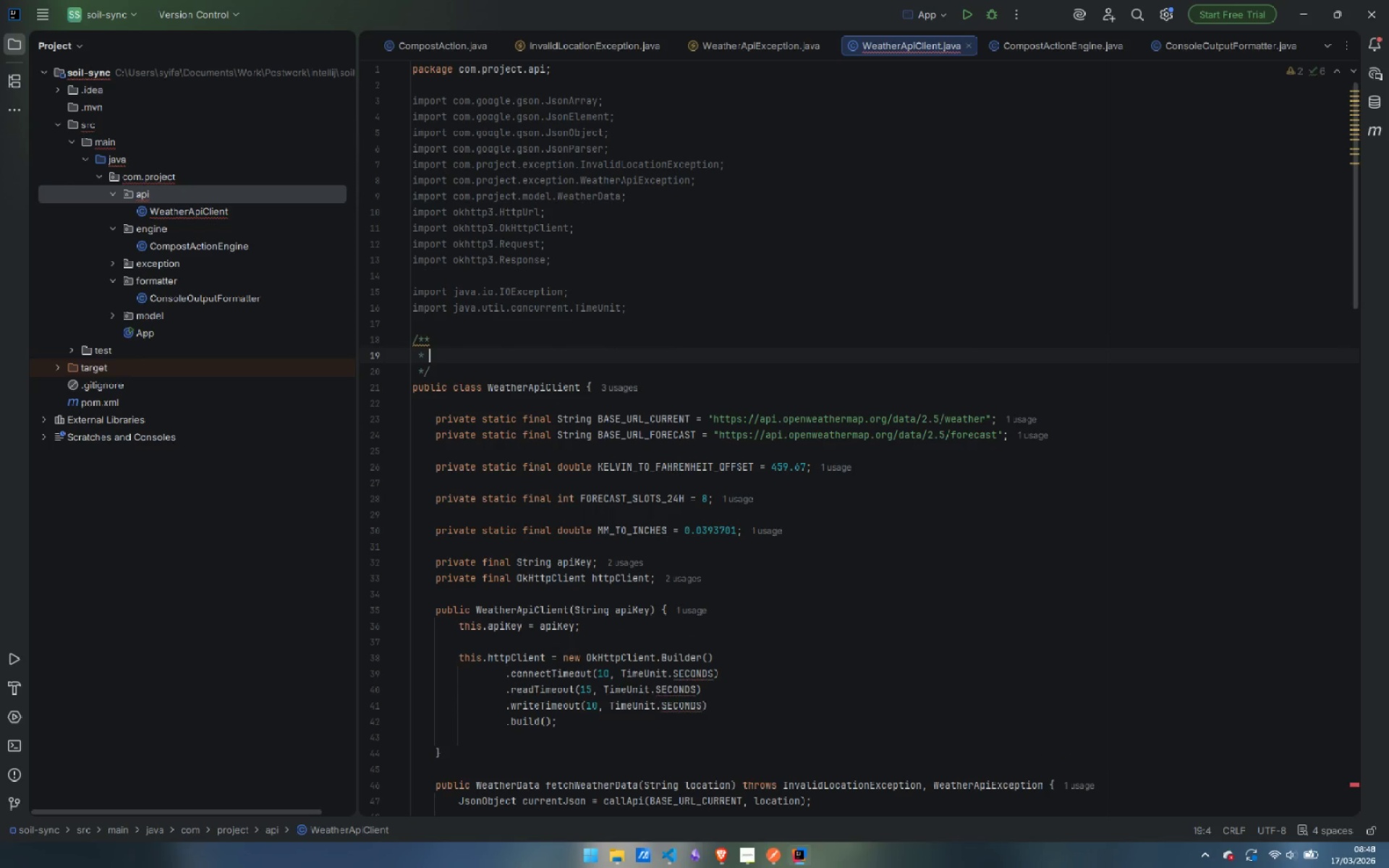 
 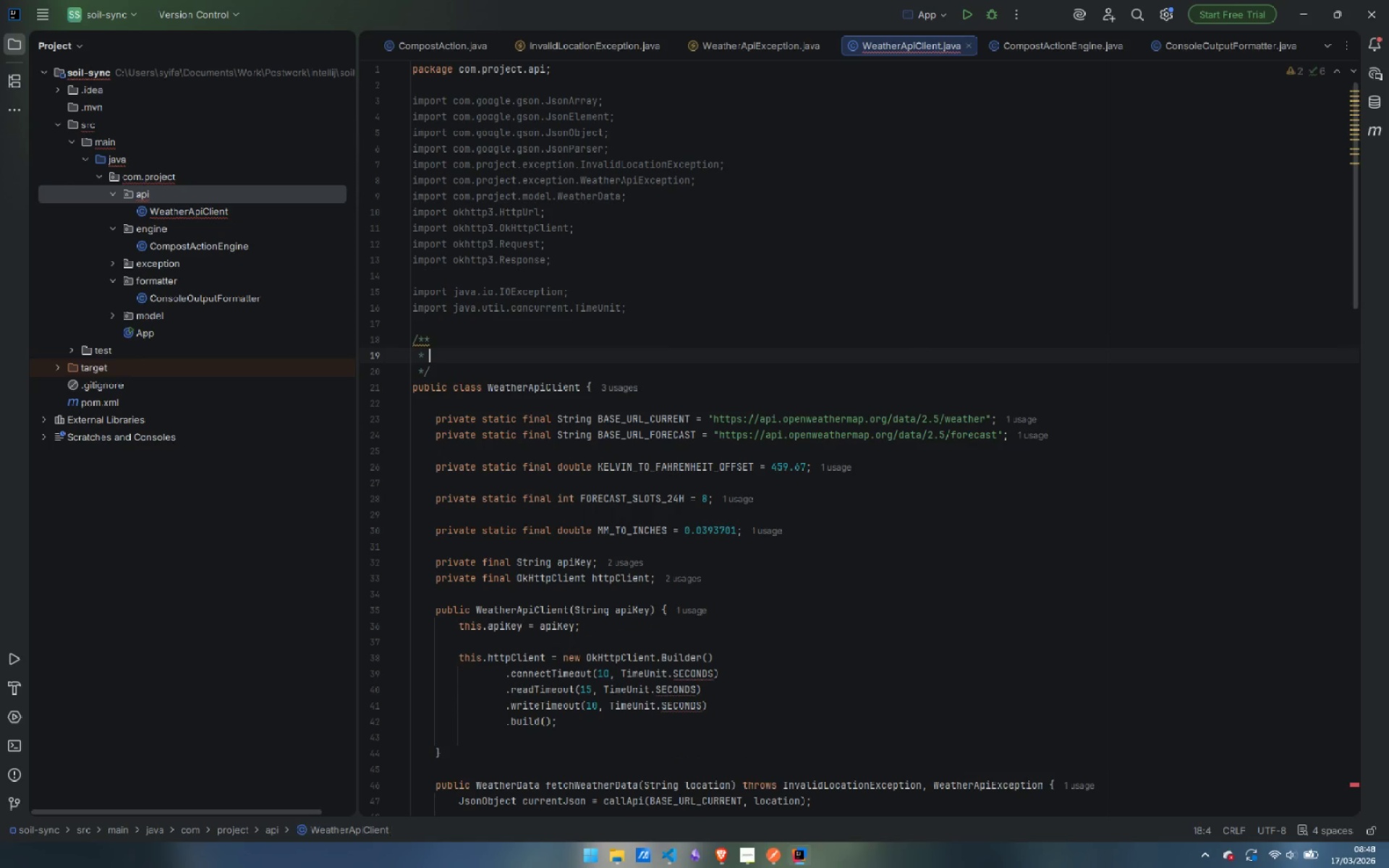 
key(Enter)
 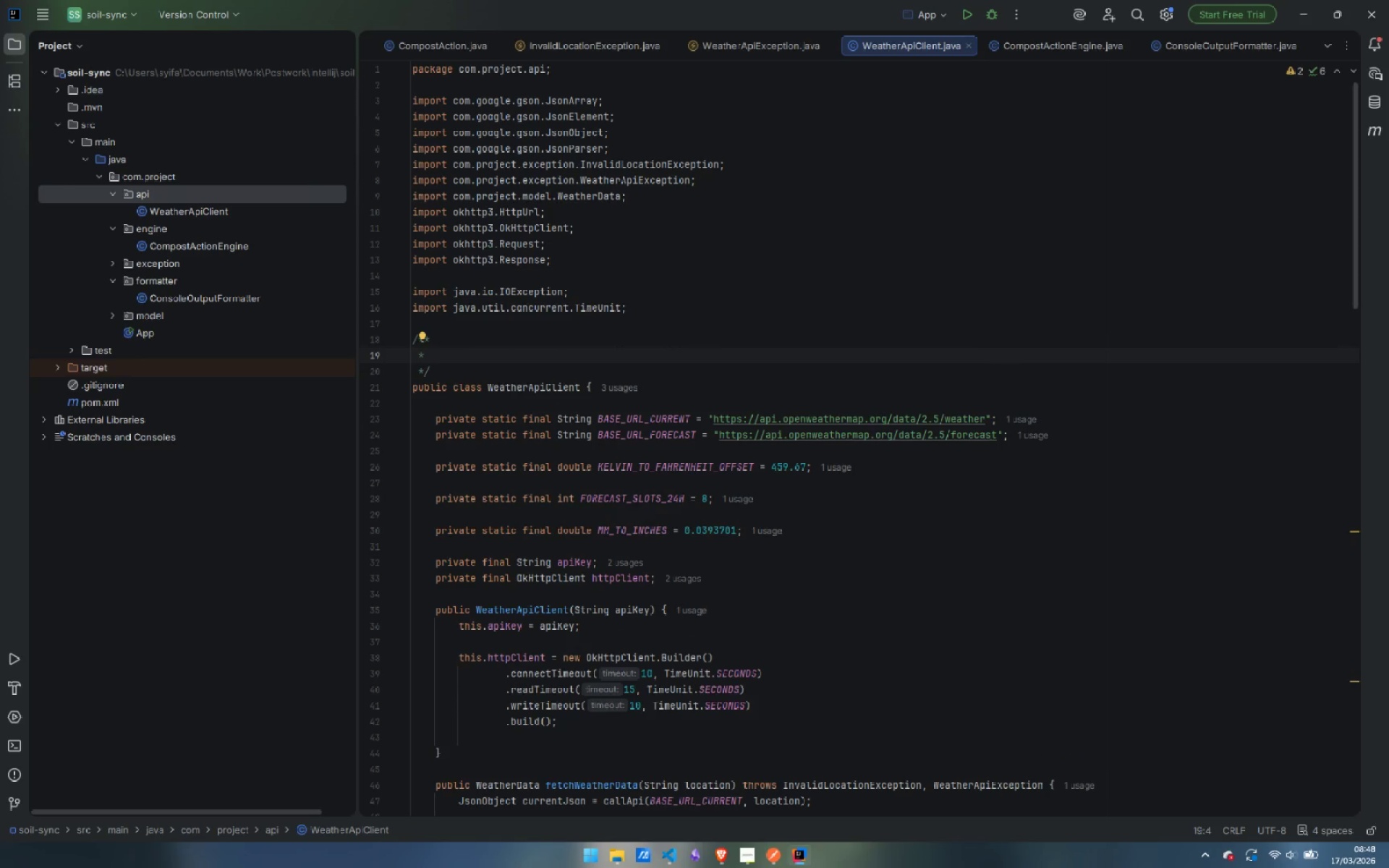 
type(API Client Layer)
 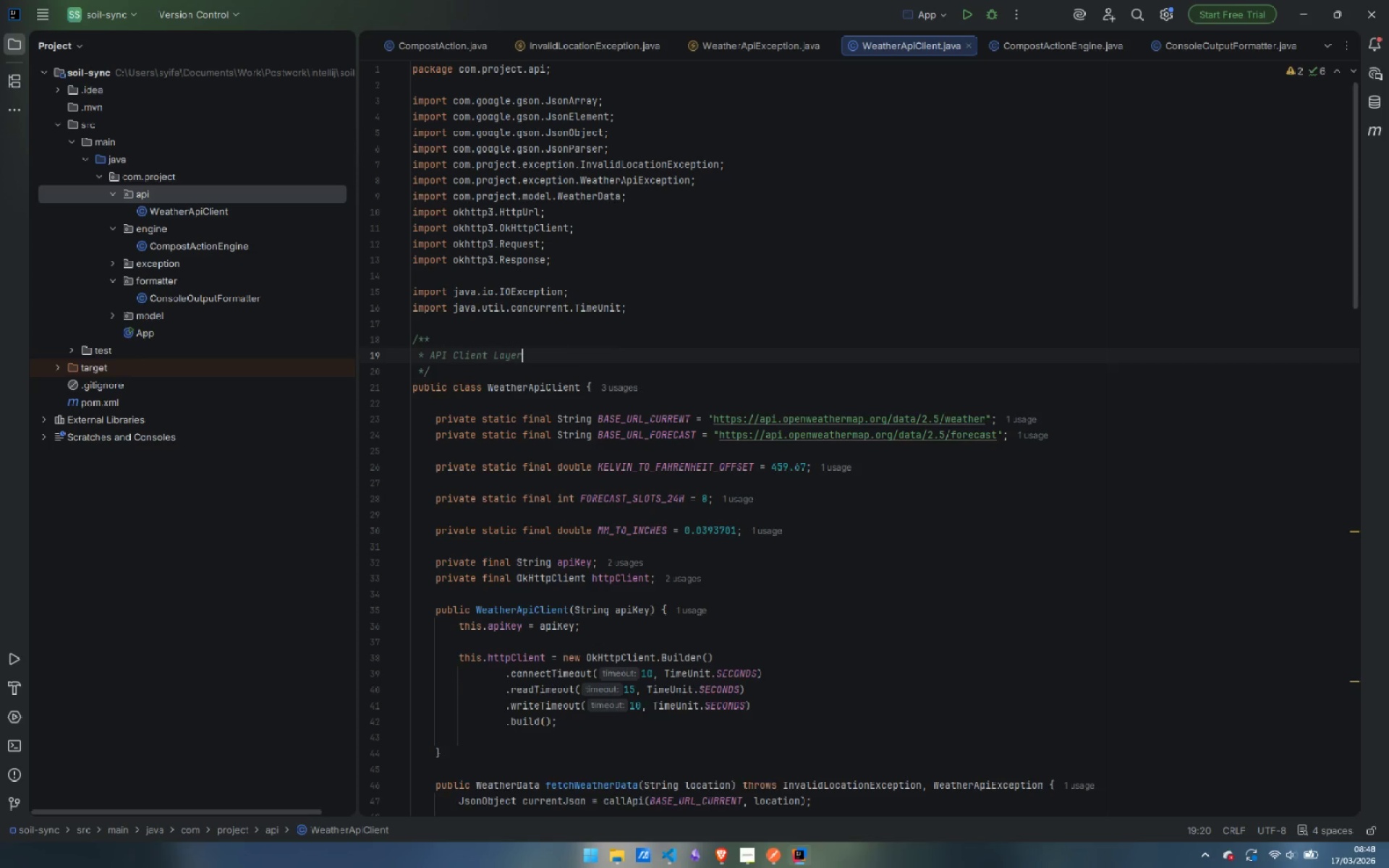 
key(Enter)
 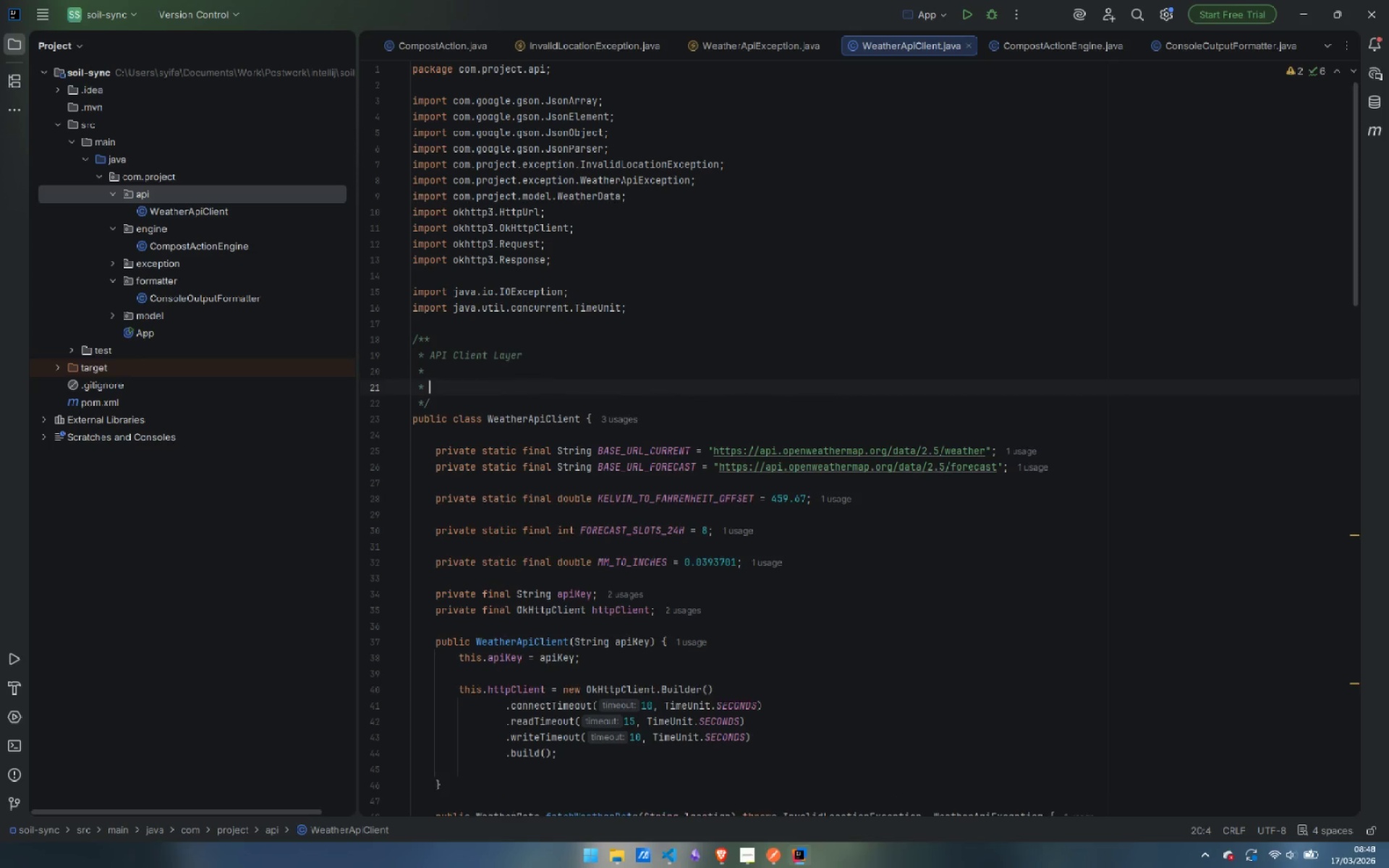 
key(Enter)
 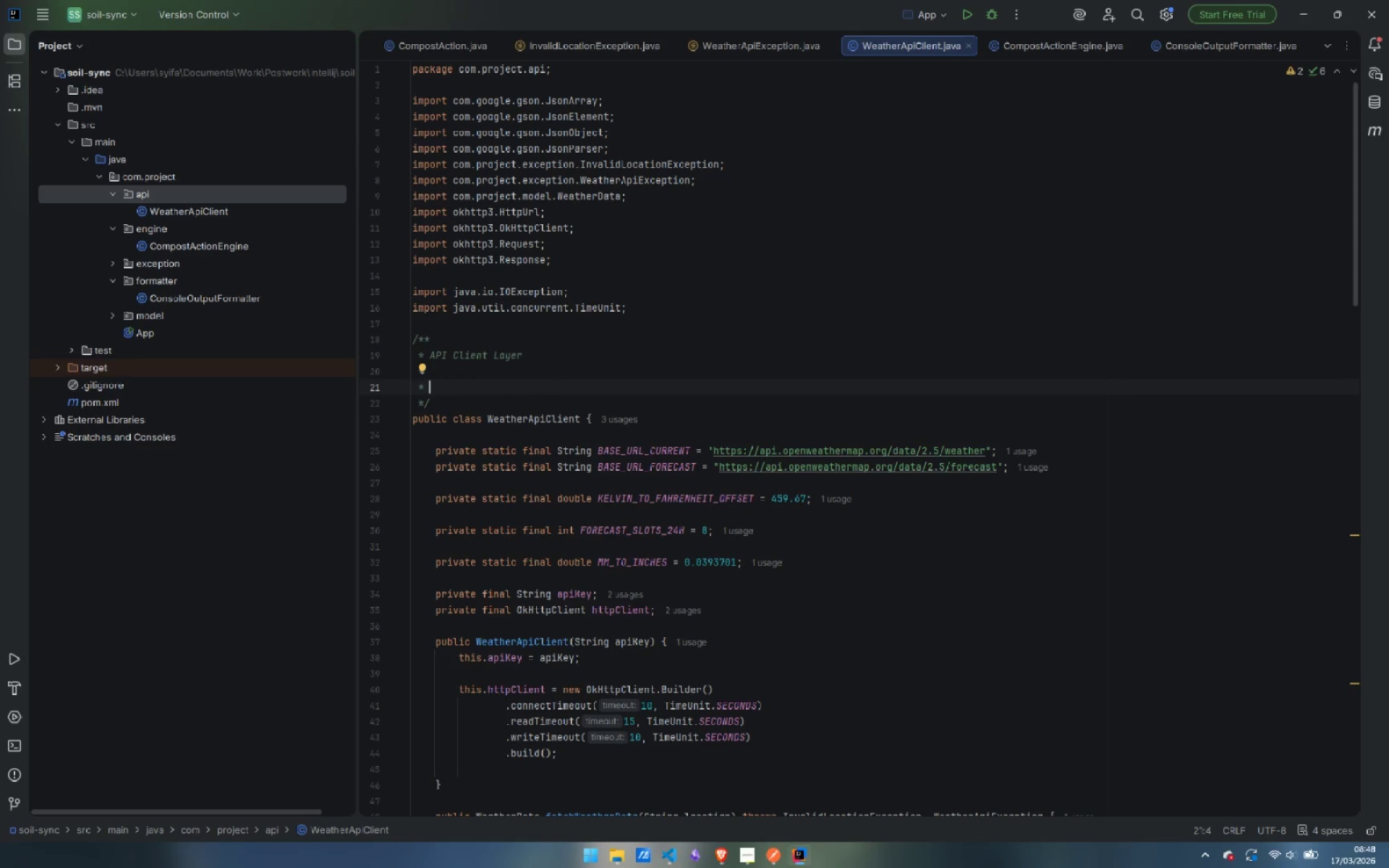 
type(<p>Two endpoints are used:)
 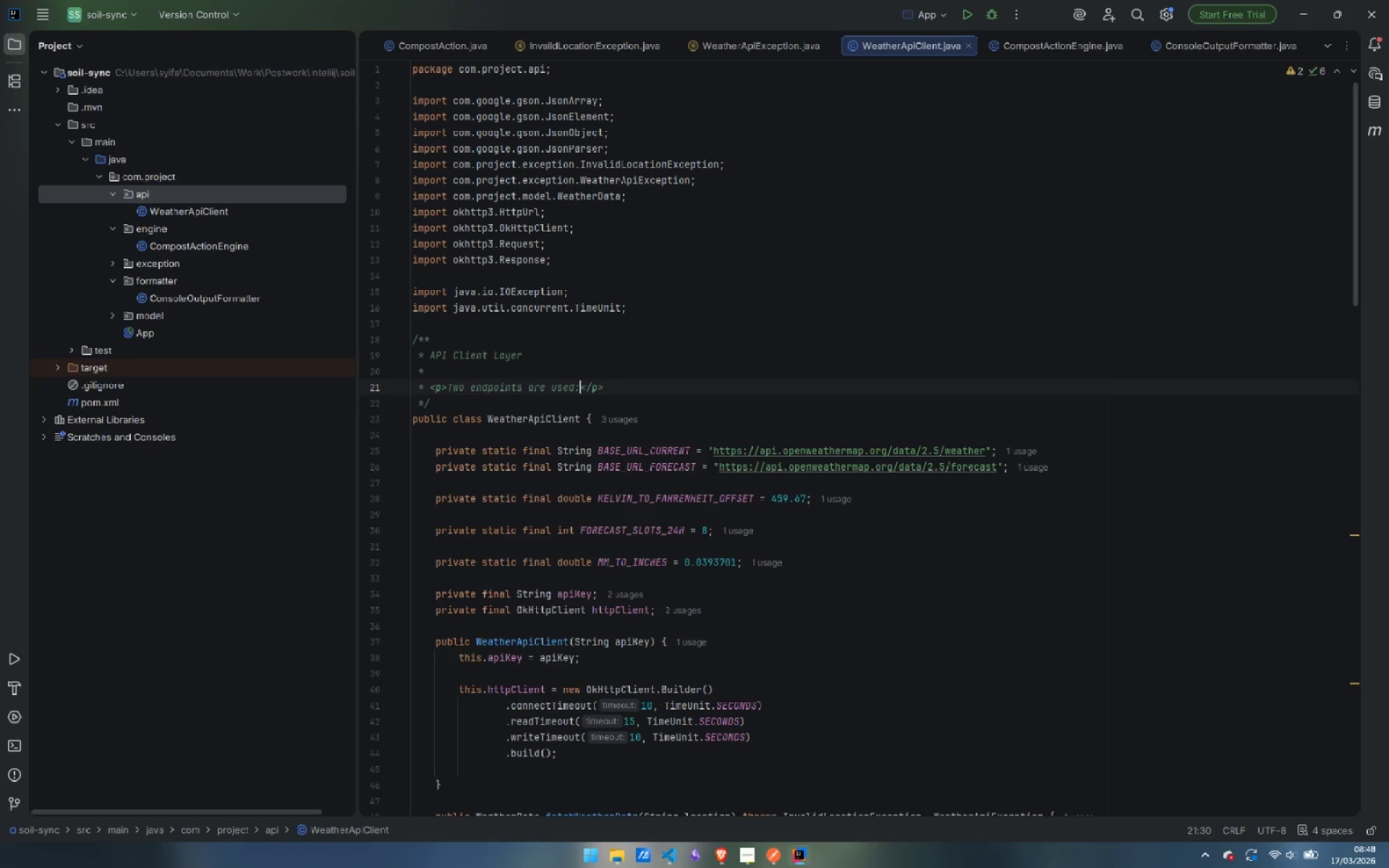 
key(ArrowRight)
 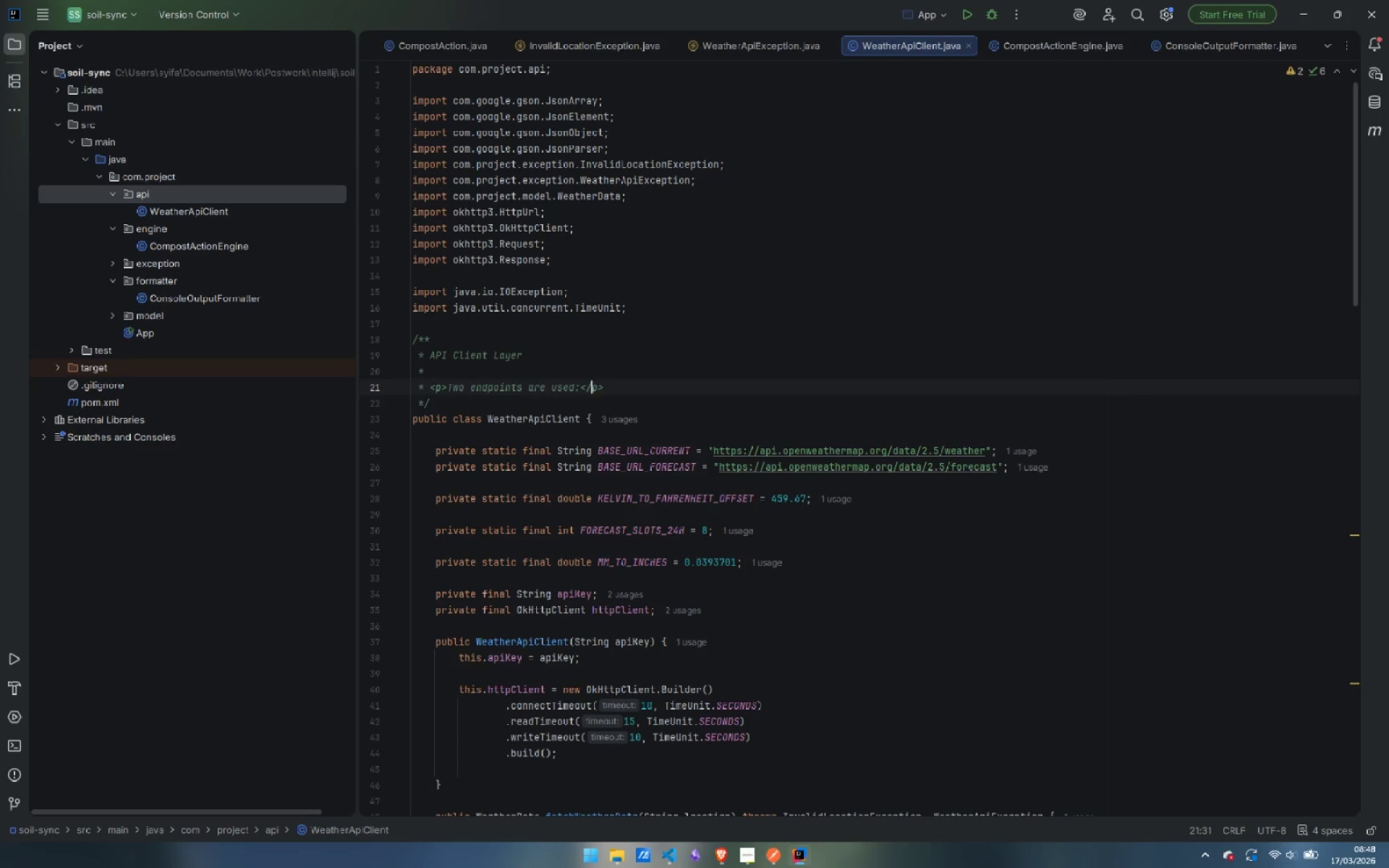 
key(ArrowRight)
 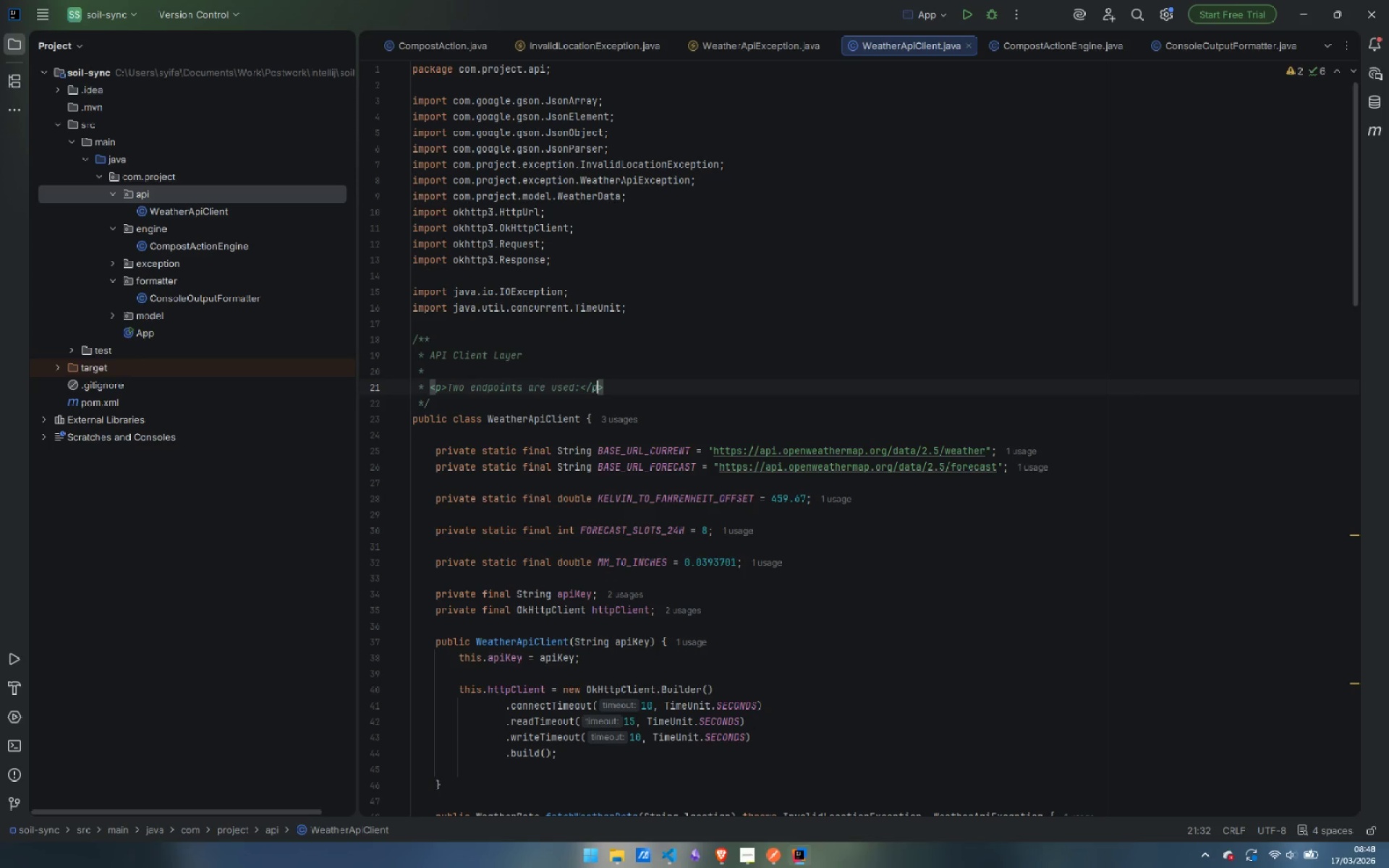 
key(ArrowRight)
 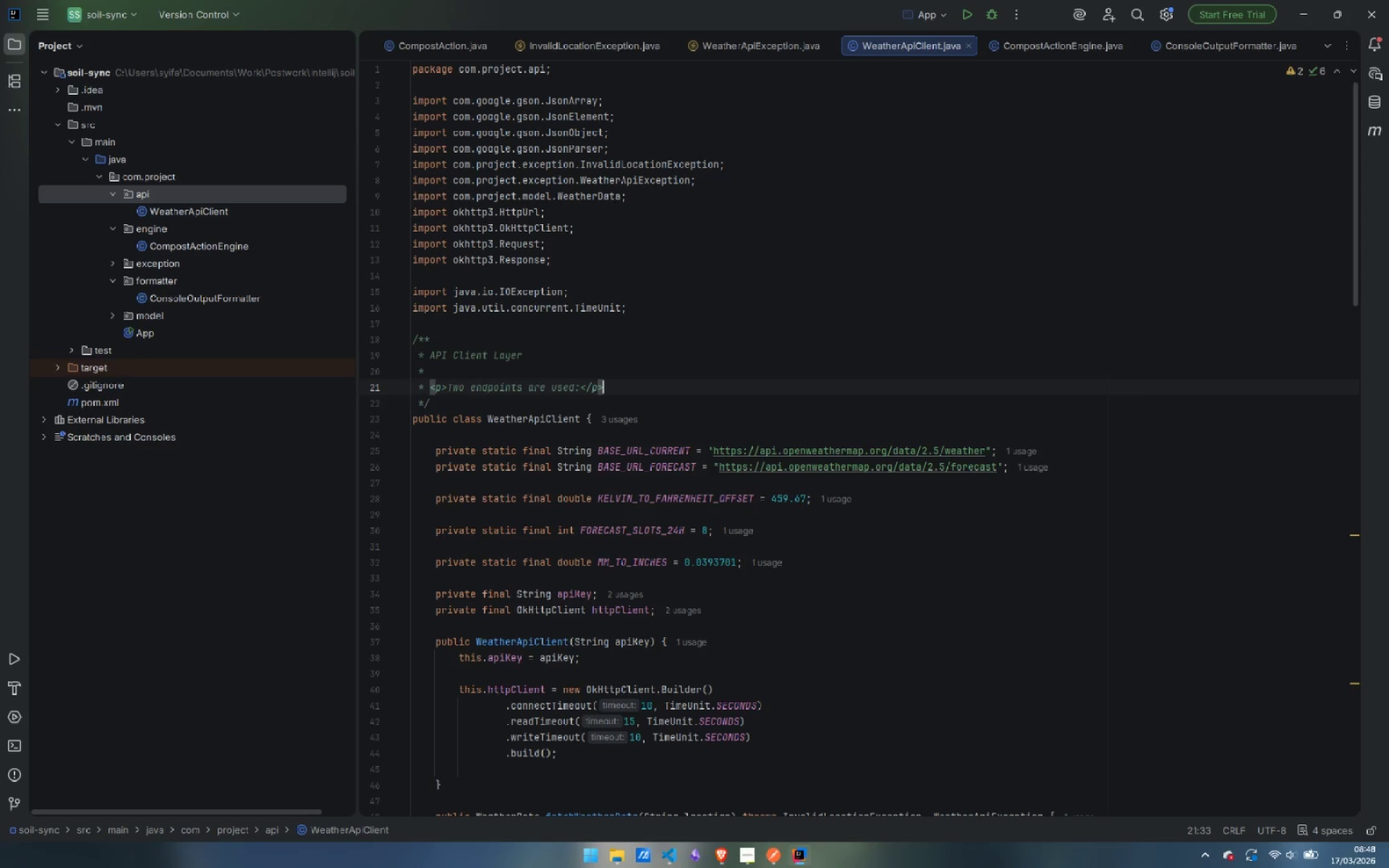 
key(ArrowRight)
 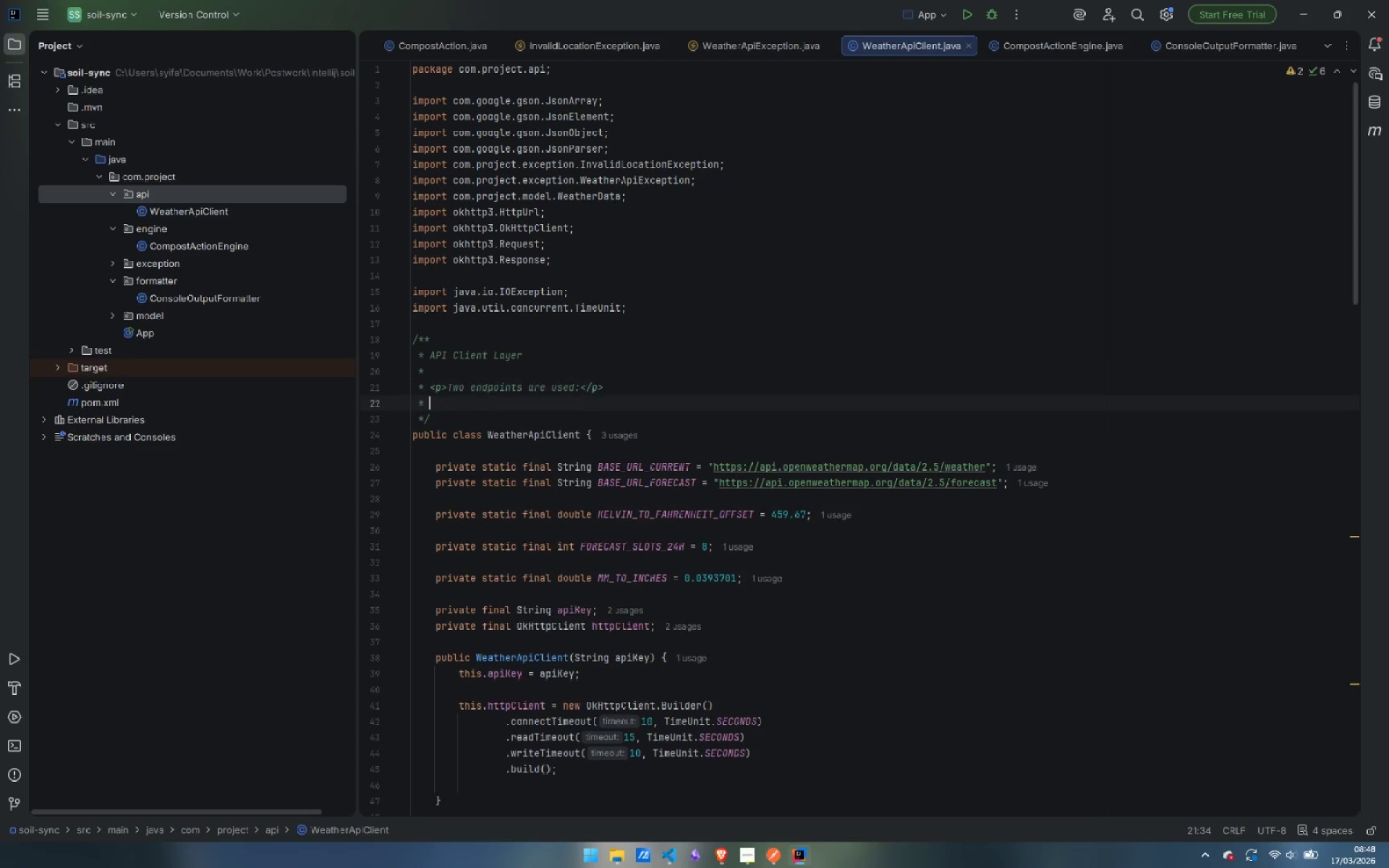 
key(Enter)
 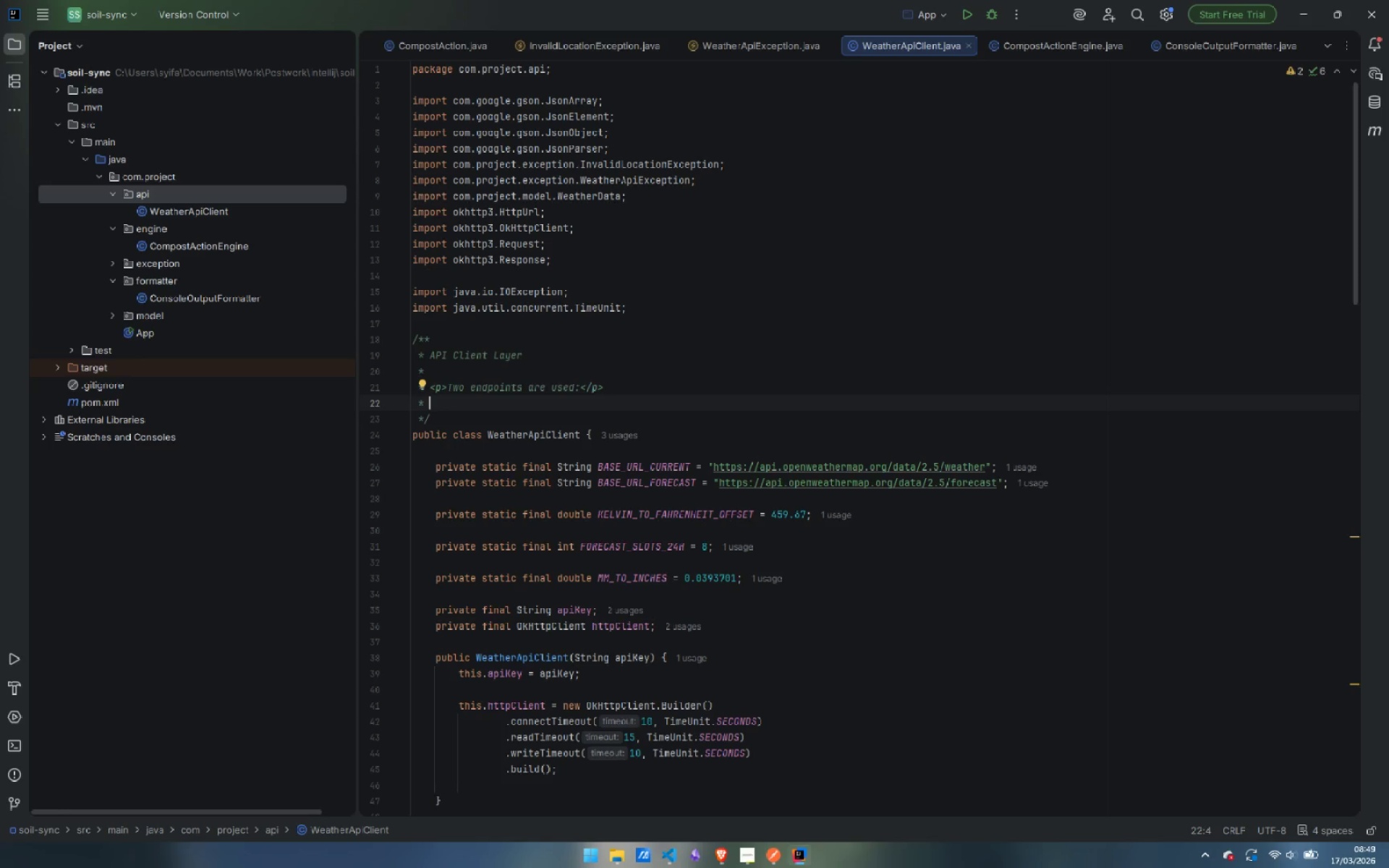 
type(<ol>)
 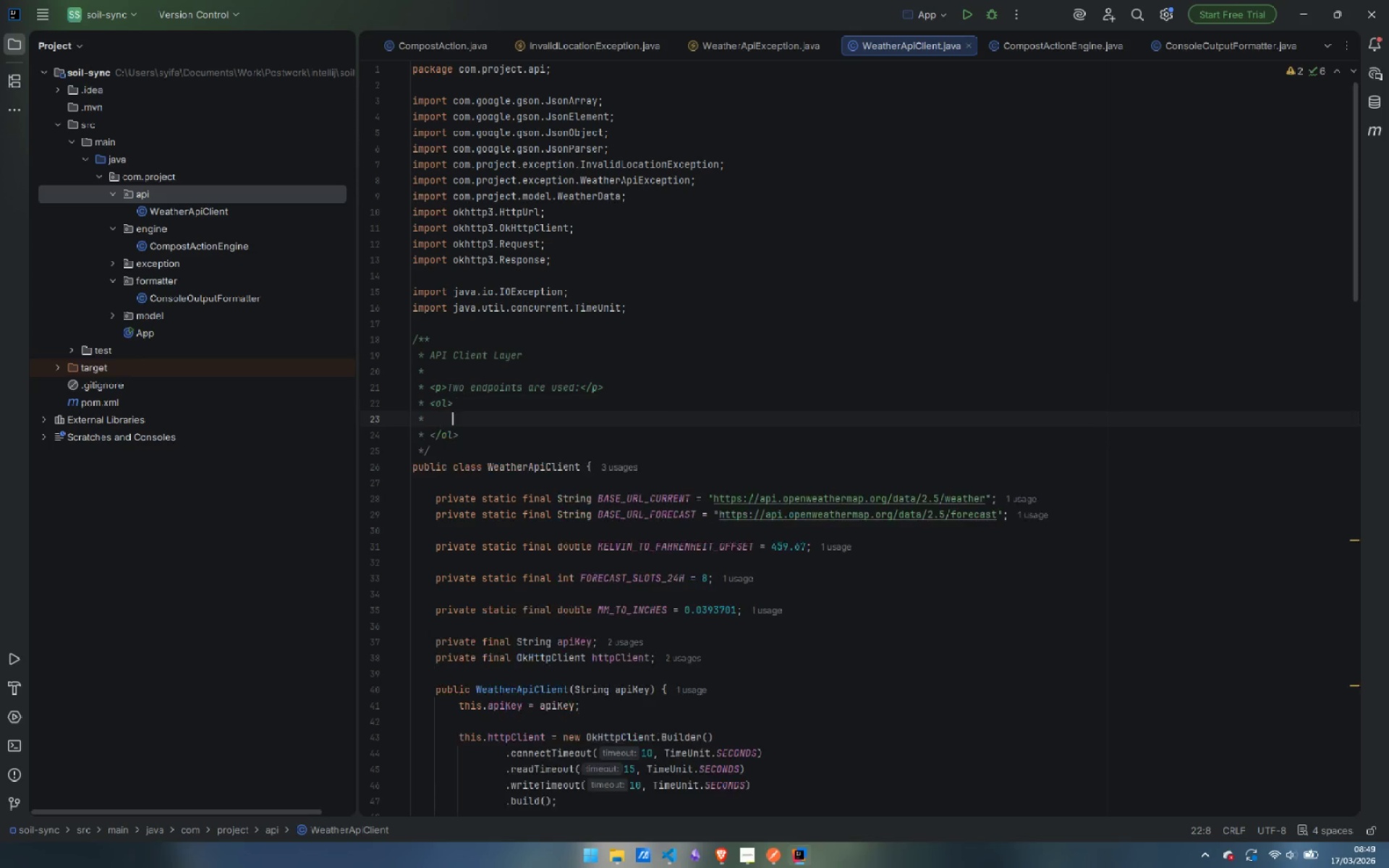 
key(Enter)
 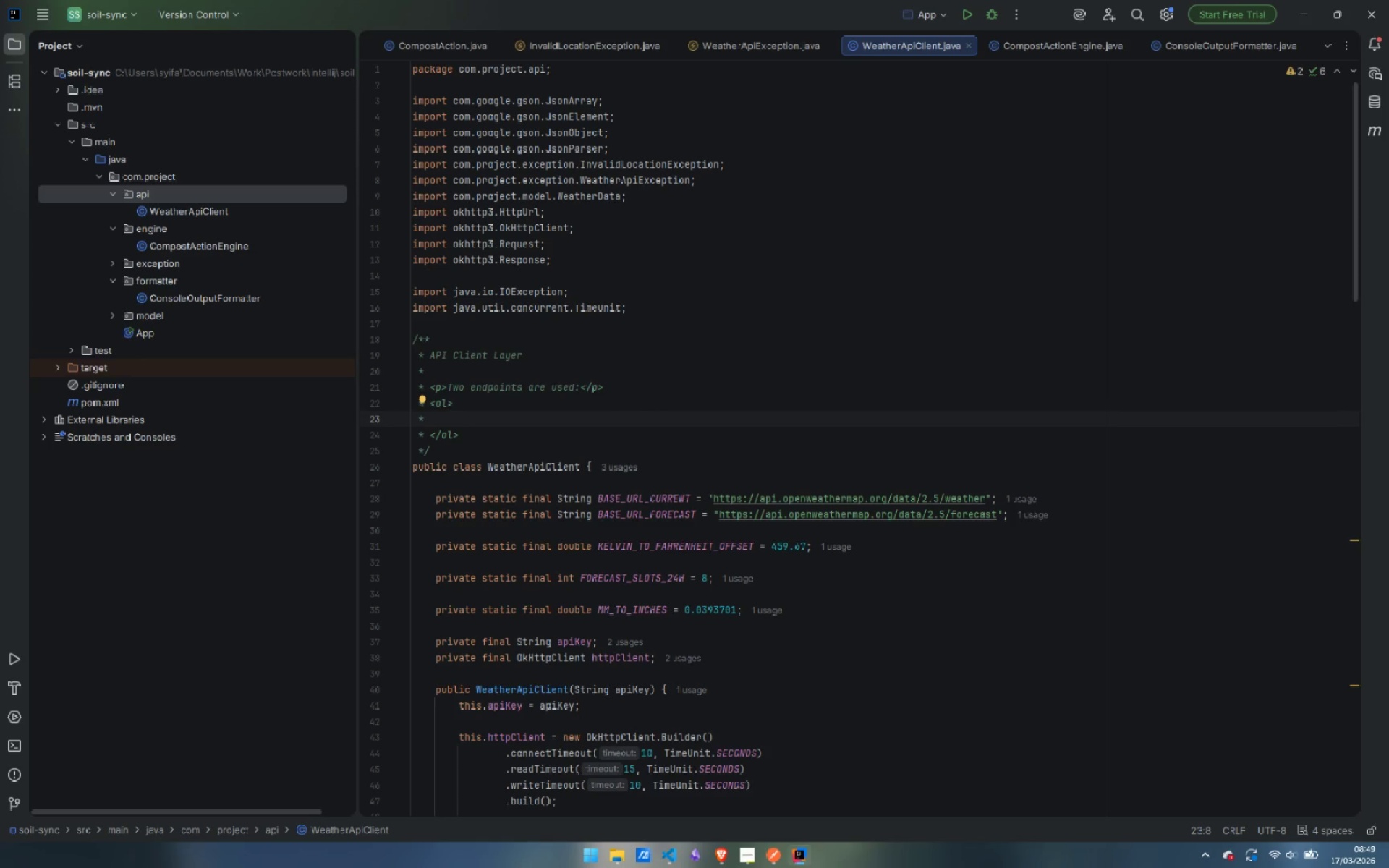 
type(<li><)
key(Backspace)
type(<b>Current Wearc)
key(Backspace)
key(Backspace)
type(ther)
 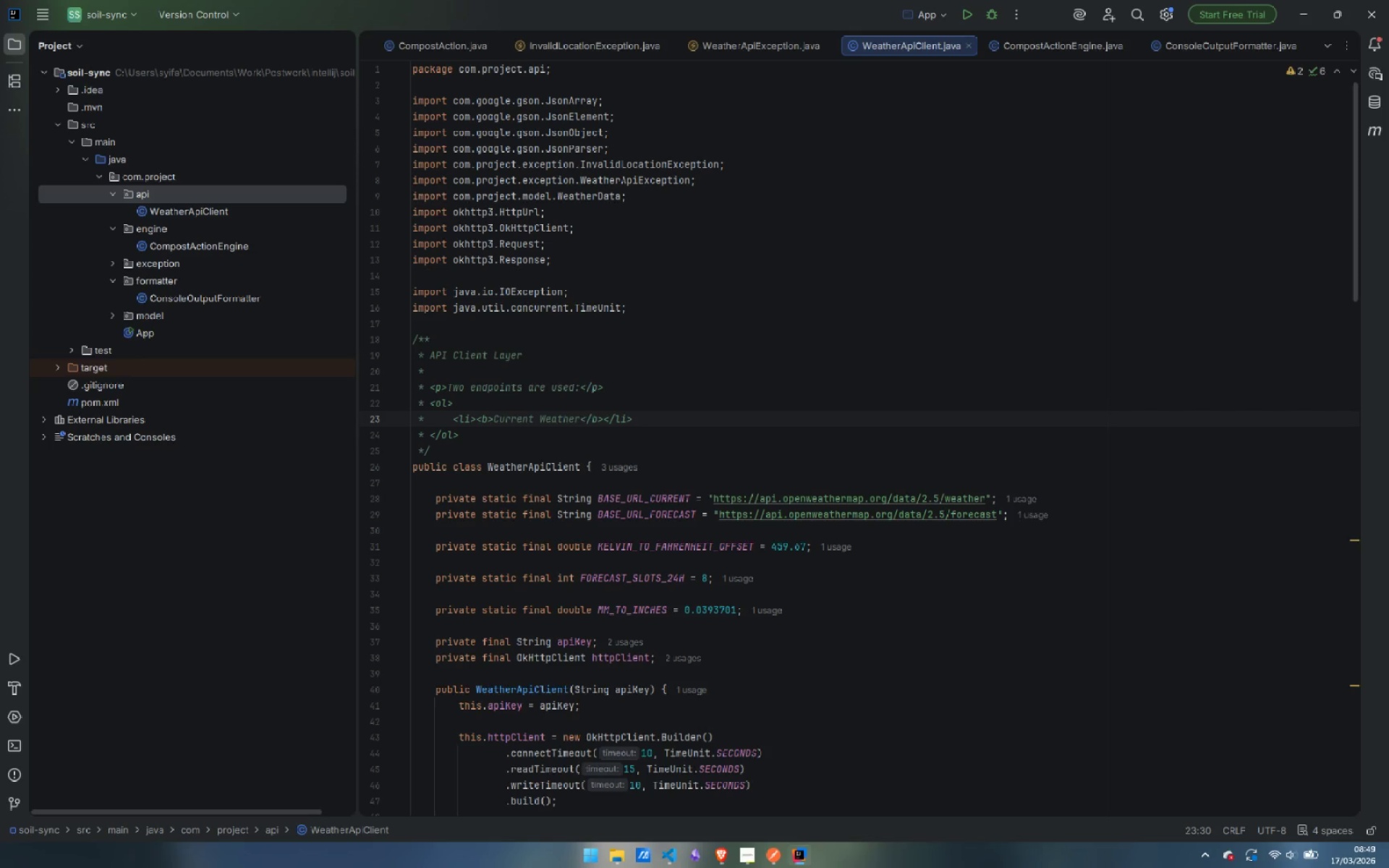 
key(ArrowRight)
 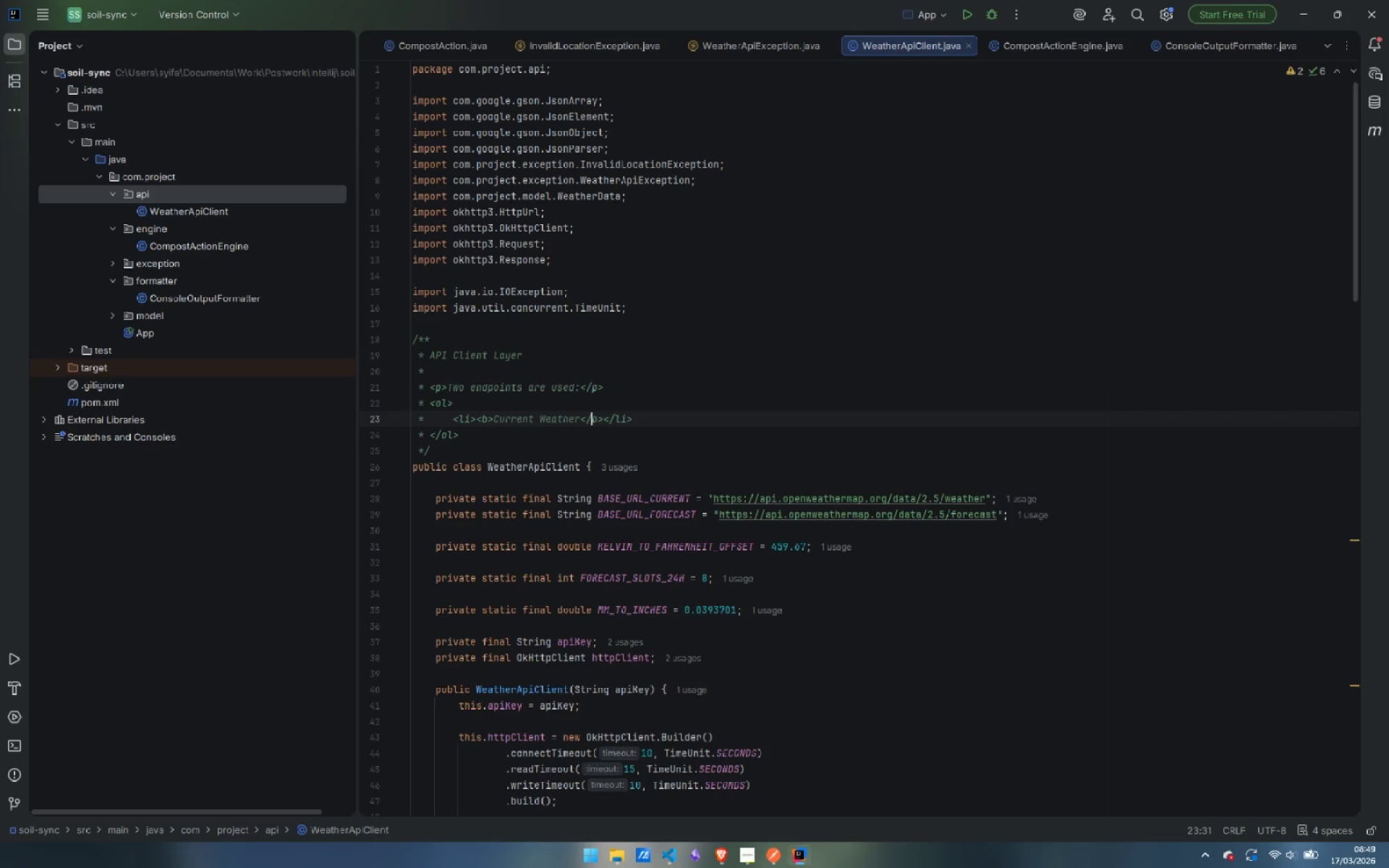 
key(ArrowRight)
 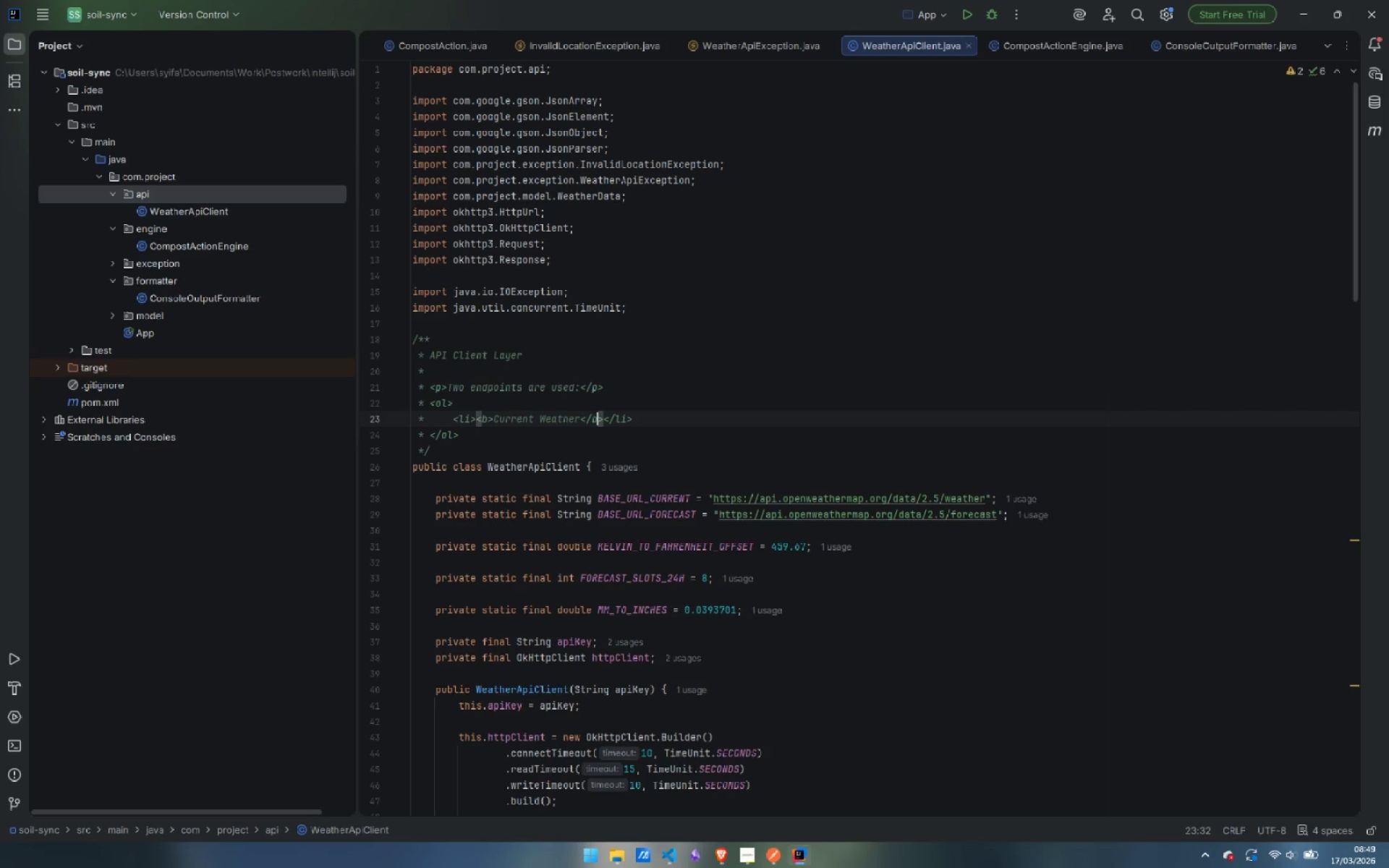 
key(ArrowRight)
 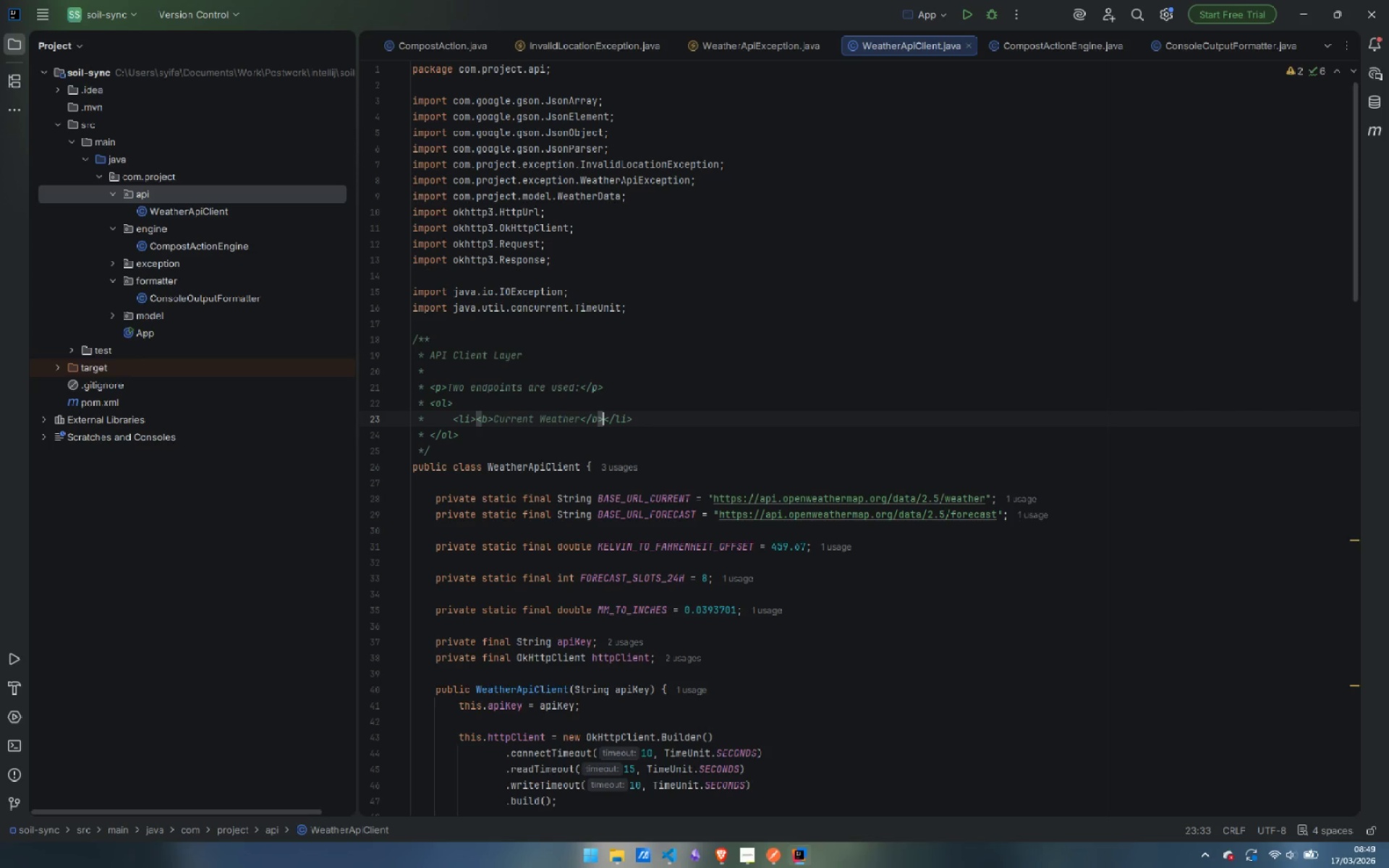 
key(ArrowRight)
 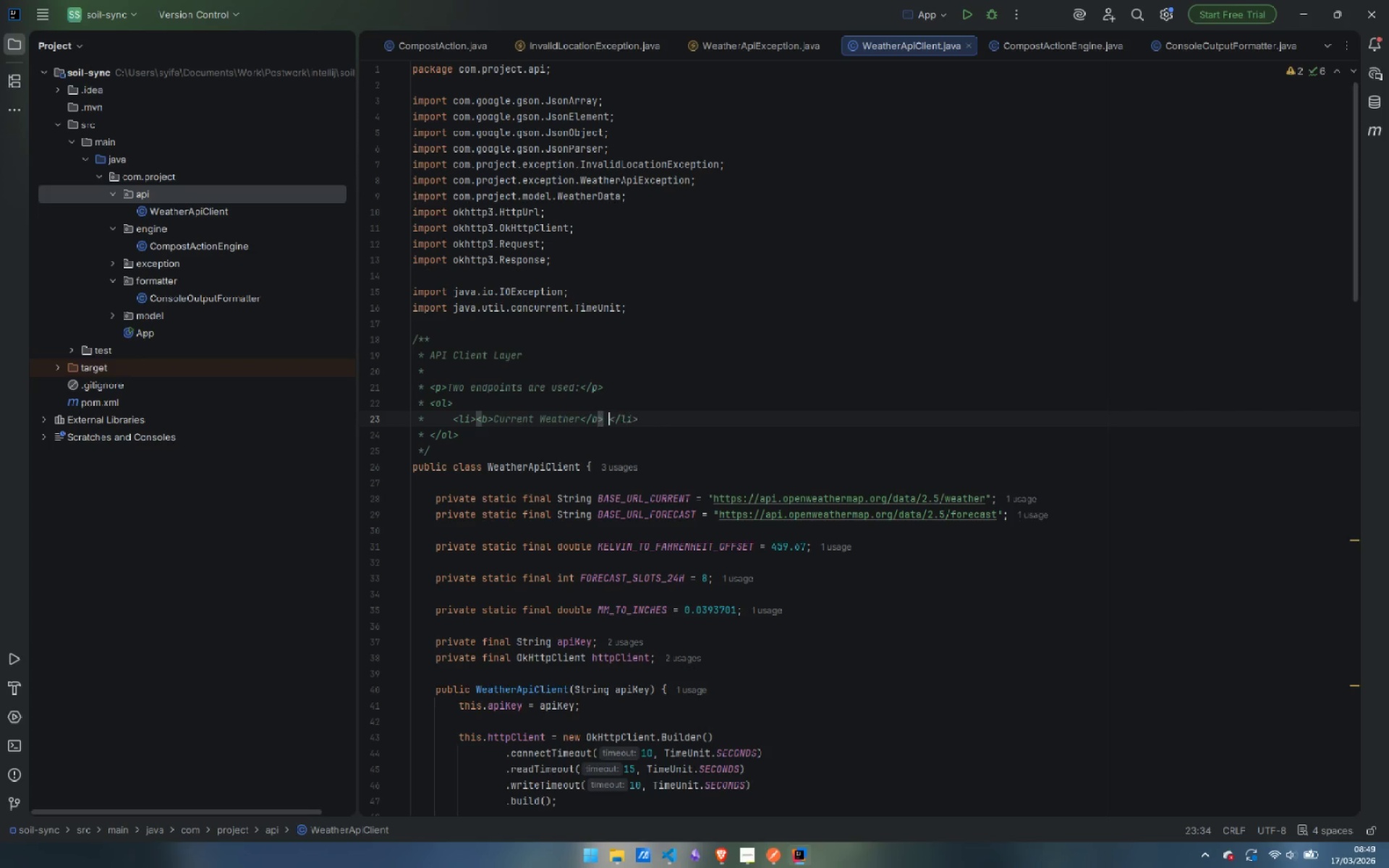 
type( - provides temperatui)
key(Backspace)
type(re, humidity )
key(Backspace)
type(, )
 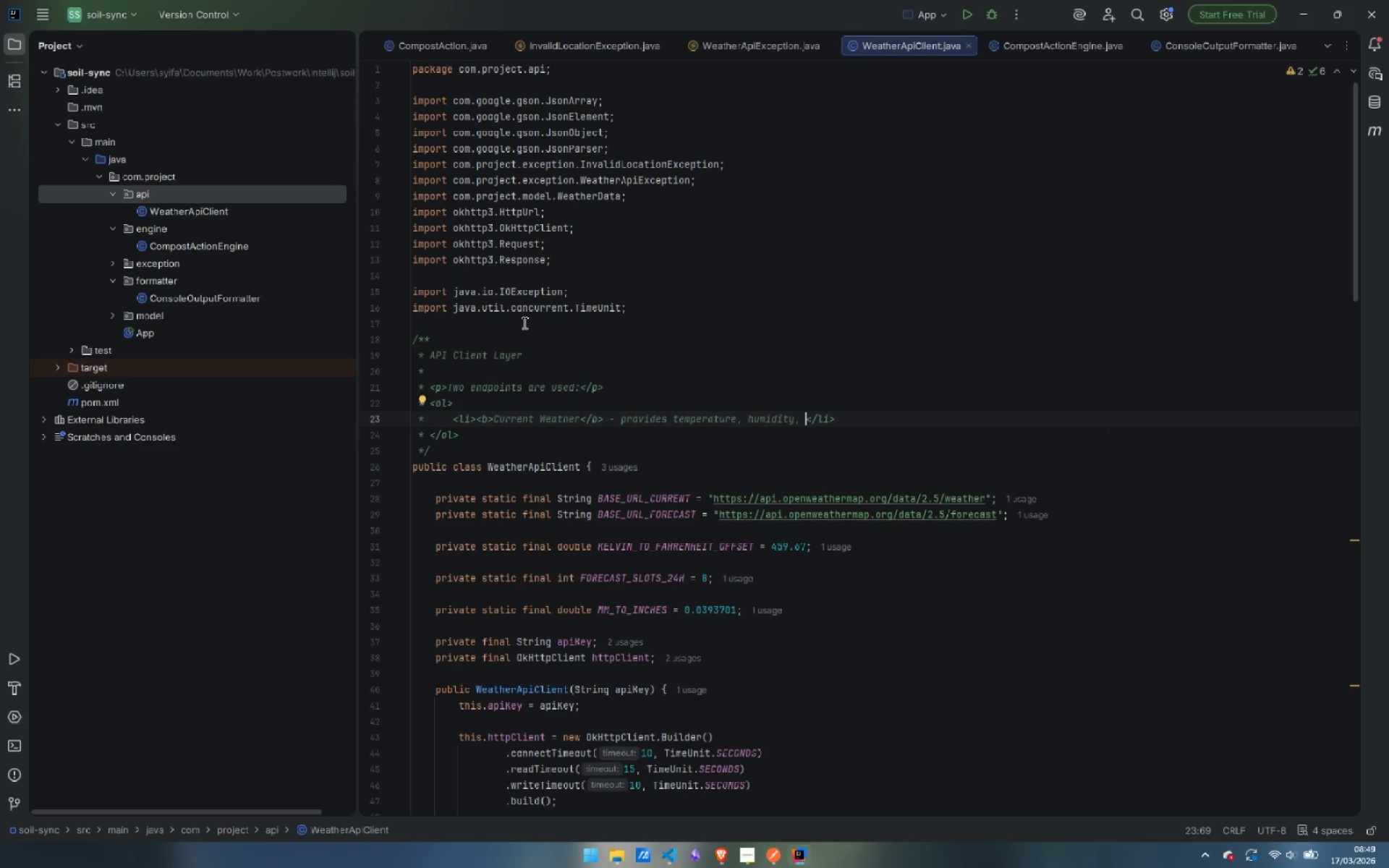 
wait(28.44)
 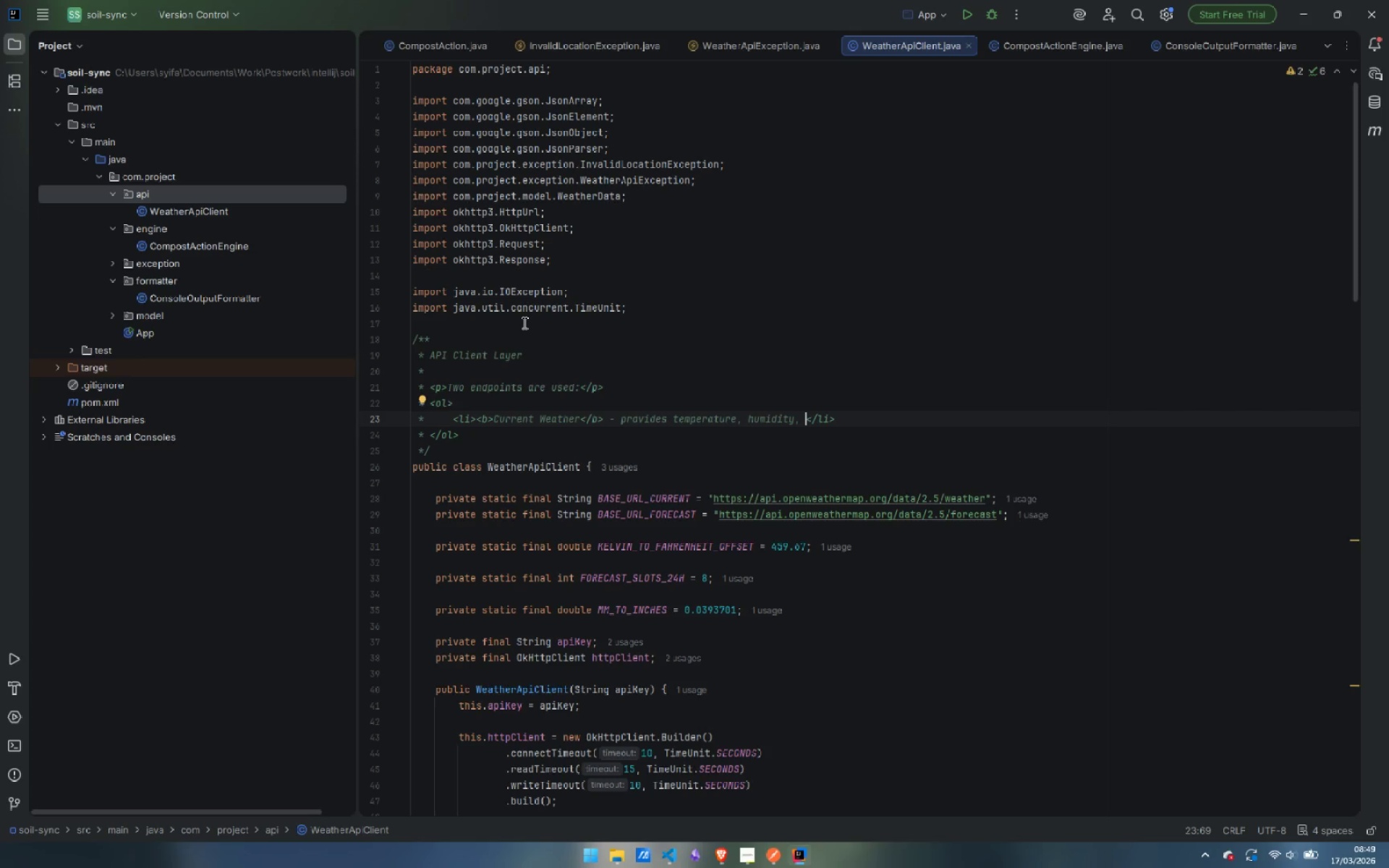 
type(and the )
 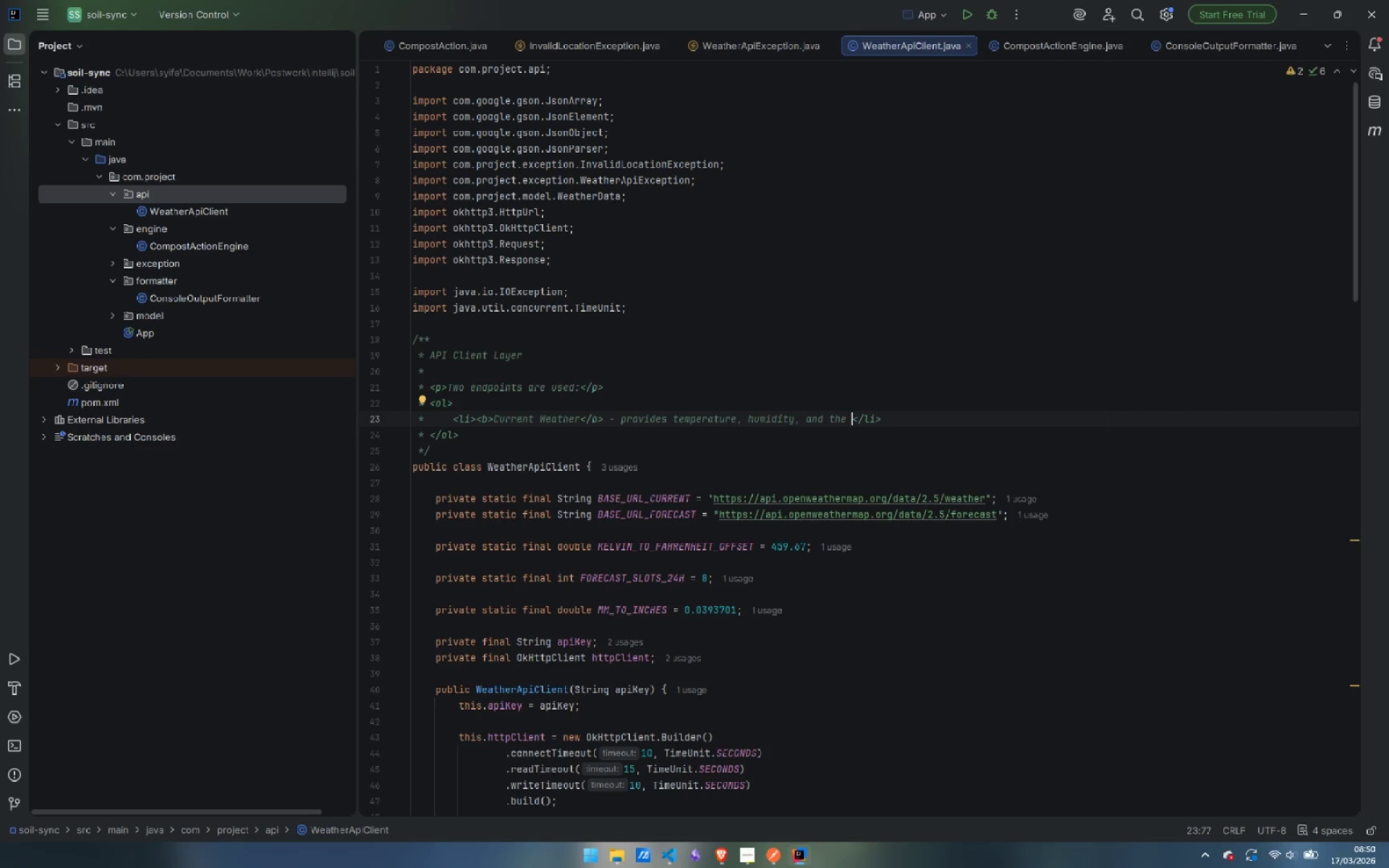 
key(Enter)
 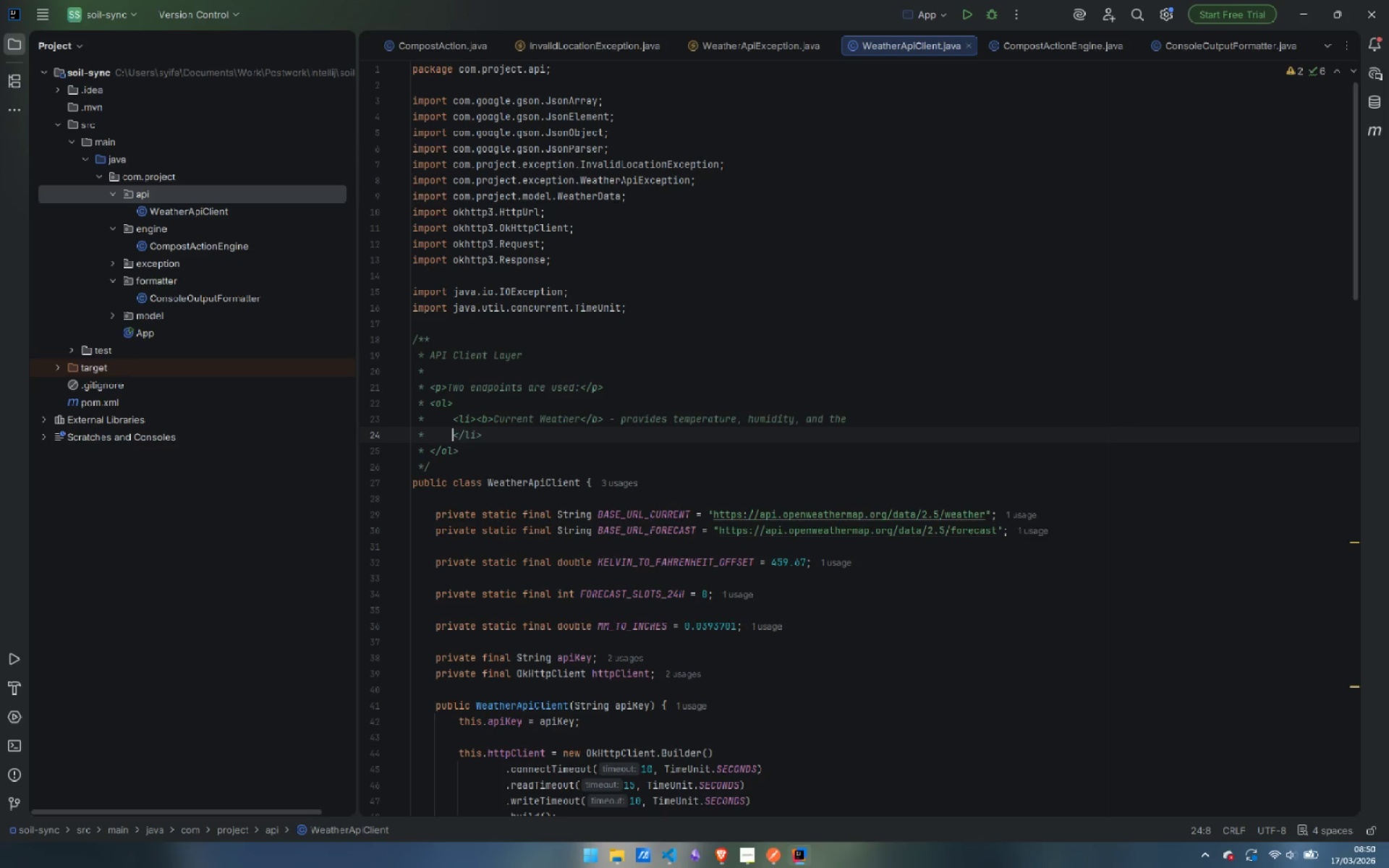 
key(Tab)
 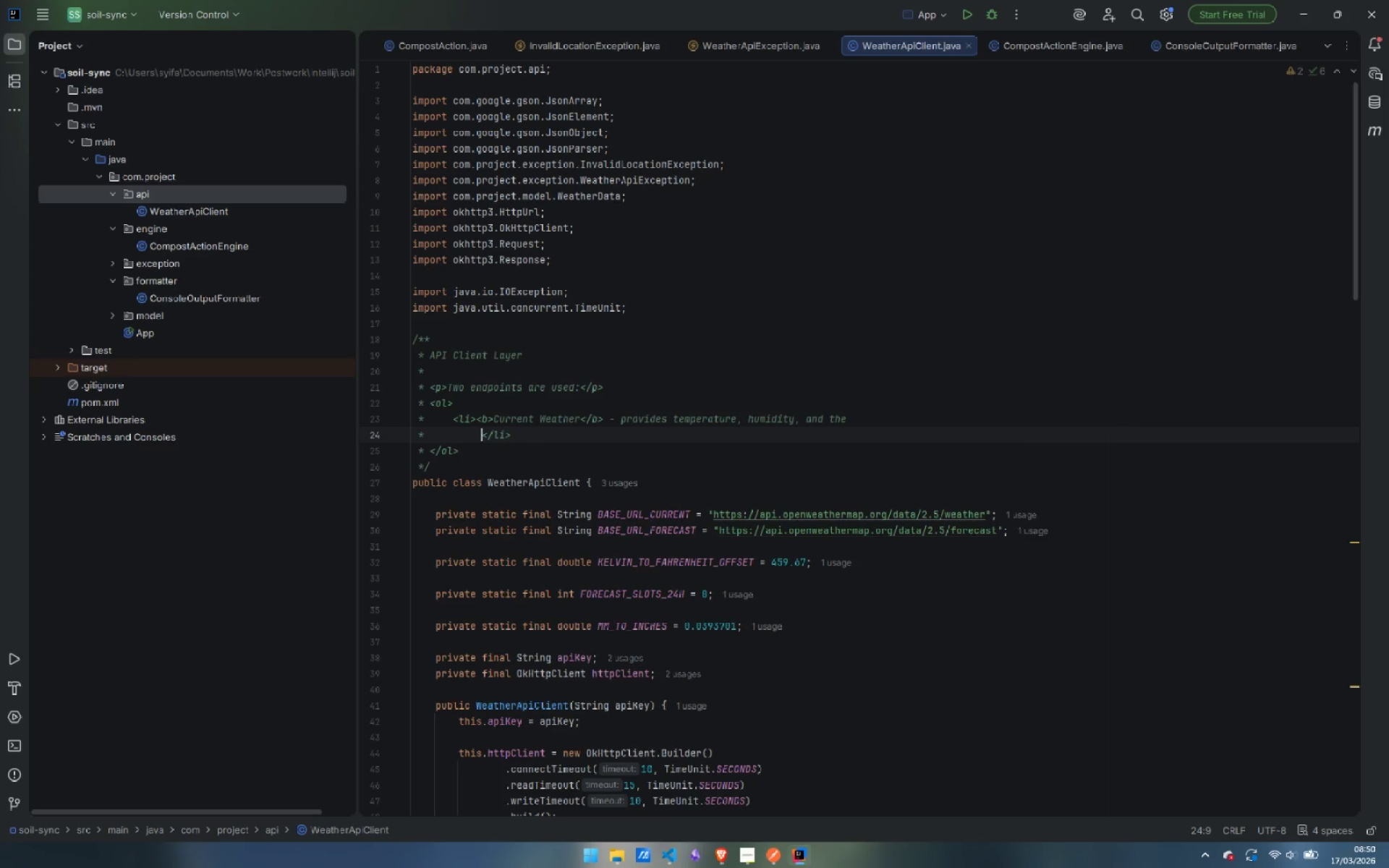 
key(Tab)
 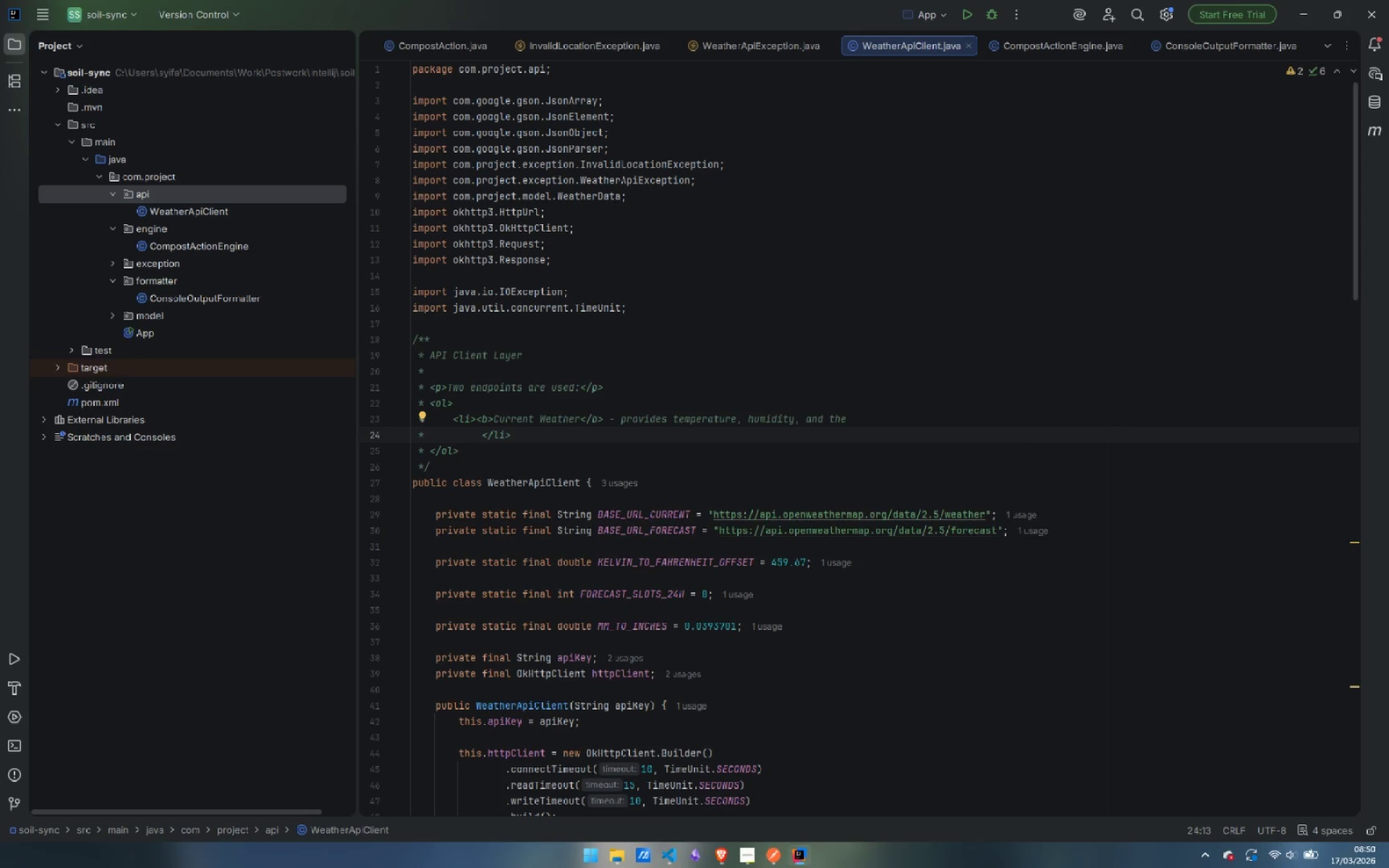 
type(current )
 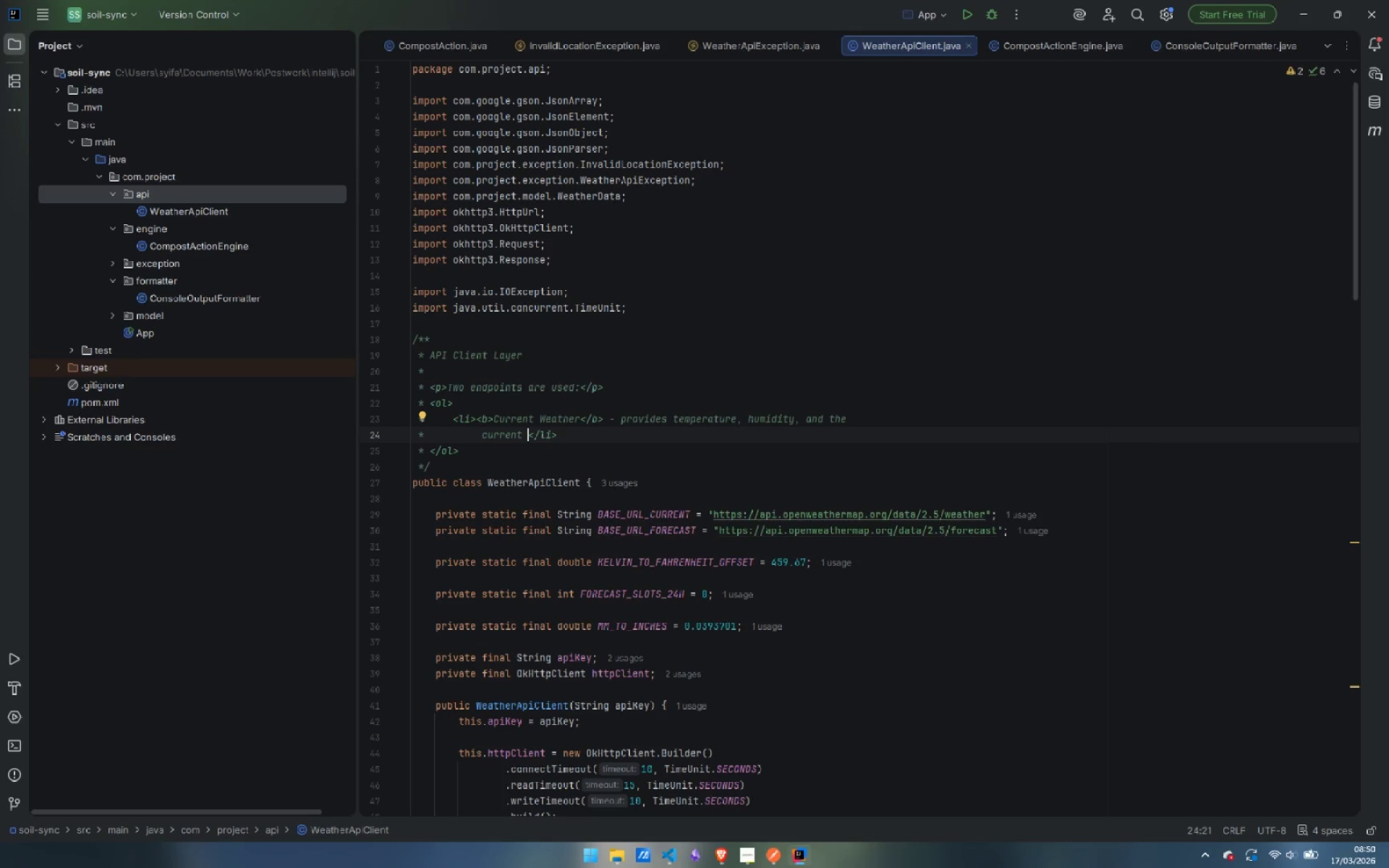 
wait(17.16)
 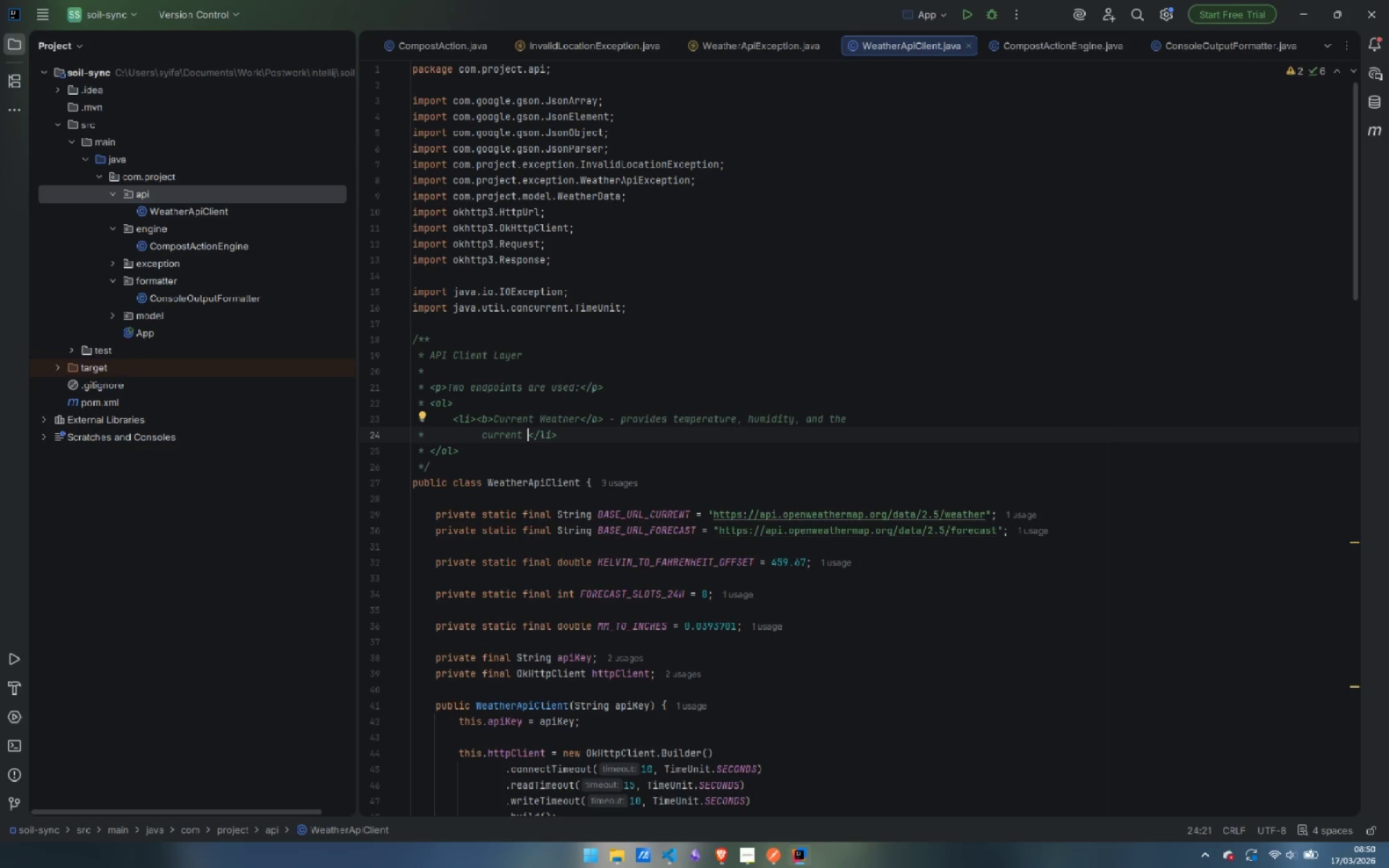 
type(precipitation volume )
 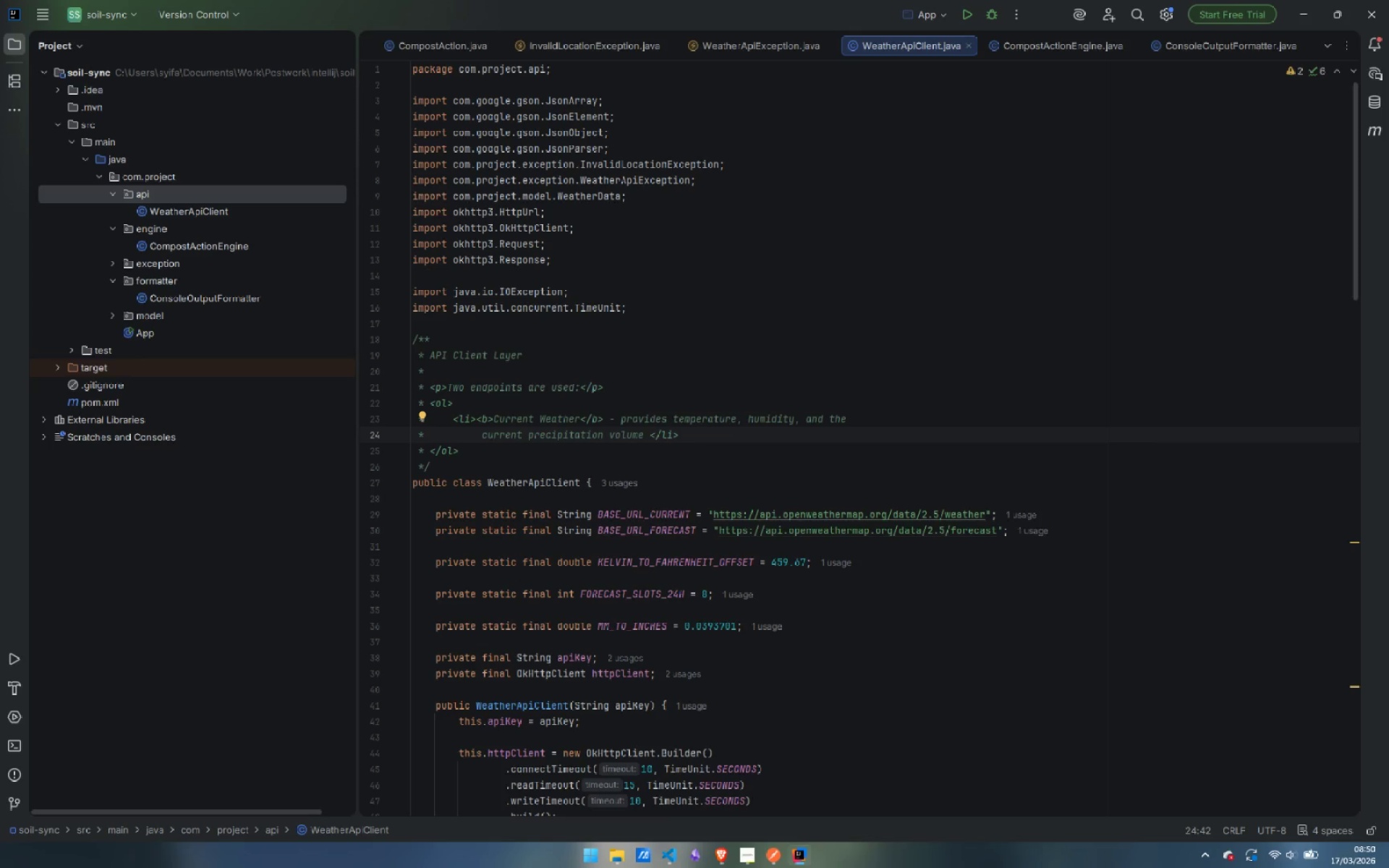 
type(())
 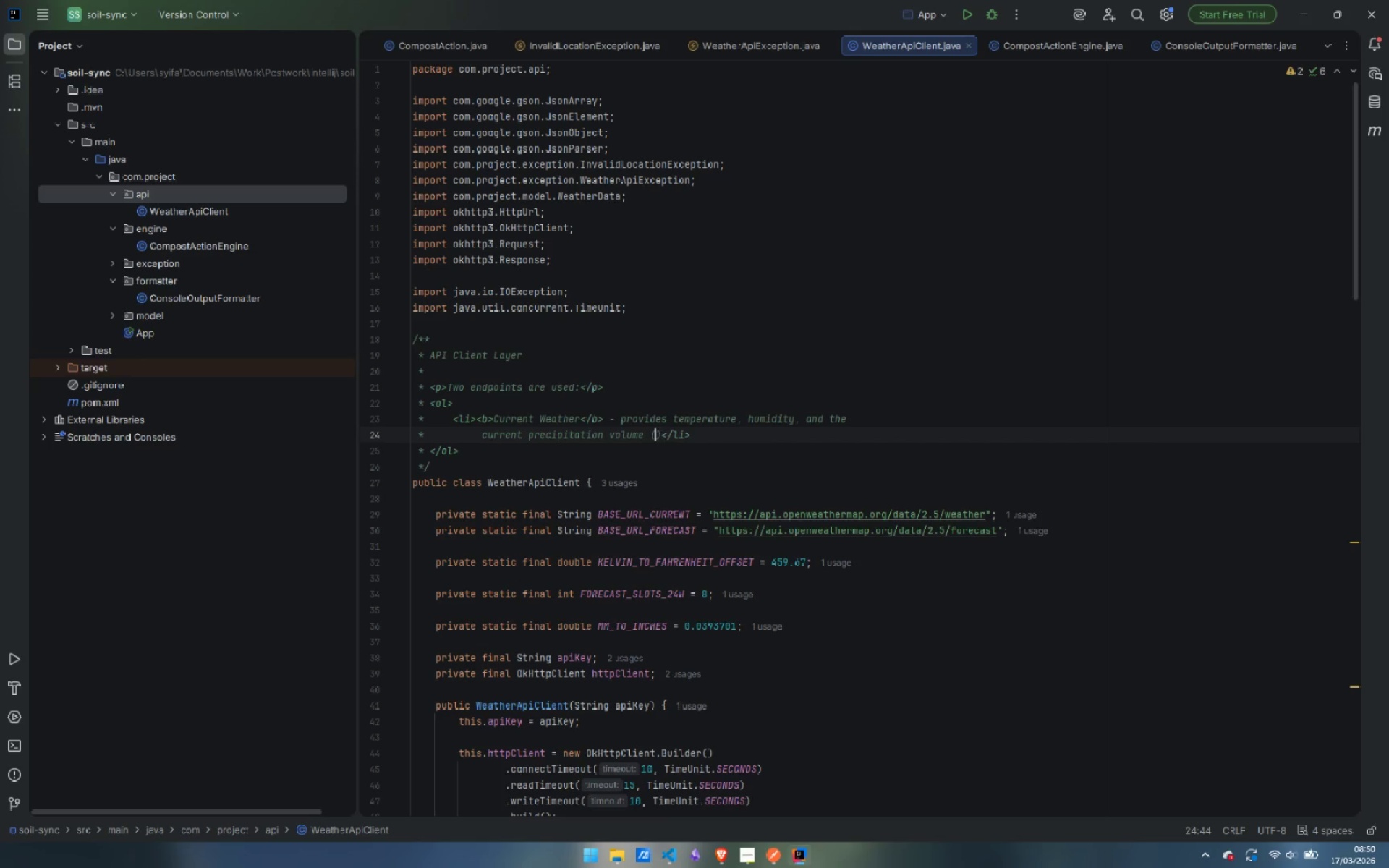 
key(ArrowLeft)
 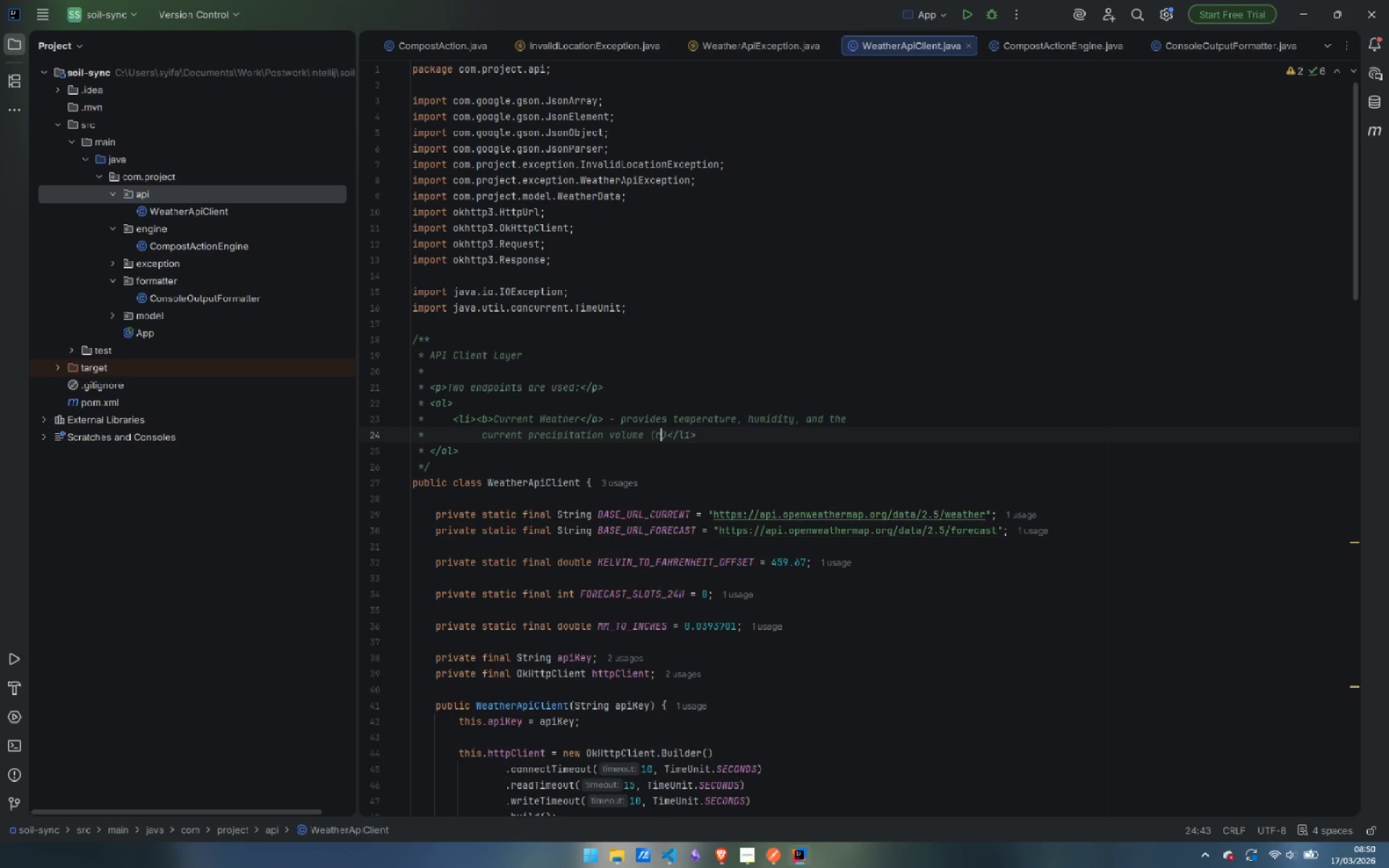 
type(rain/snow for tje)
key(Backspace)
key(Backspace)
type(he last hour)
 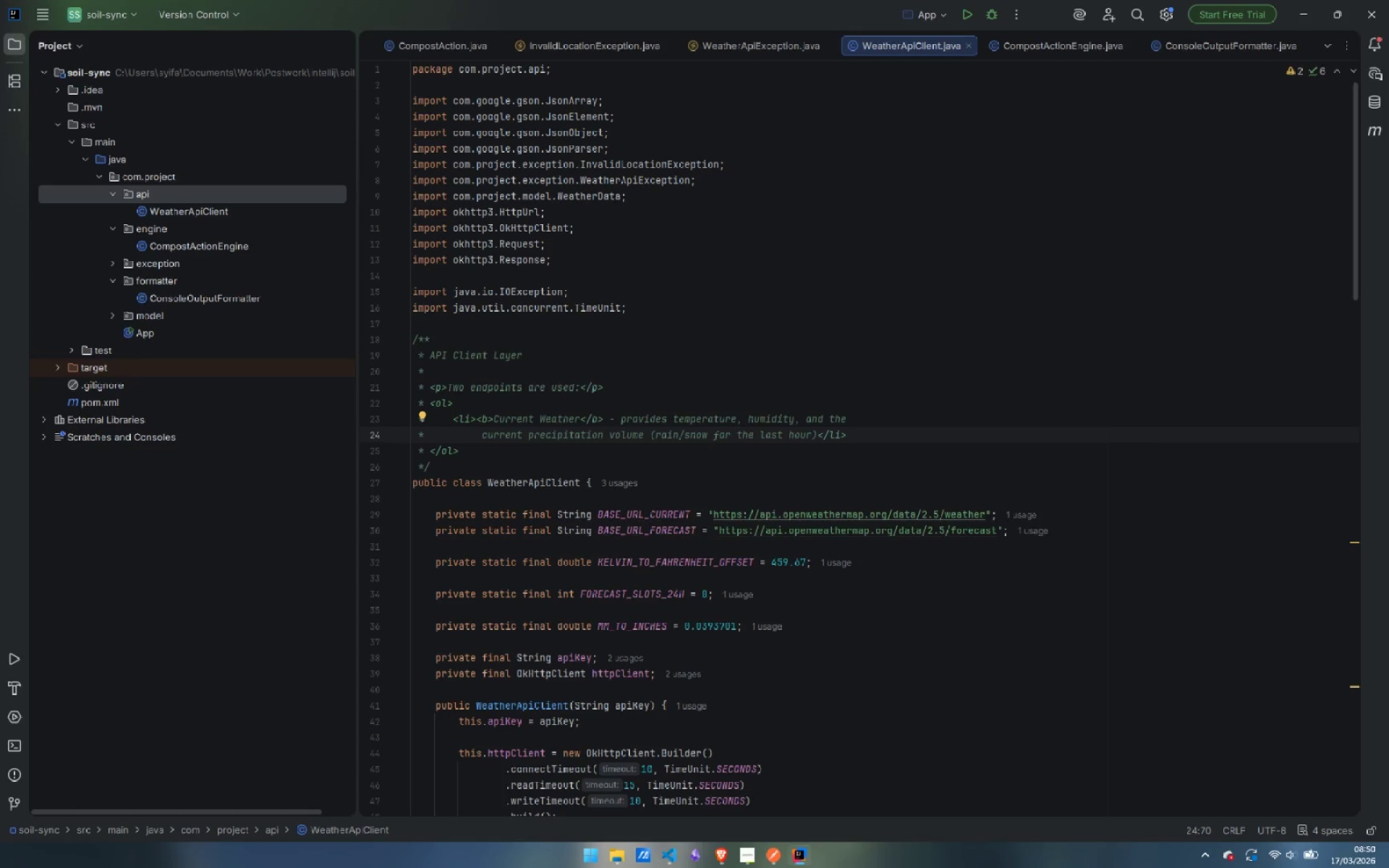 
key(ArrowRight)
 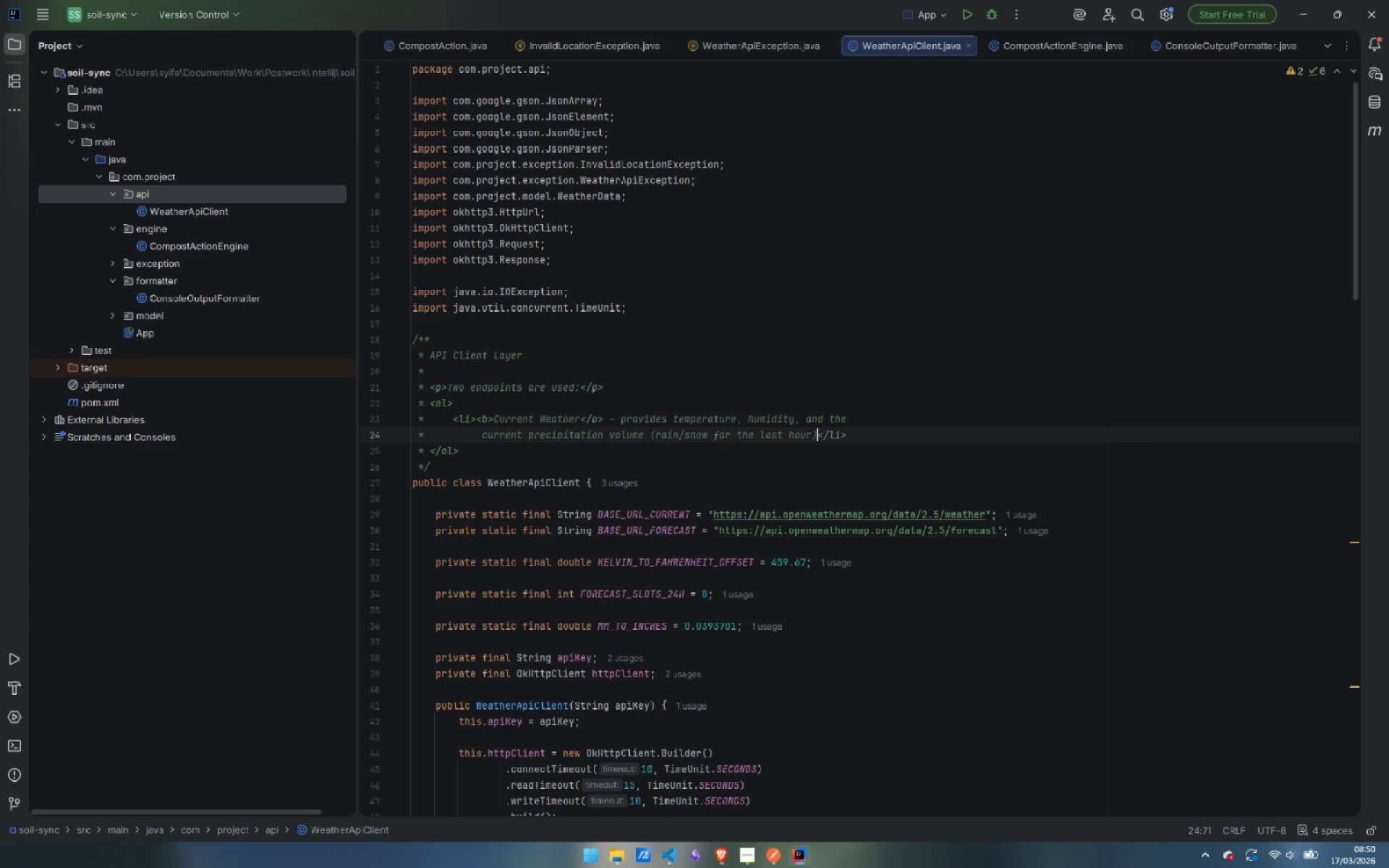 
key(Period)
 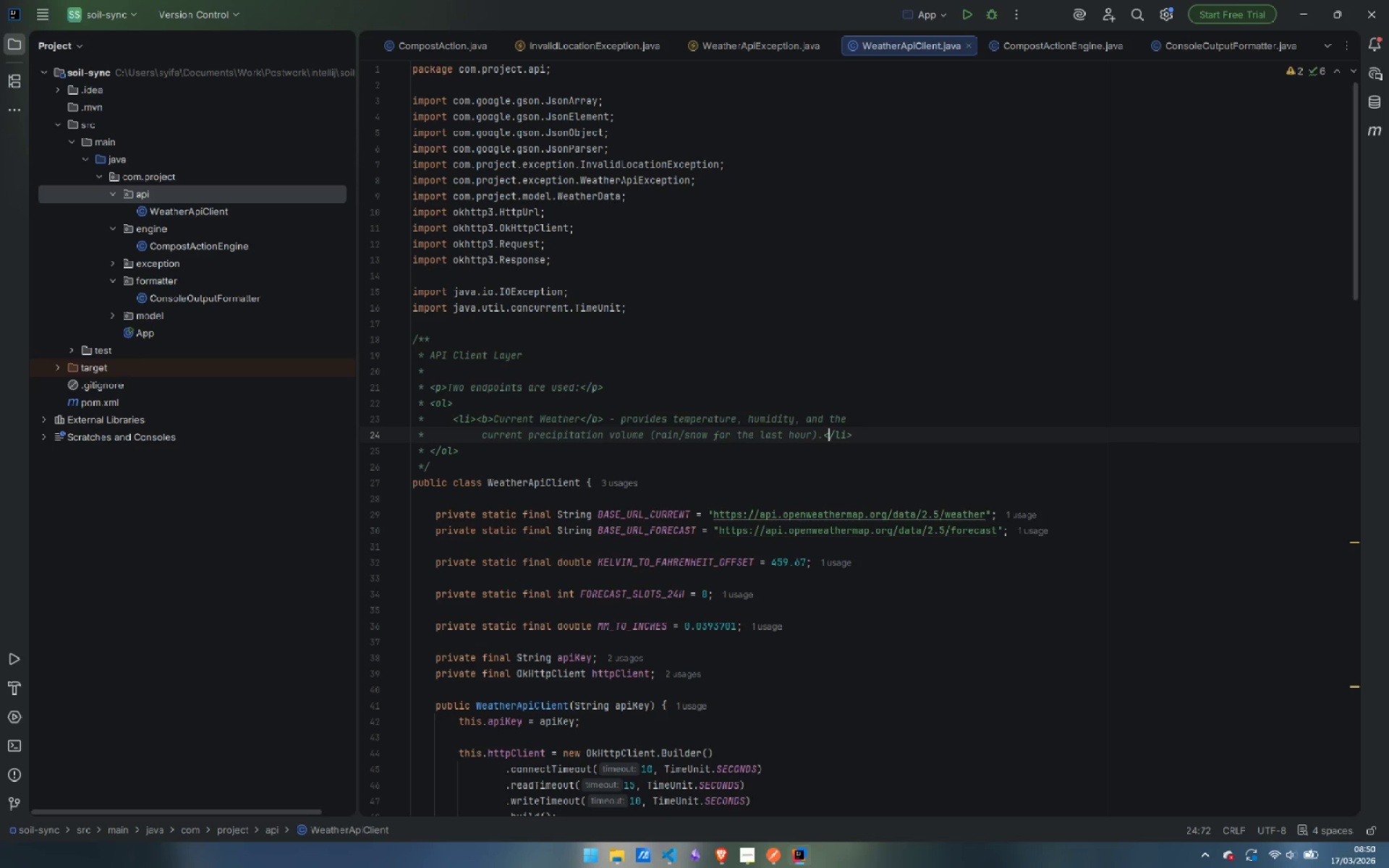 
key(ArrowRight)
 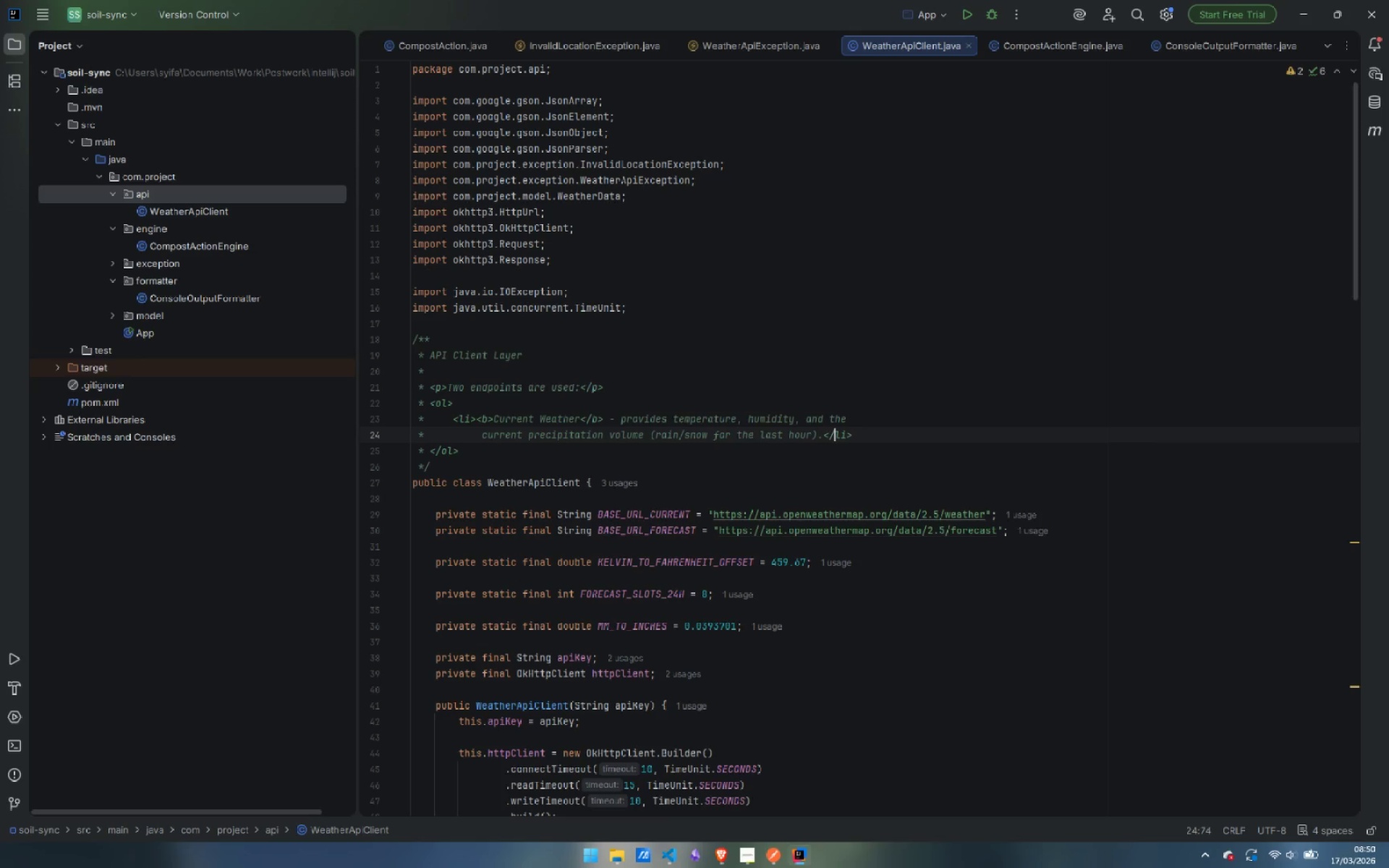 
key(ArrowRight)
 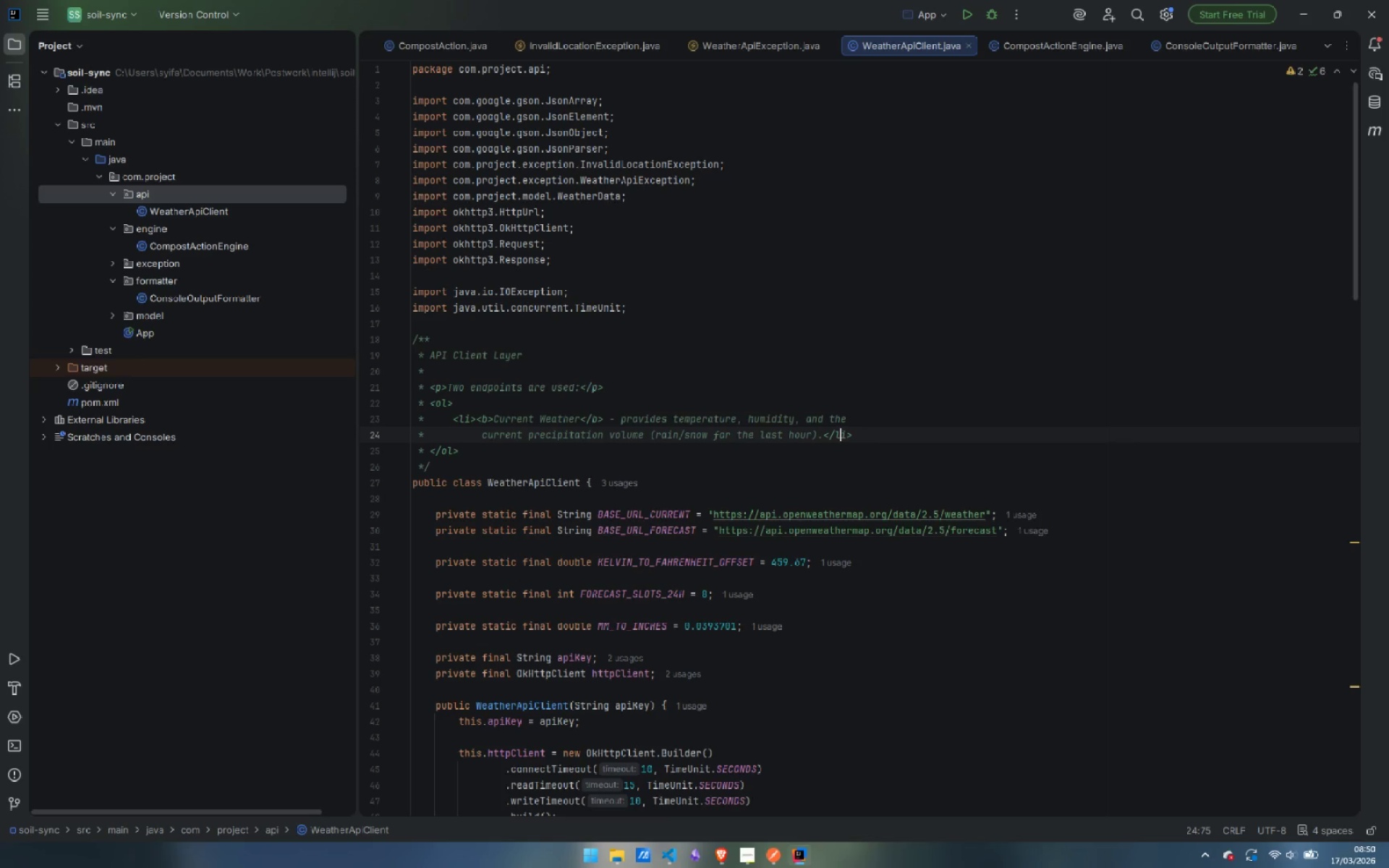 
key(ArrowRight)
 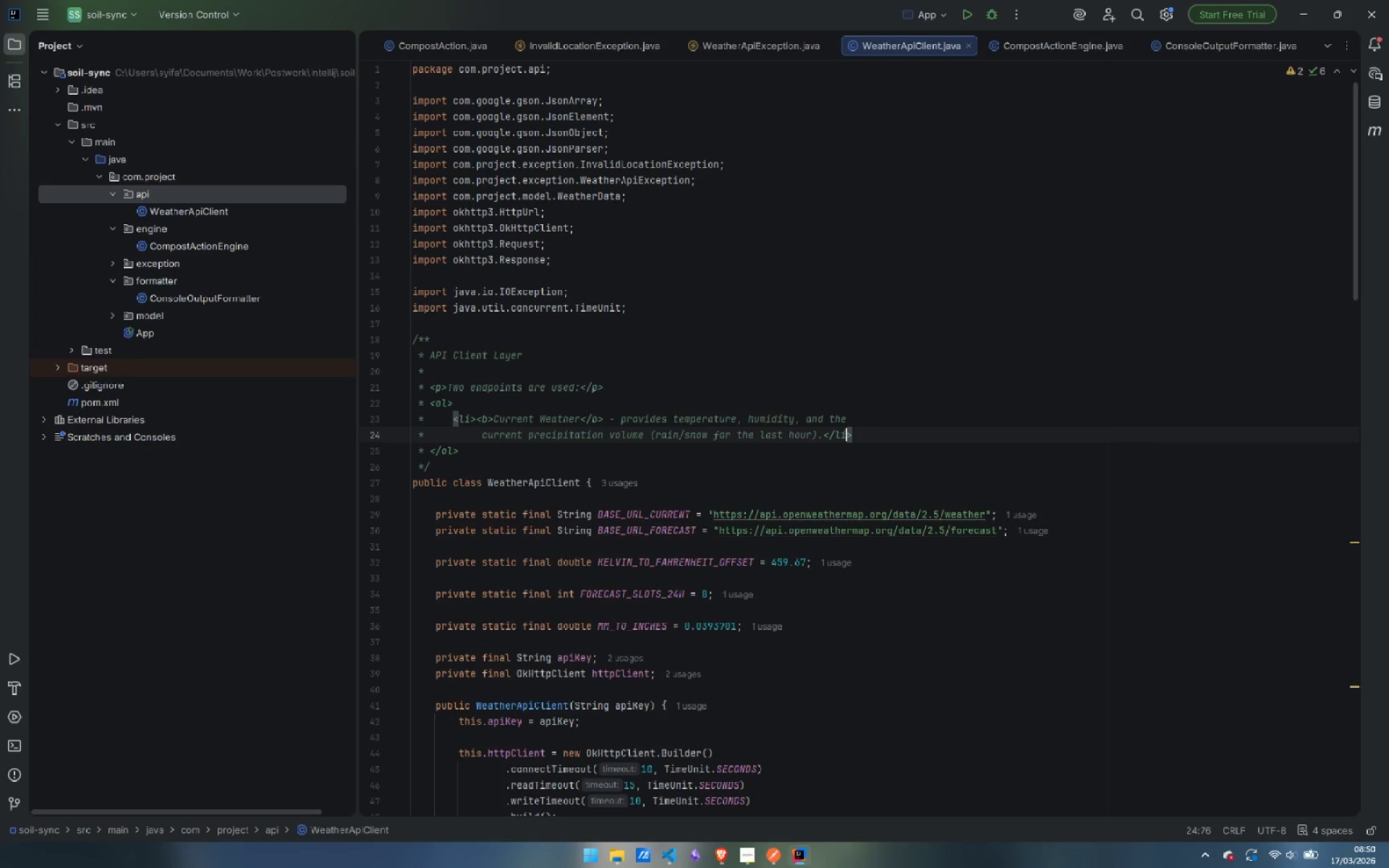 
key(ArrowRight)
 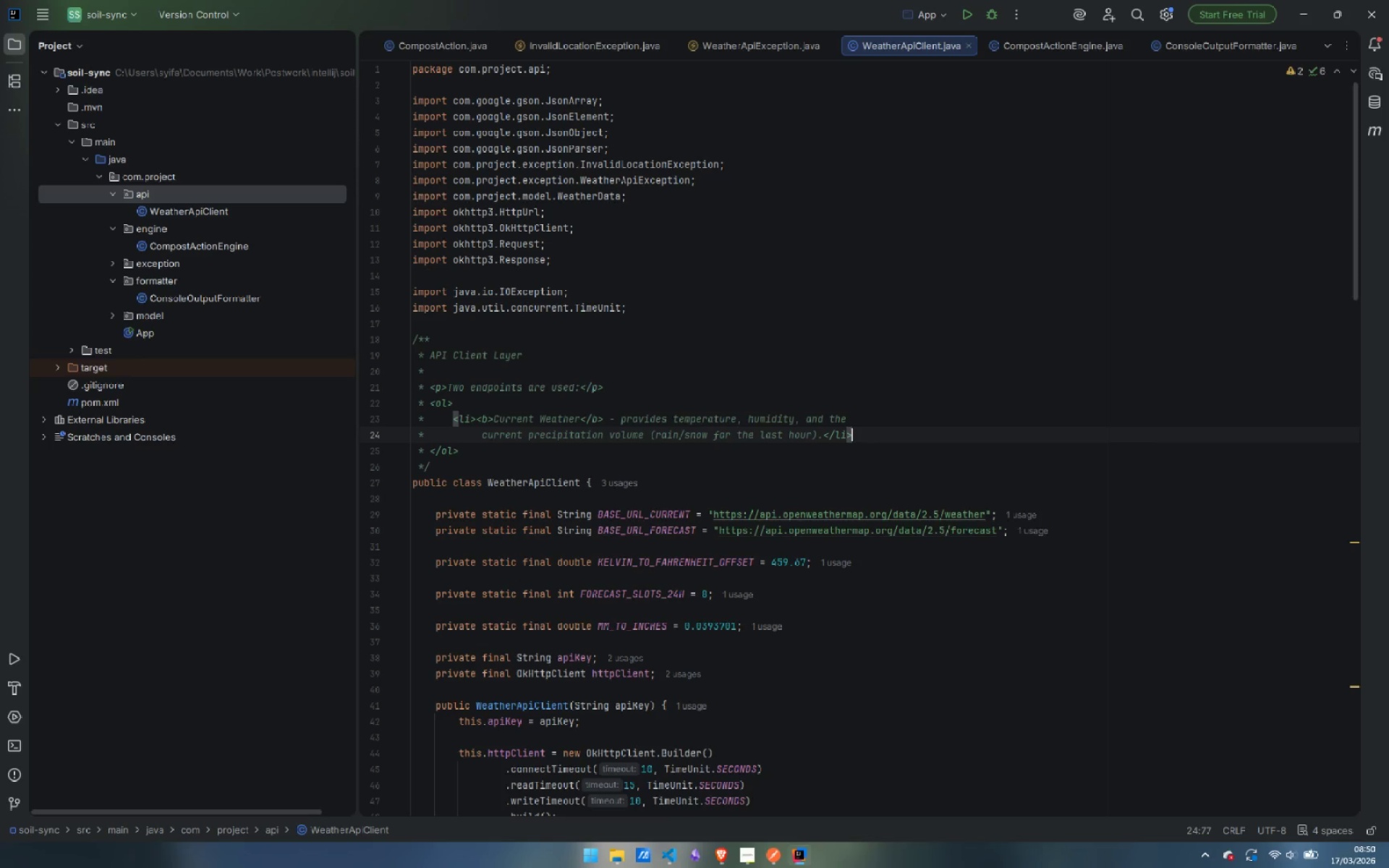 
key(ArrowRight)
 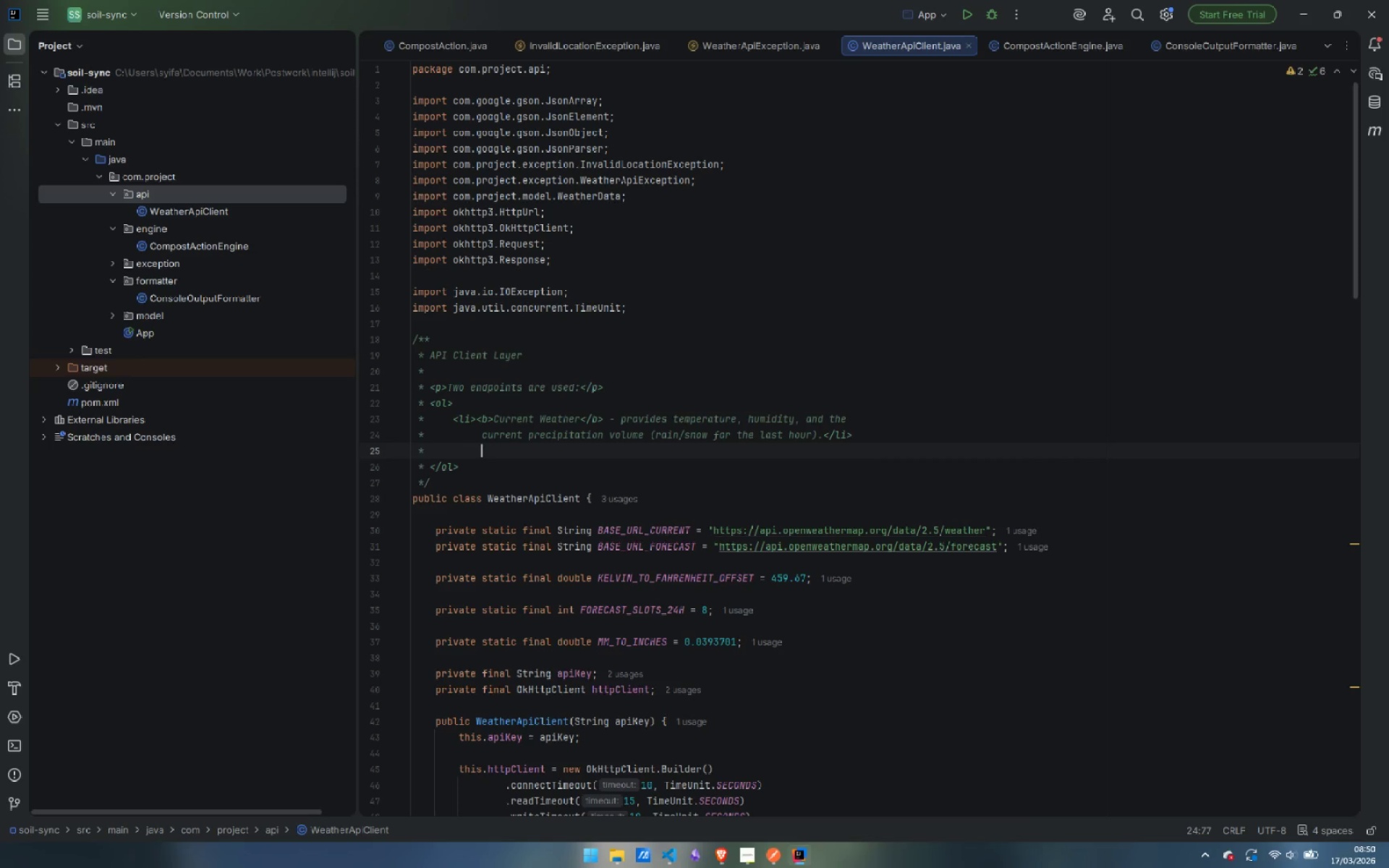 
key(Enter)
 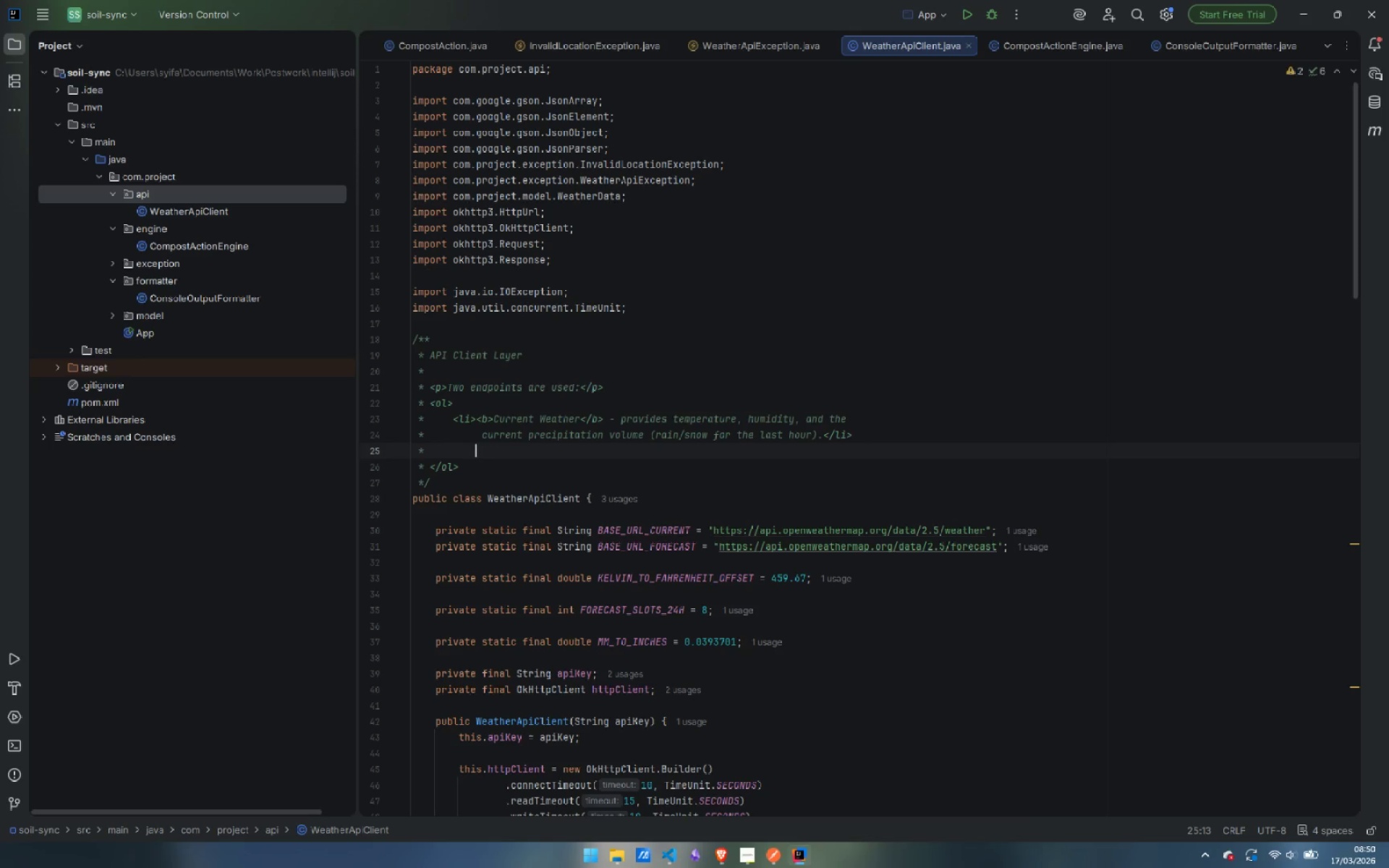 
key(Backspace)
key(Backspace)
key(Backspace)
key(Backspace)
key(Backspace)
type(<li>)
 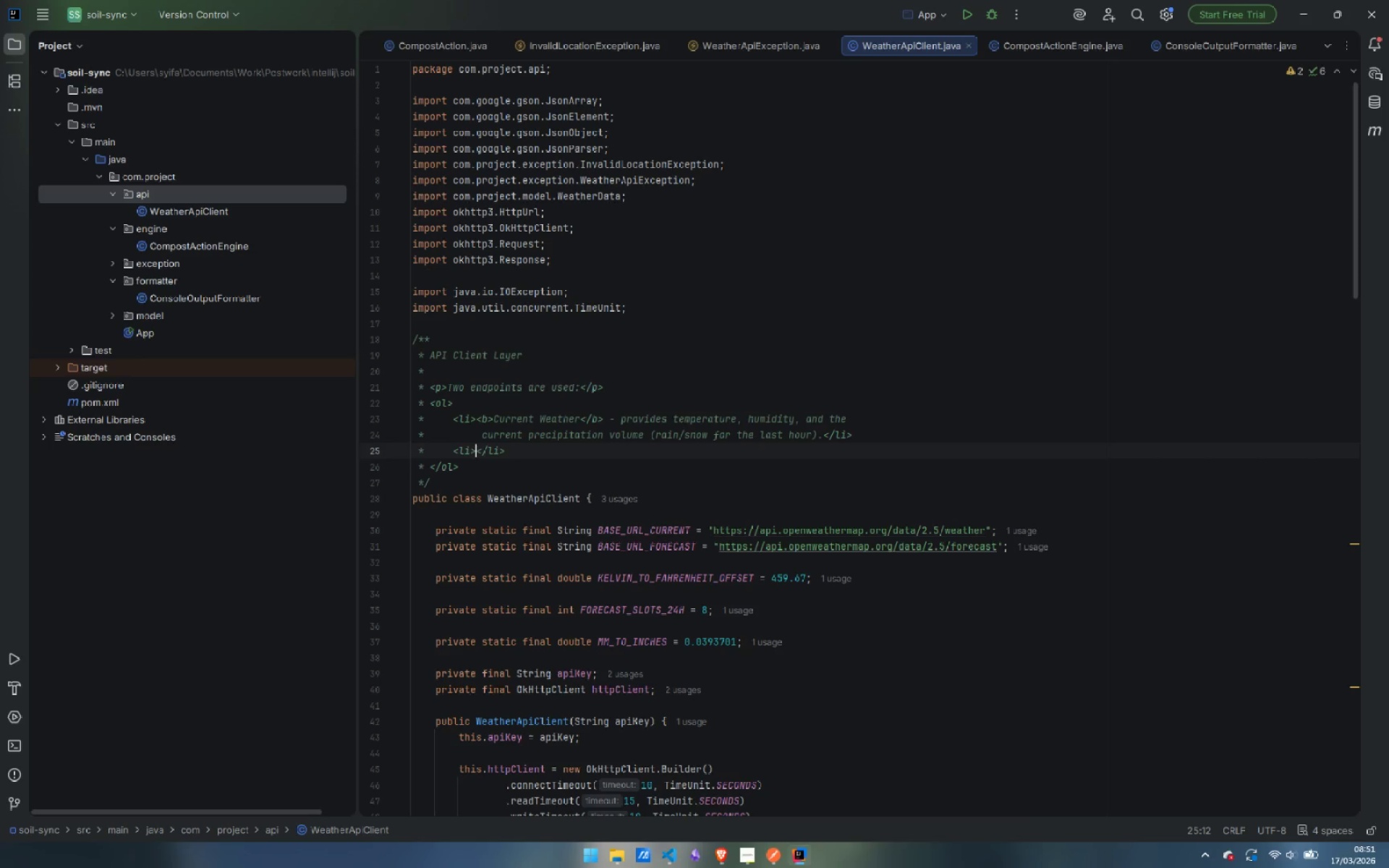 
key(ArrowLeft)
 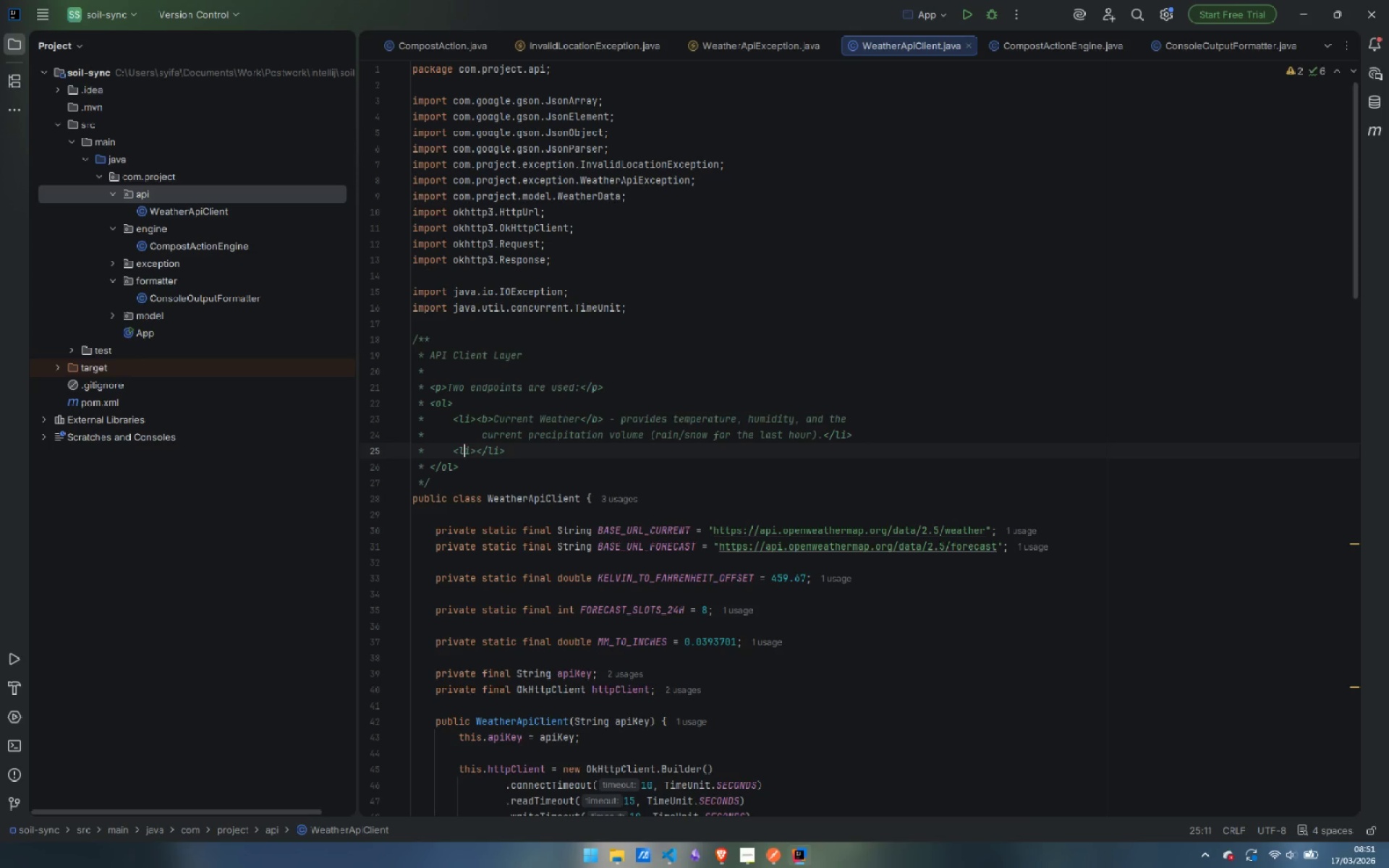 
key(ArrowLeft)
 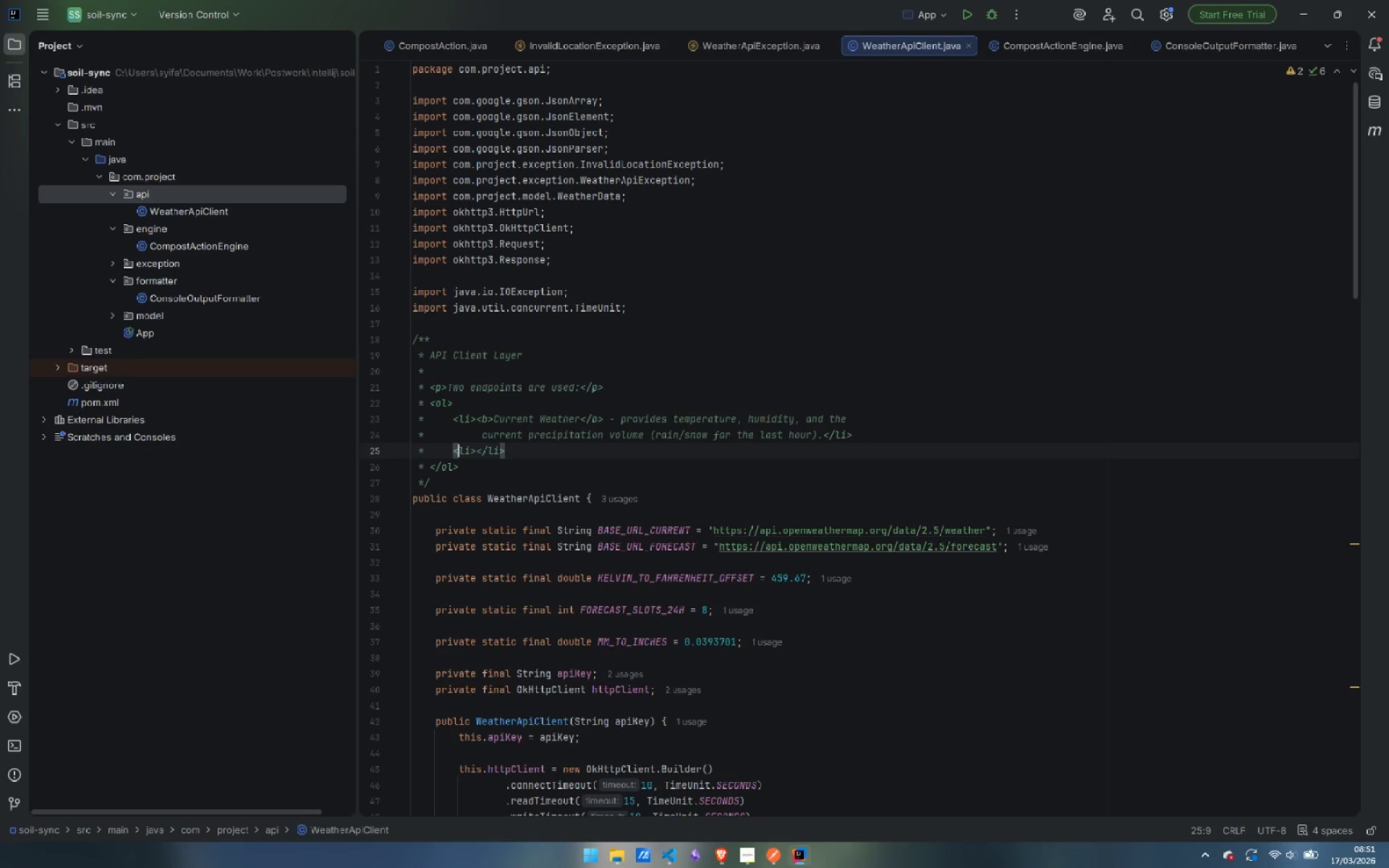 
key(ArrowLeft)
 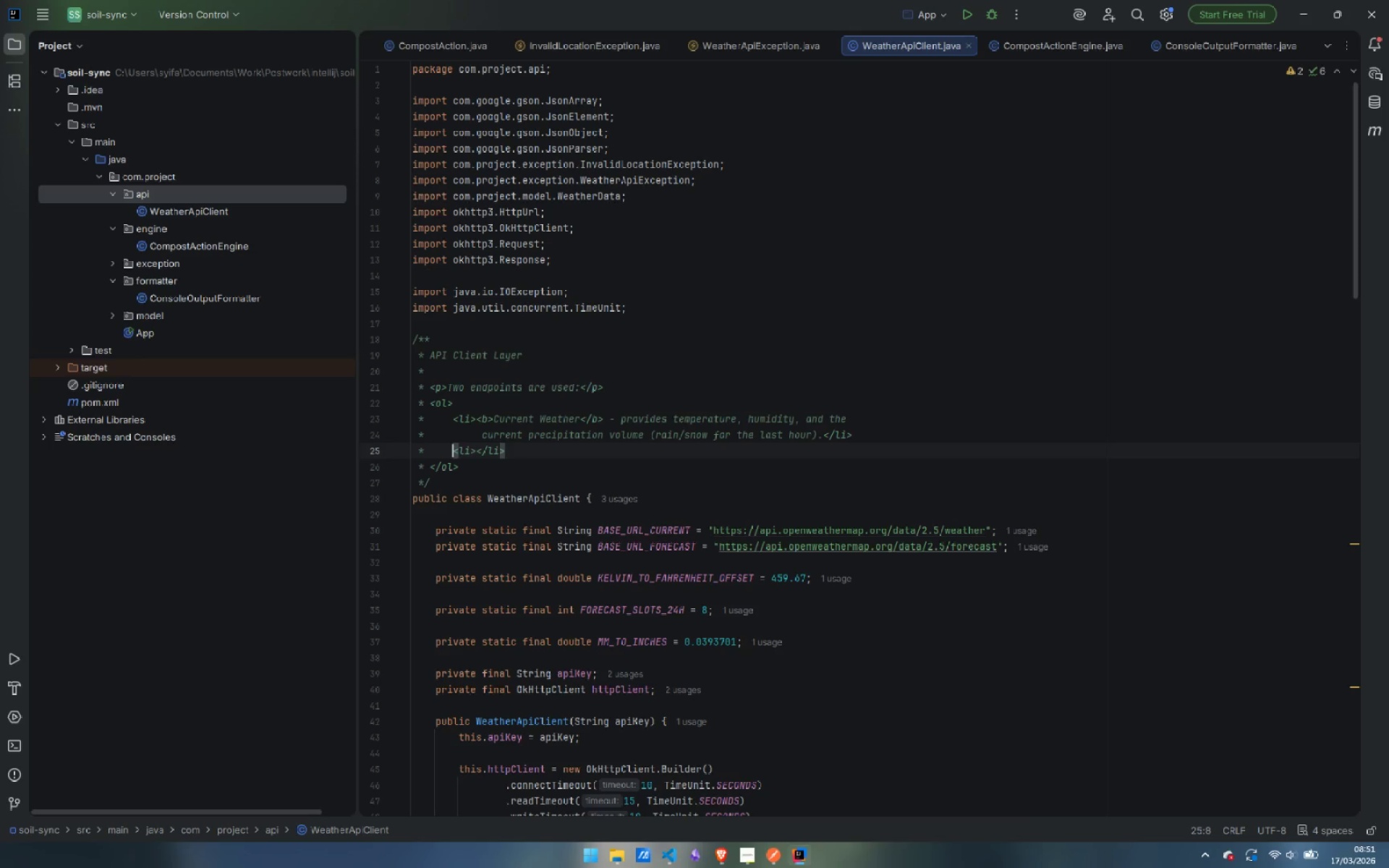 
key(ArrowLeft)
 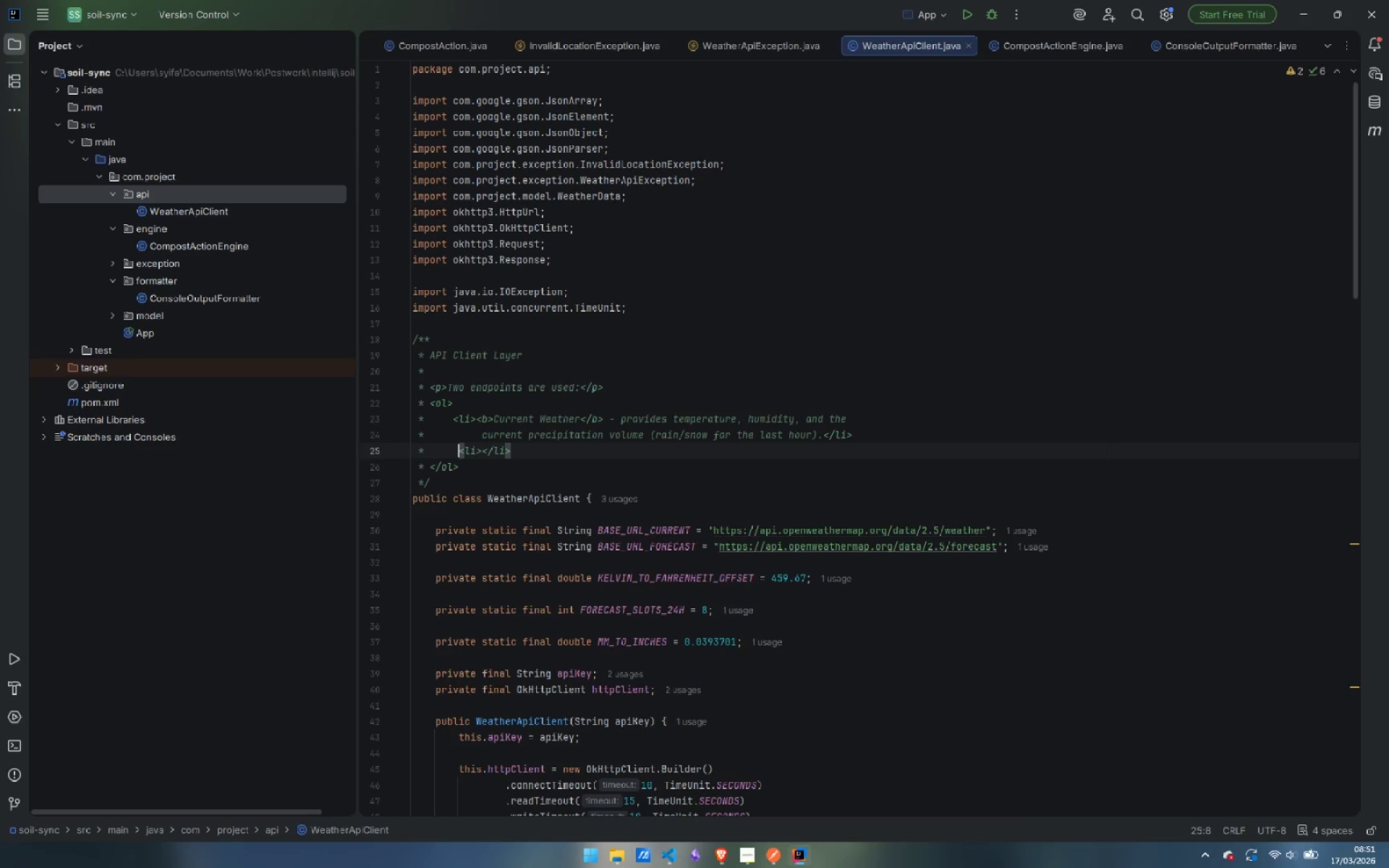 
key(Space)
 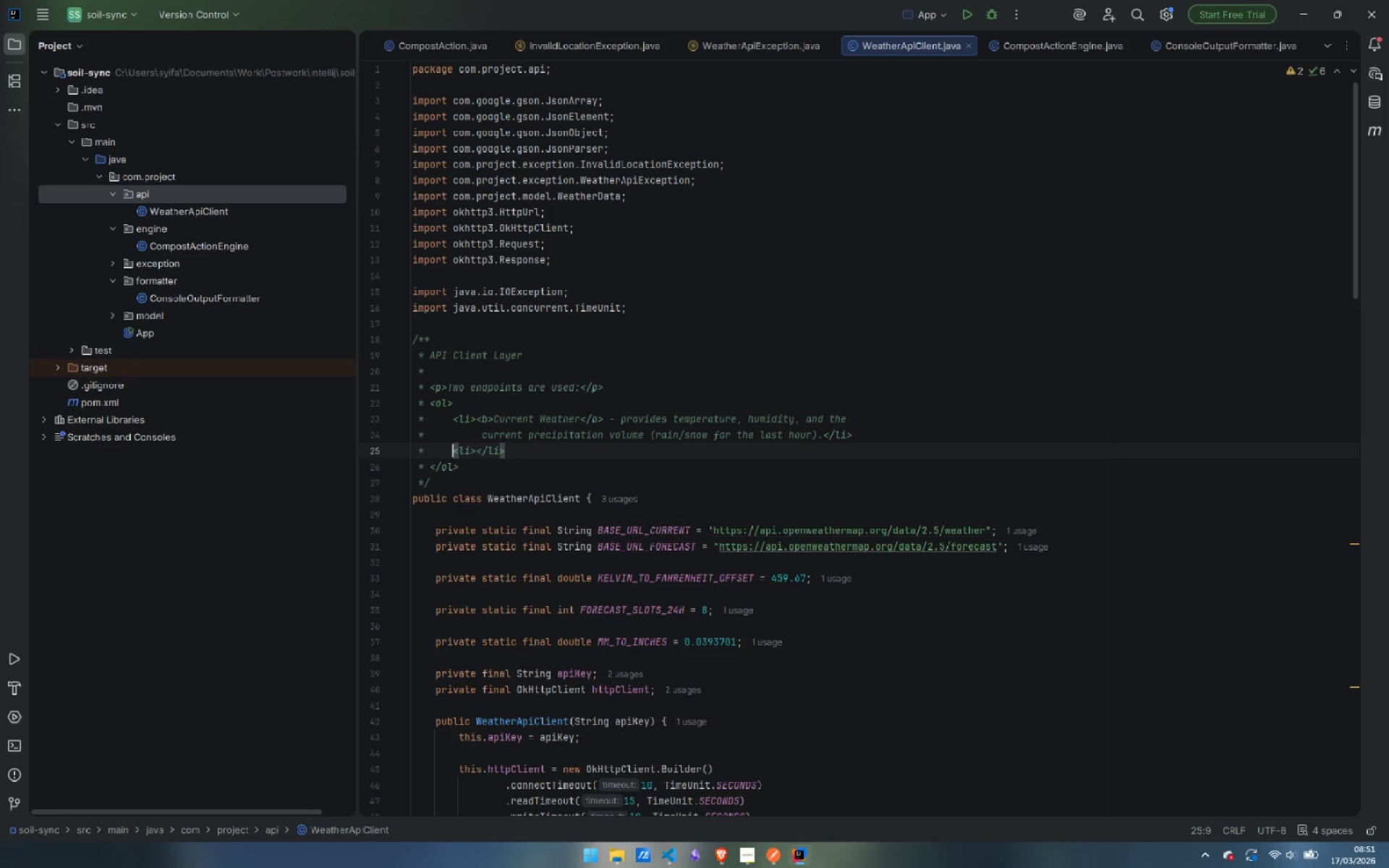 
key(Backspace)
 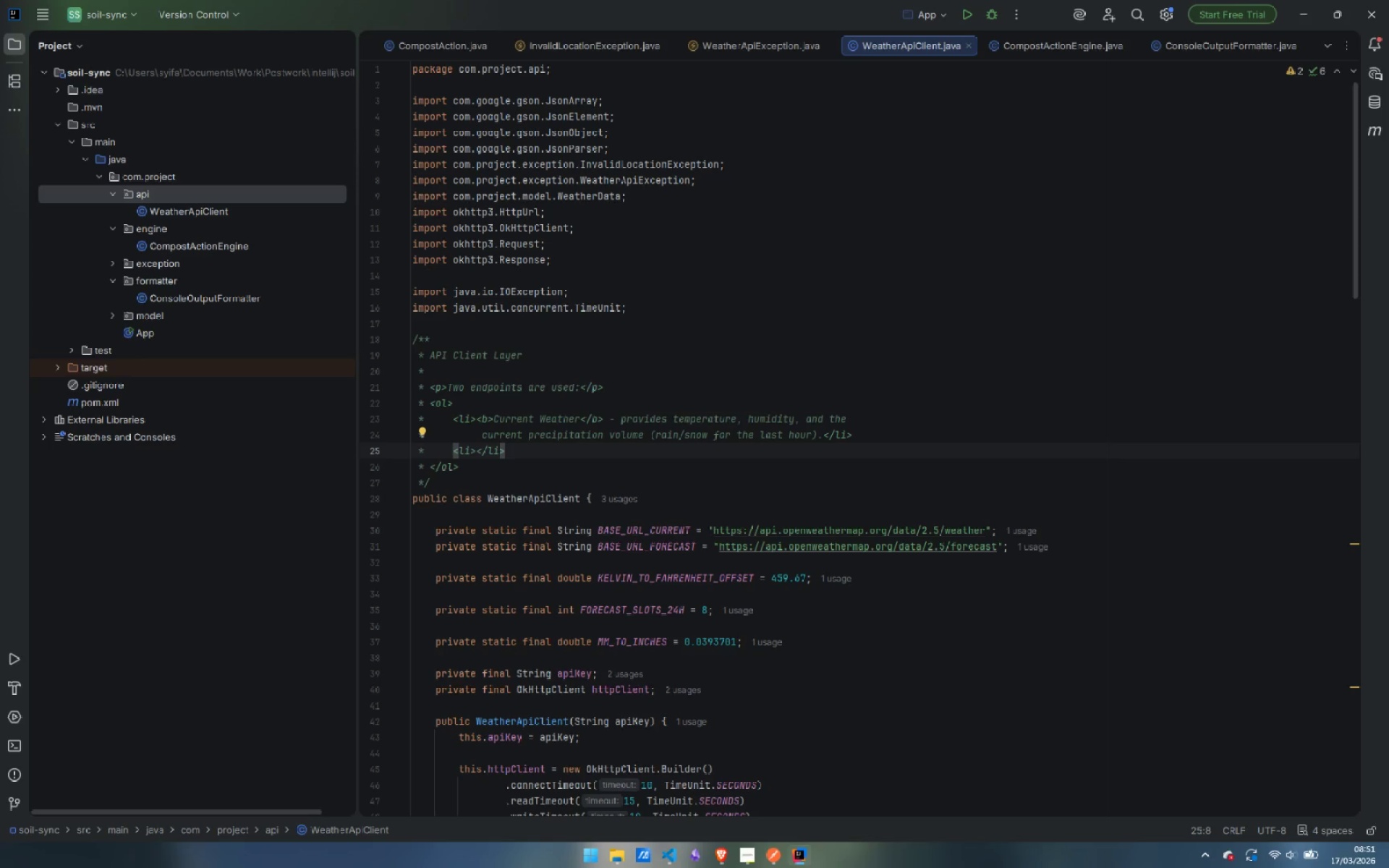 
wait(6.34)
 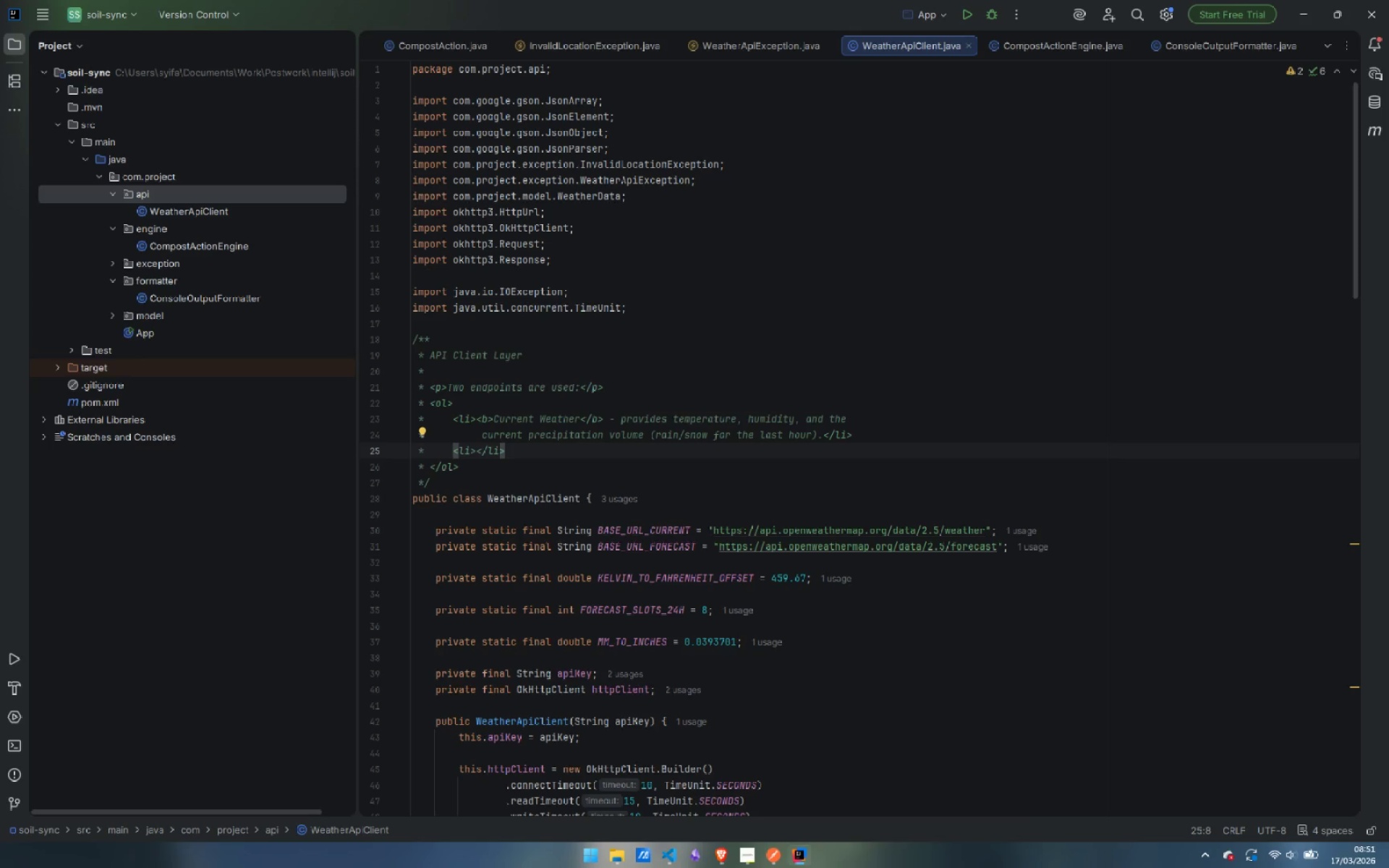 
key(ArrowRight)
 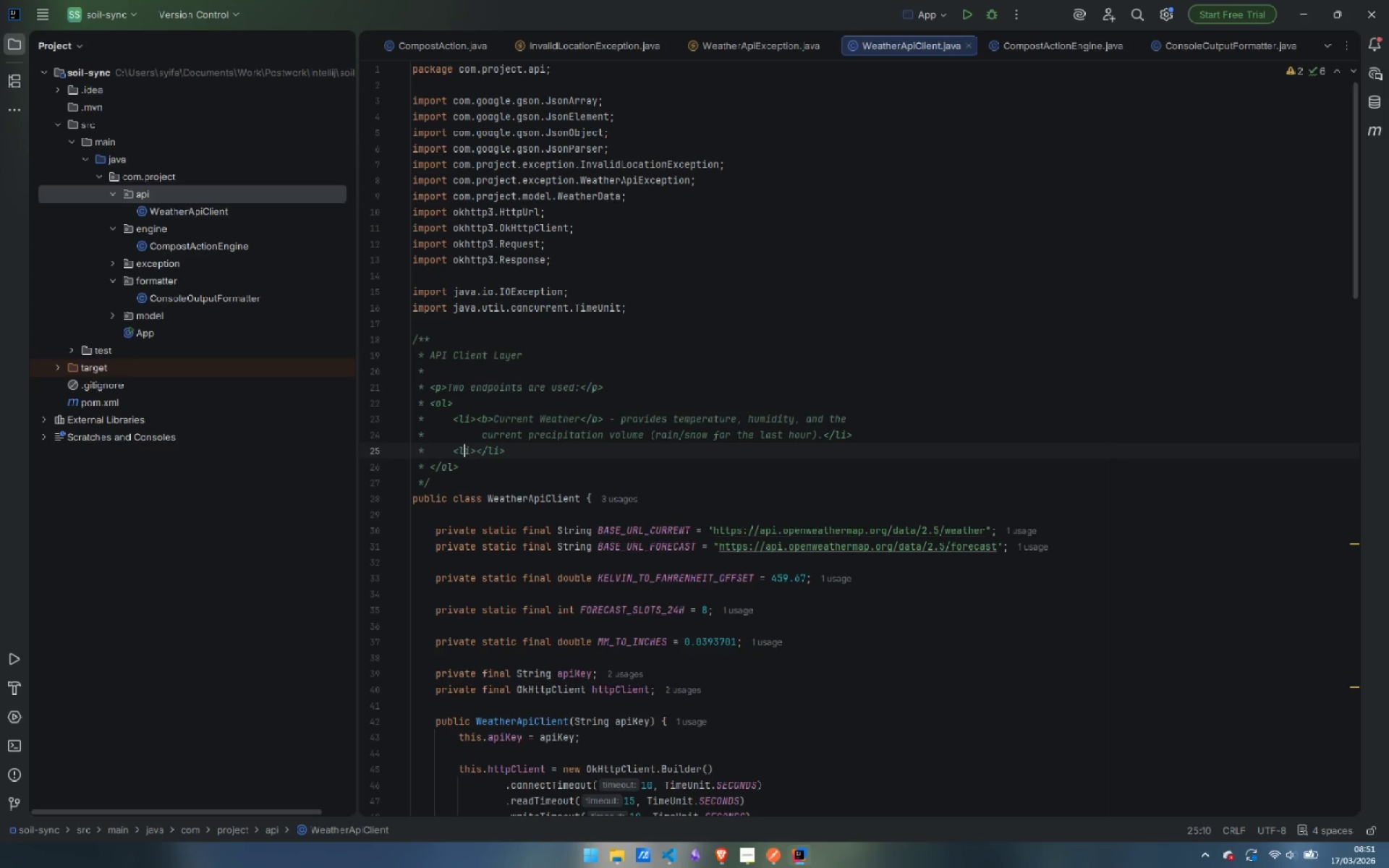 
key(ArrowRight)
 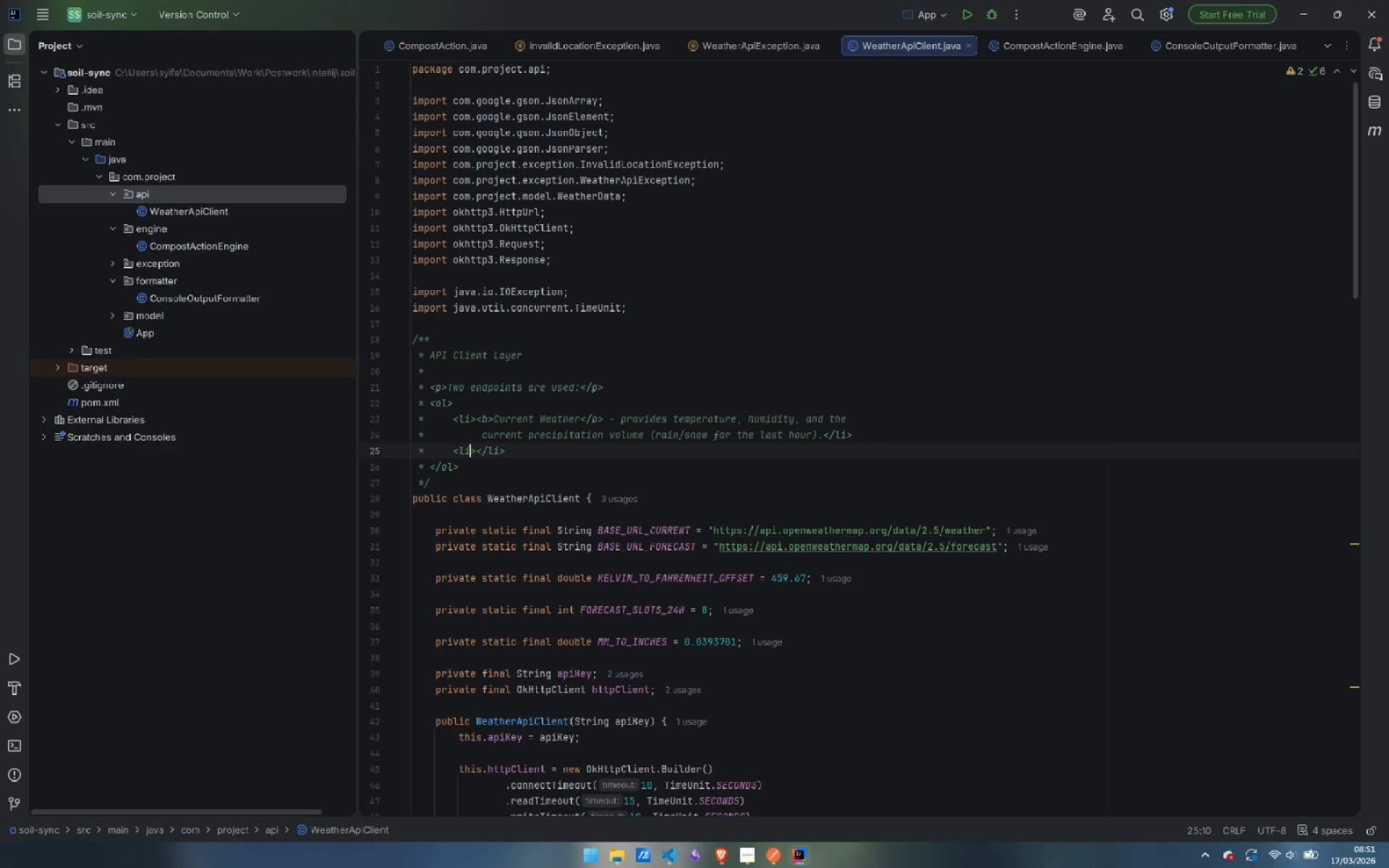 
key(ArrowRight)
 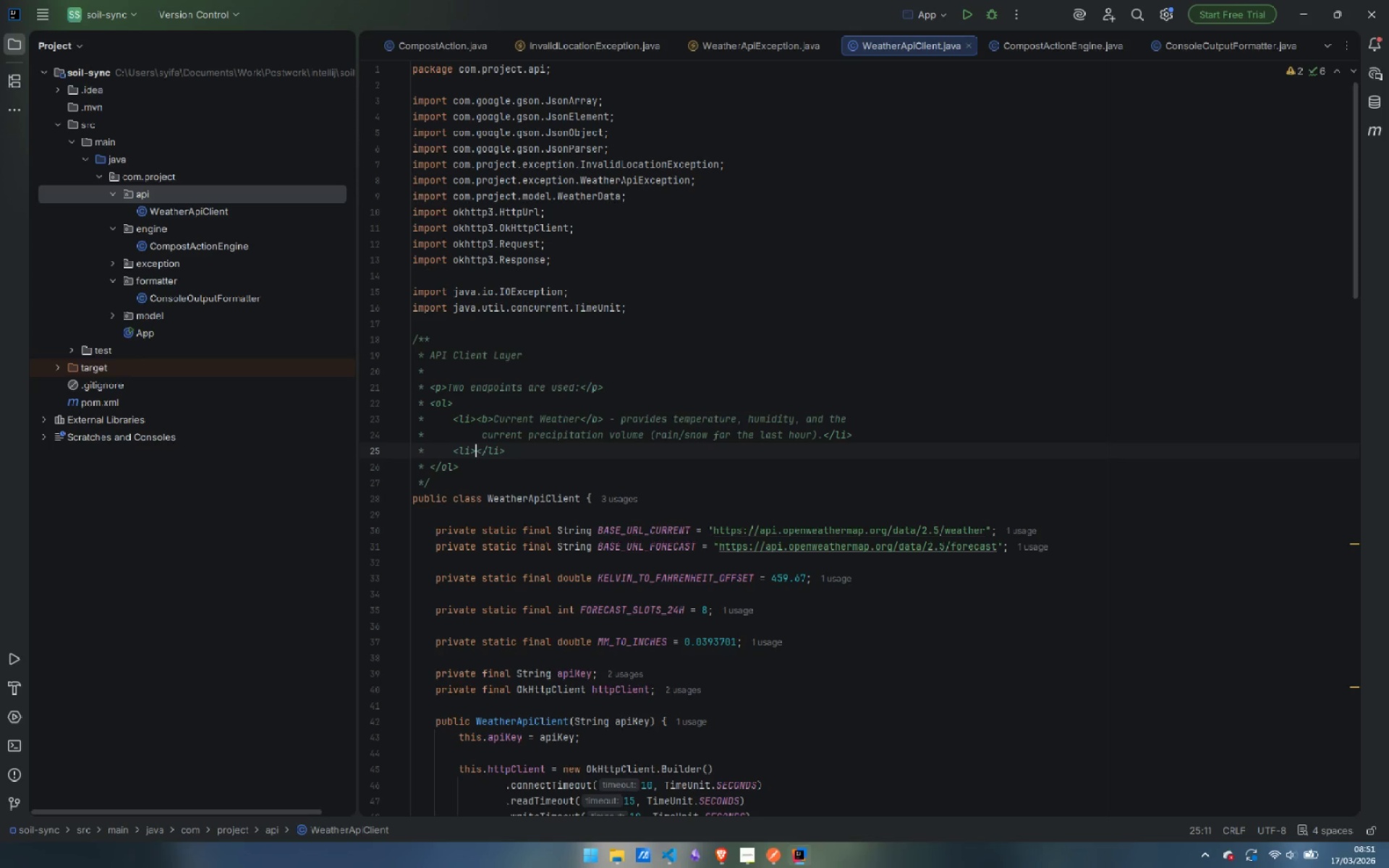 
key(ArrowRight)
 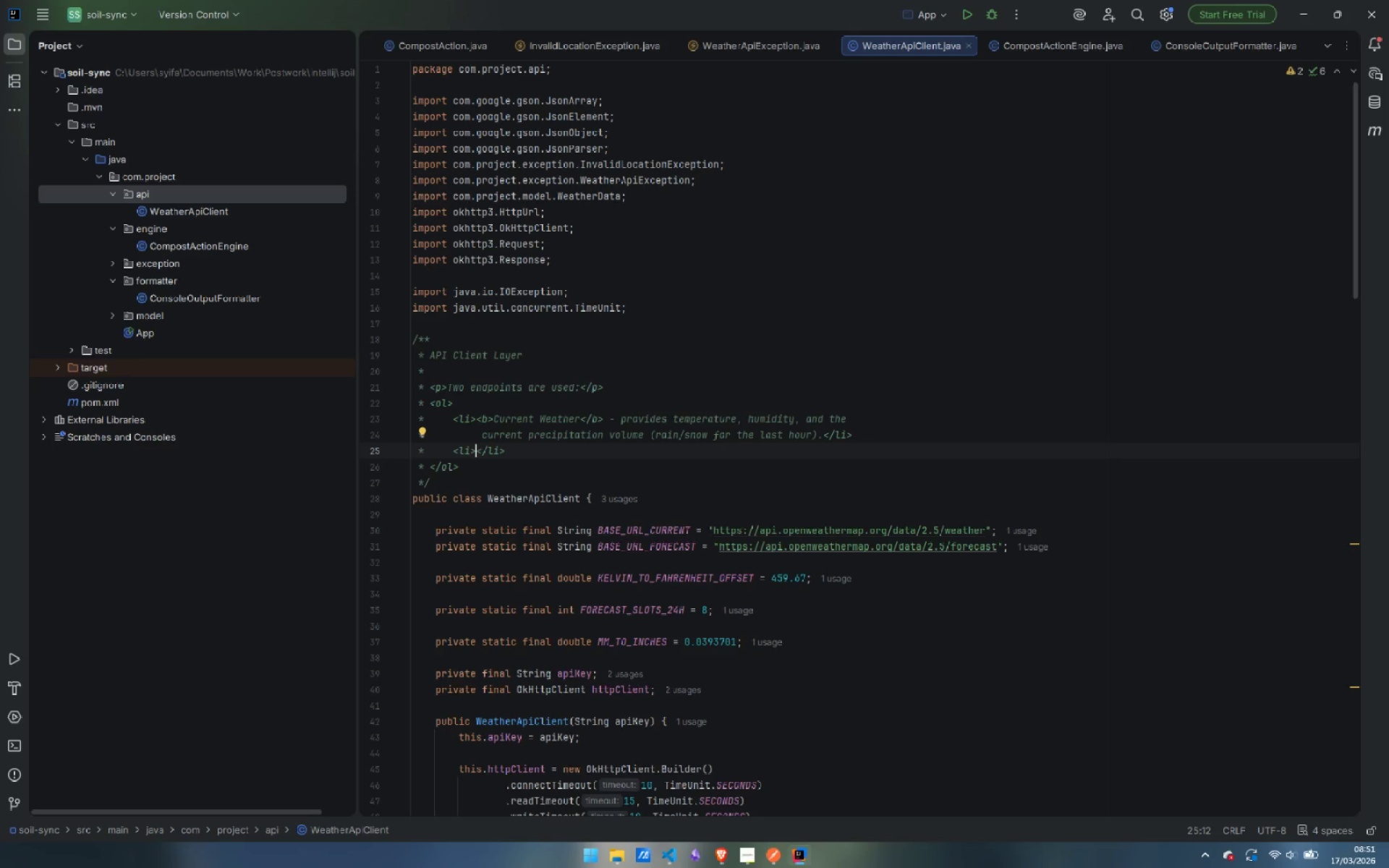 
type(<b>5-day )
 